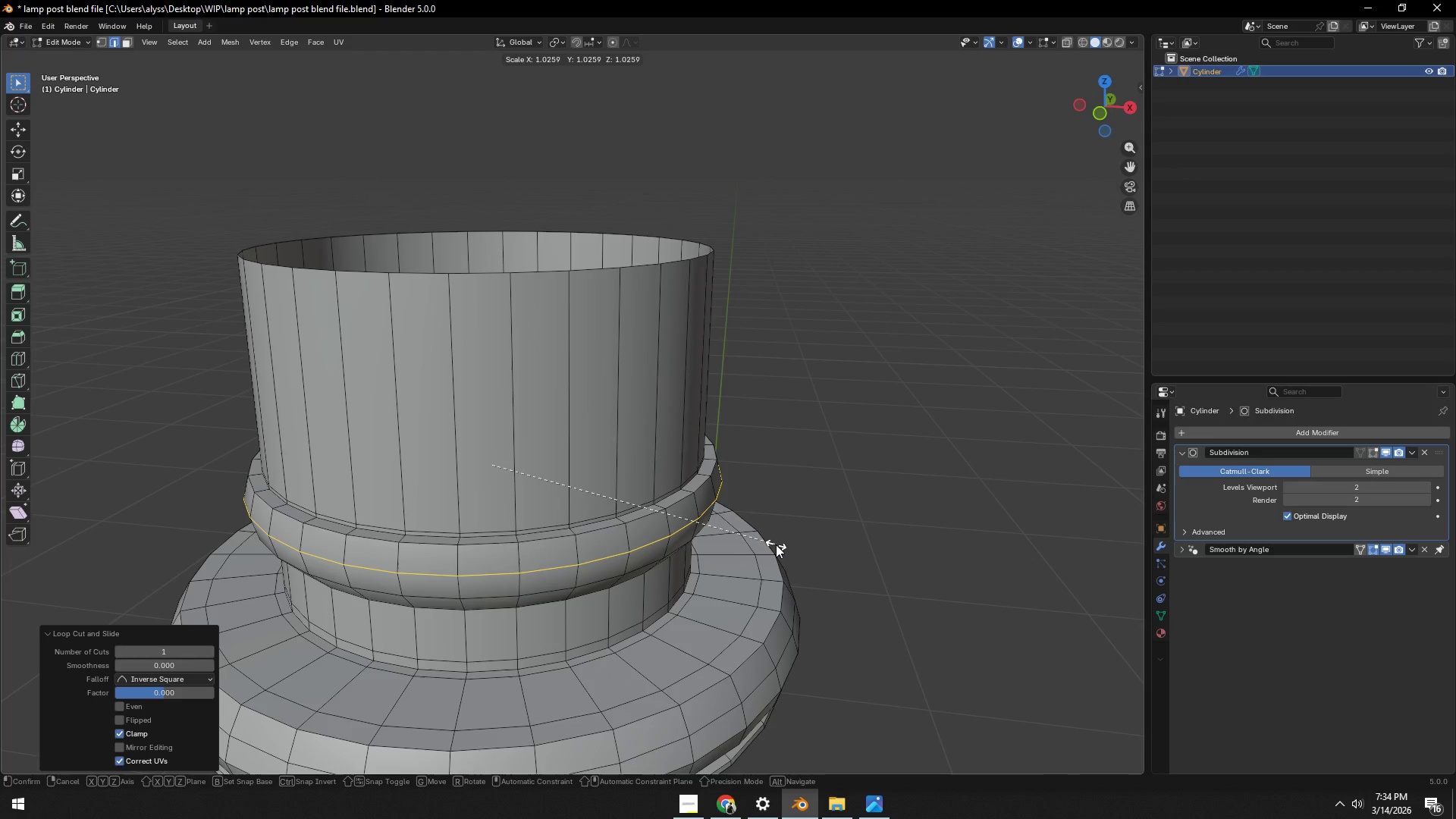 
left_click([776, 544])
 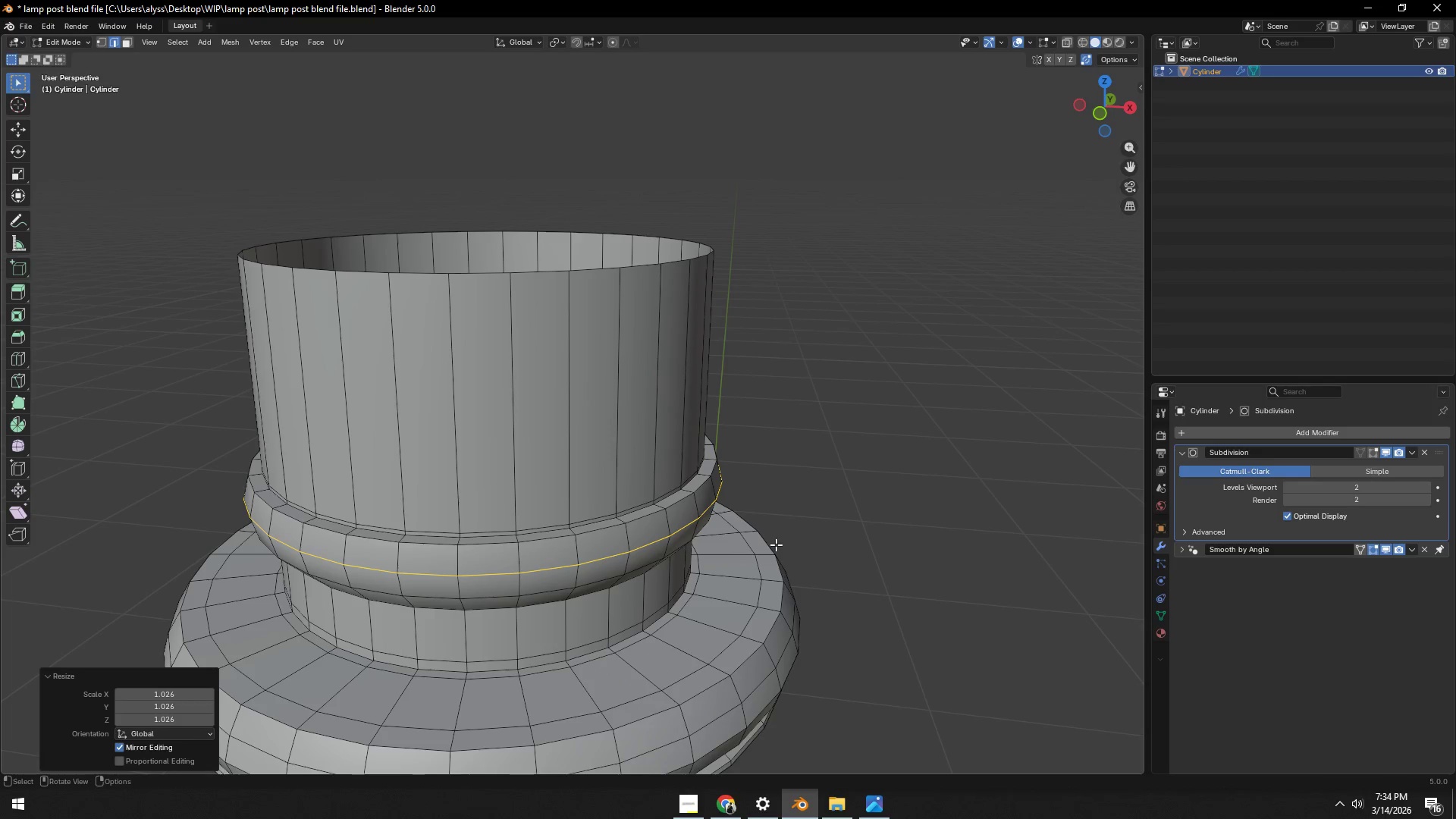 
key(Tab)
 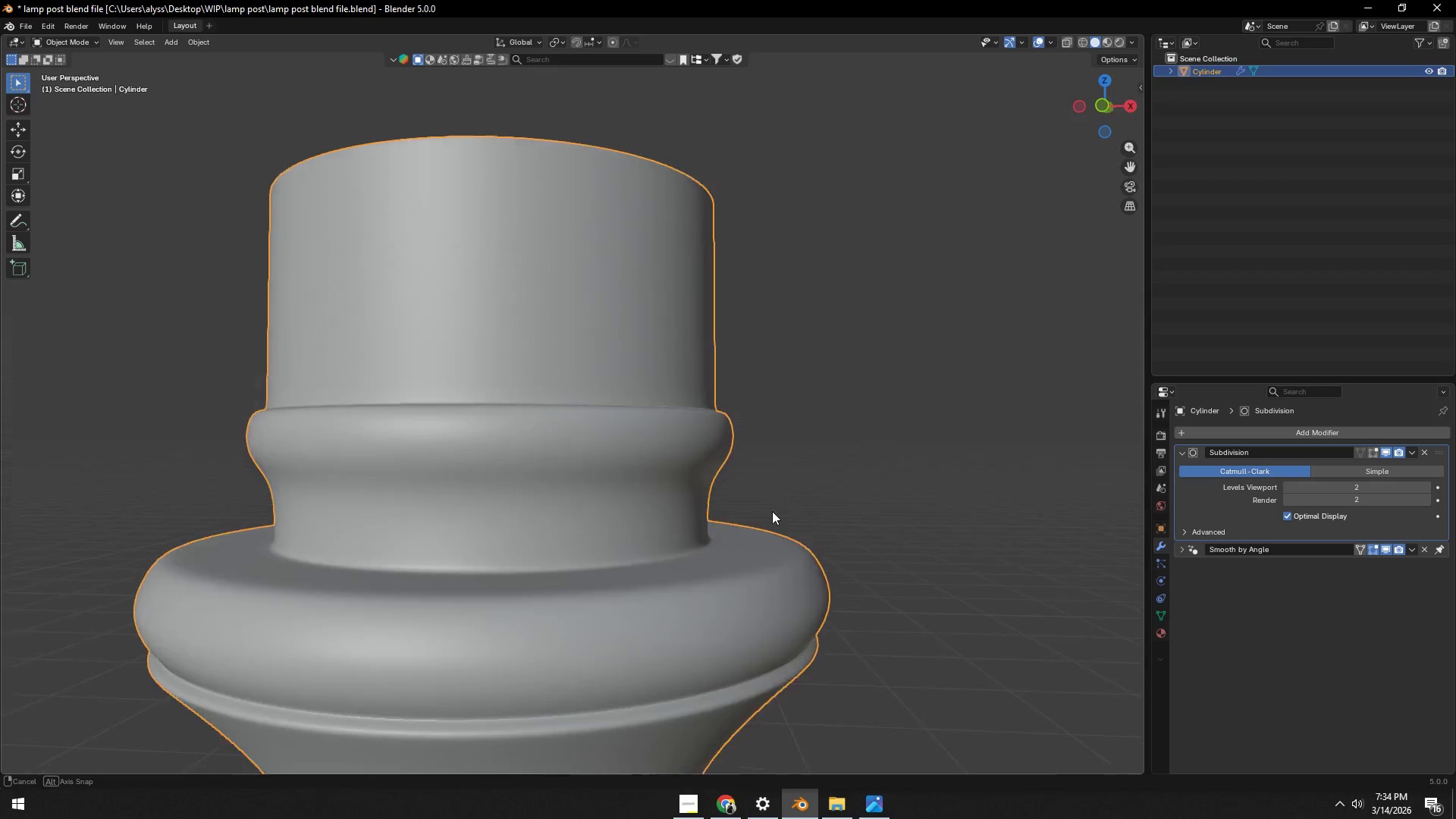 
key(Tab)
 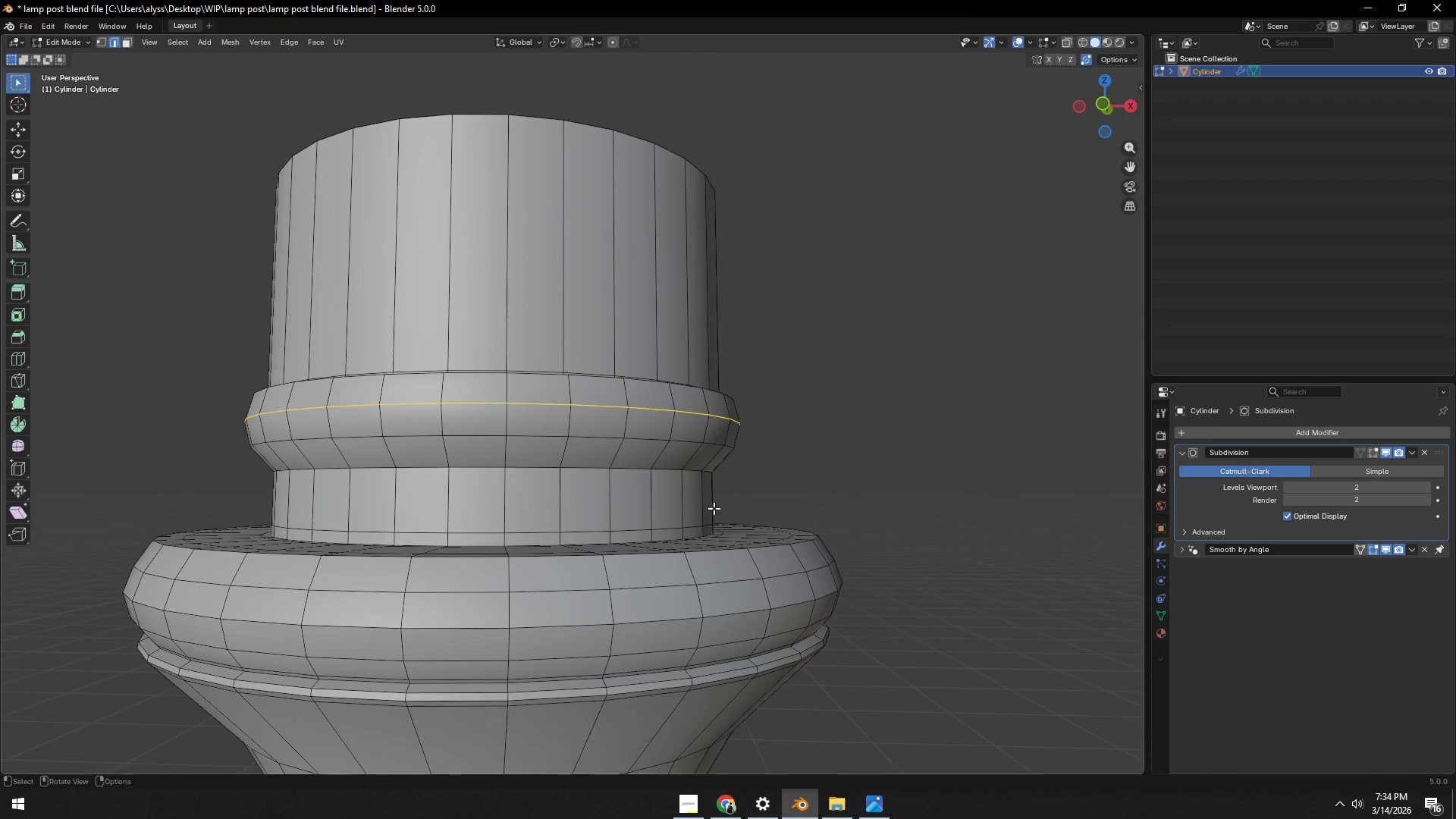 
scroll: coordinate [713, 508], scroll_direction: up, amount: 1.0
 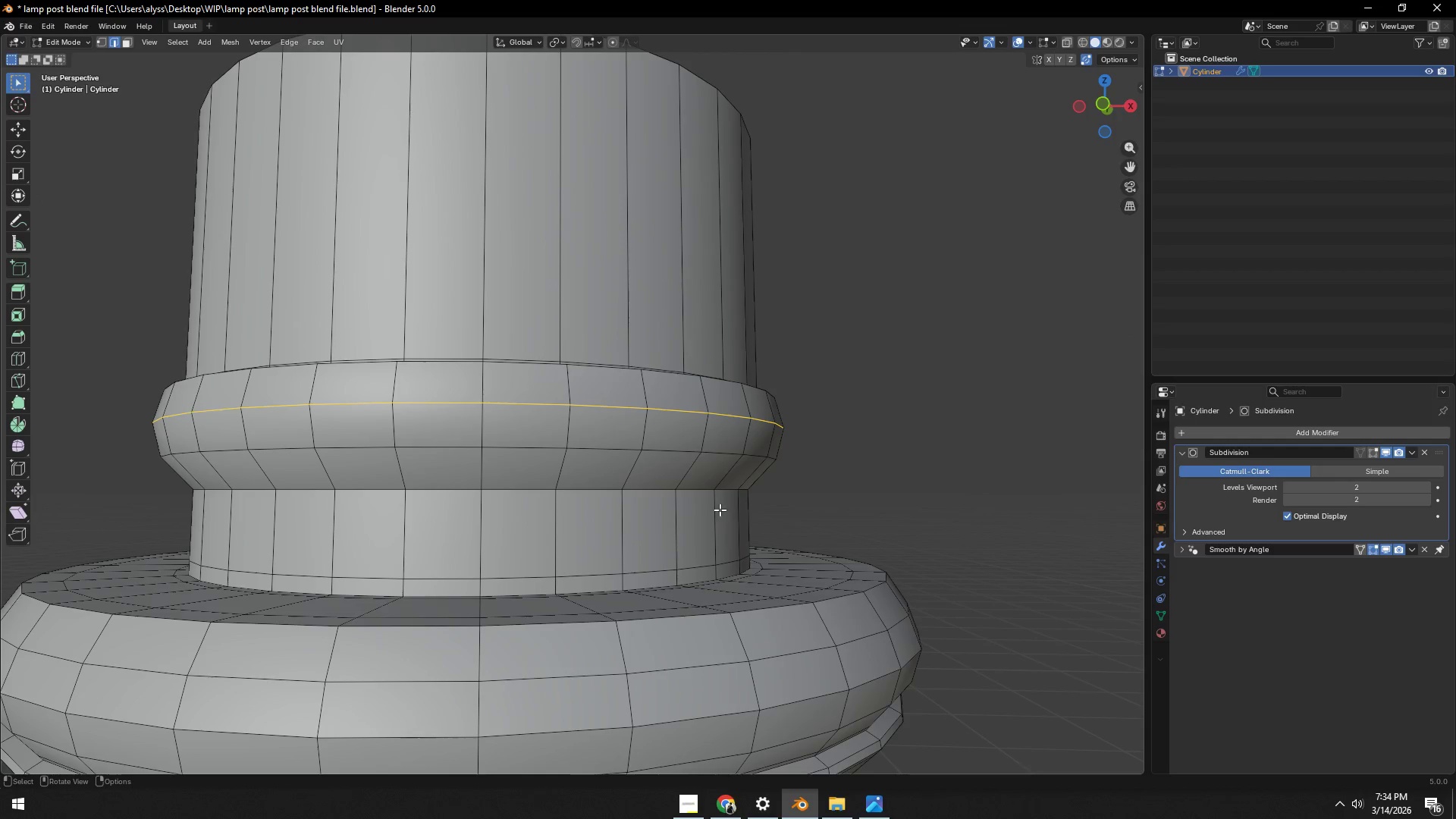 
key(Control+ControlLeft)
 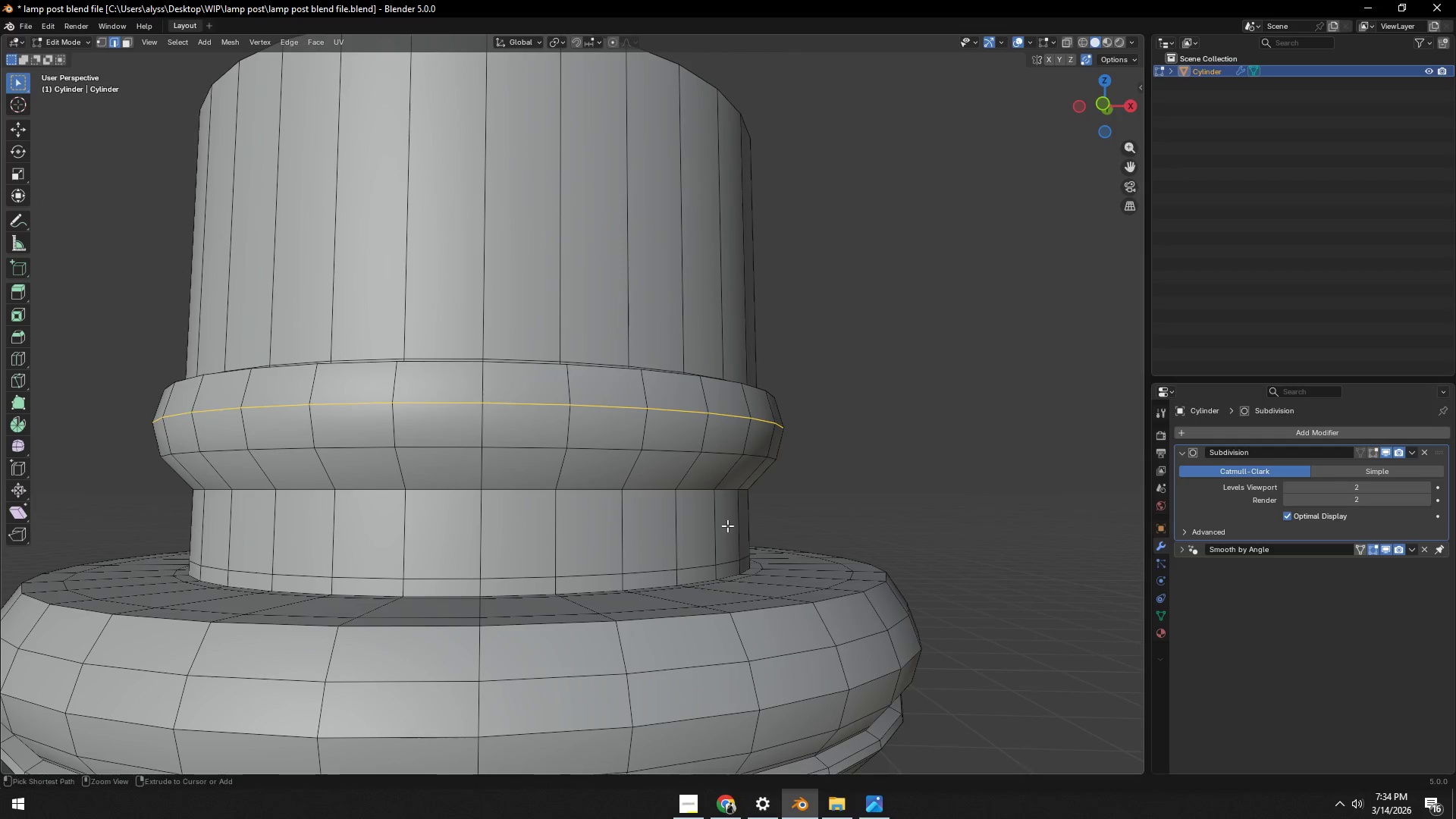 
key(Control+R)
 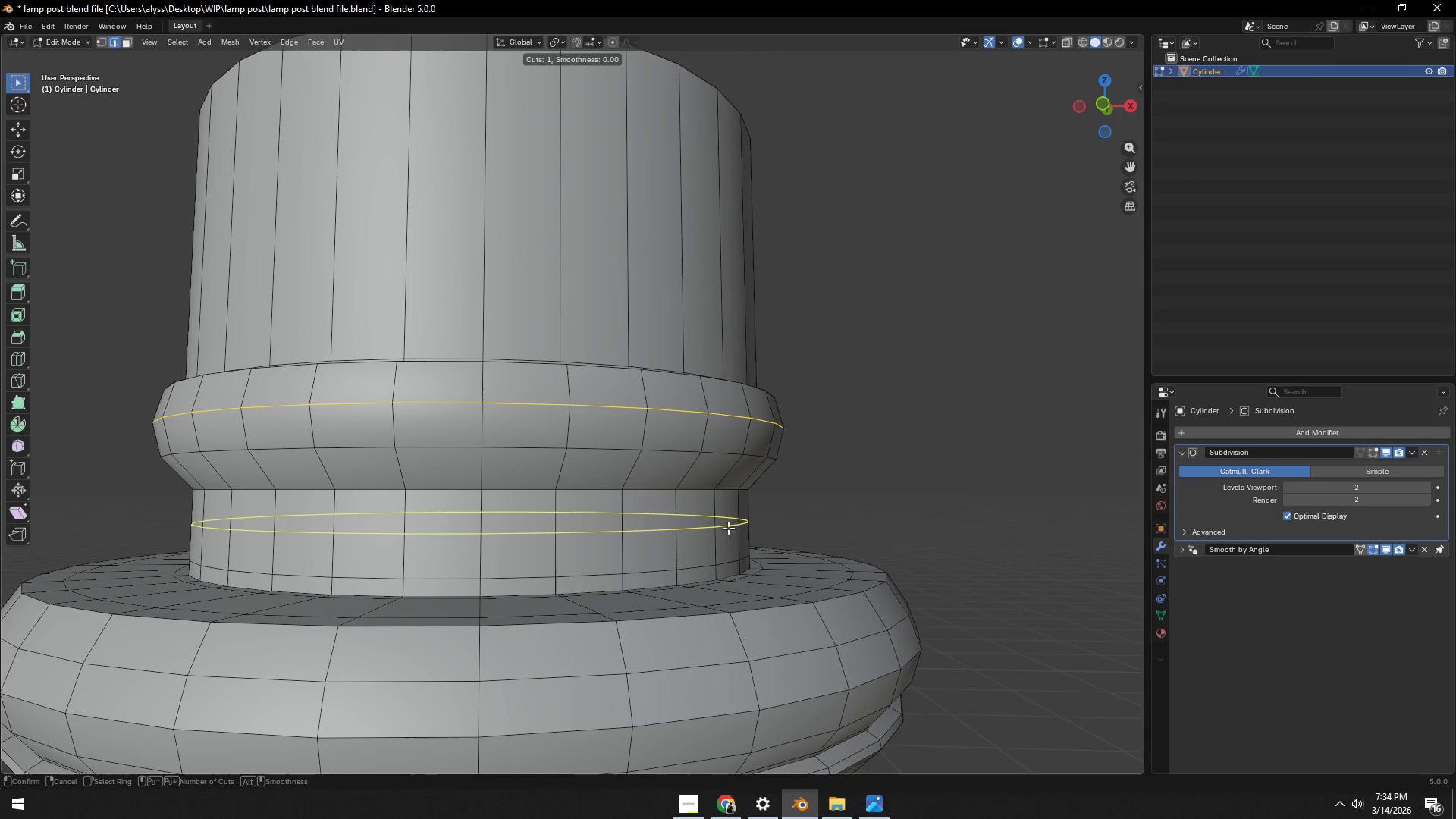 
left_click([729, 528])
 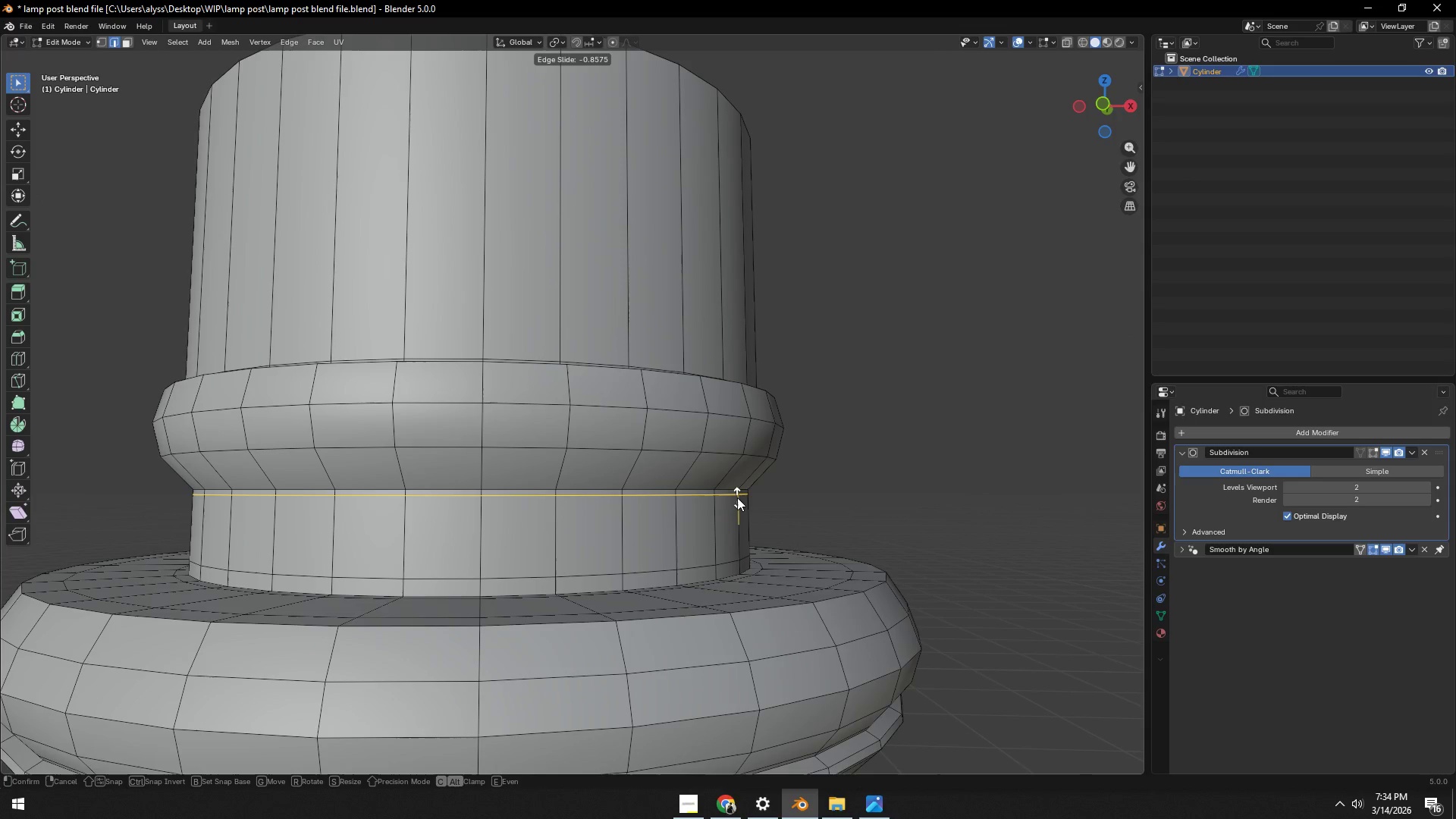 
left_click([737, 497])
 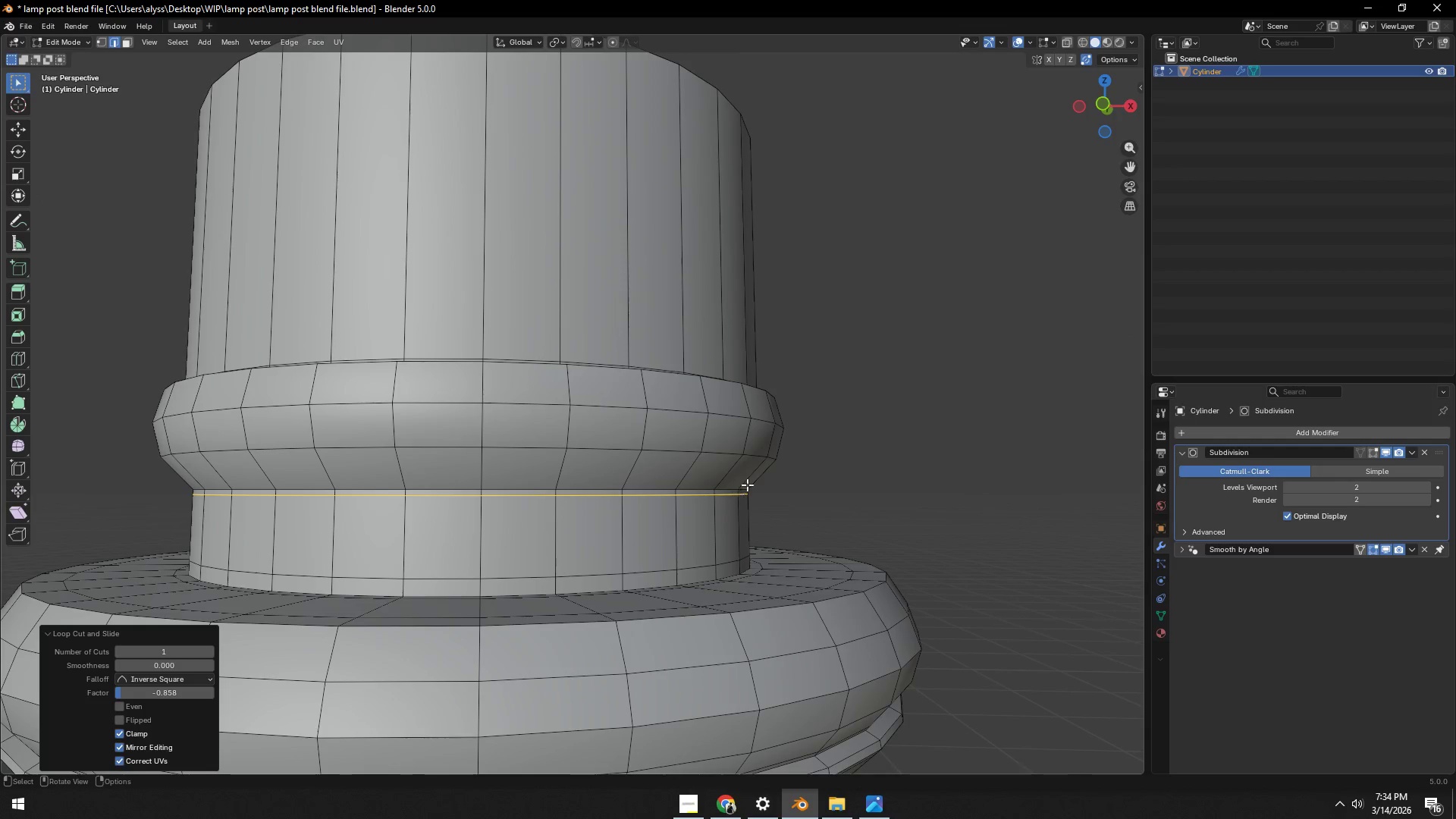 
key(Control+ControlLeft)
 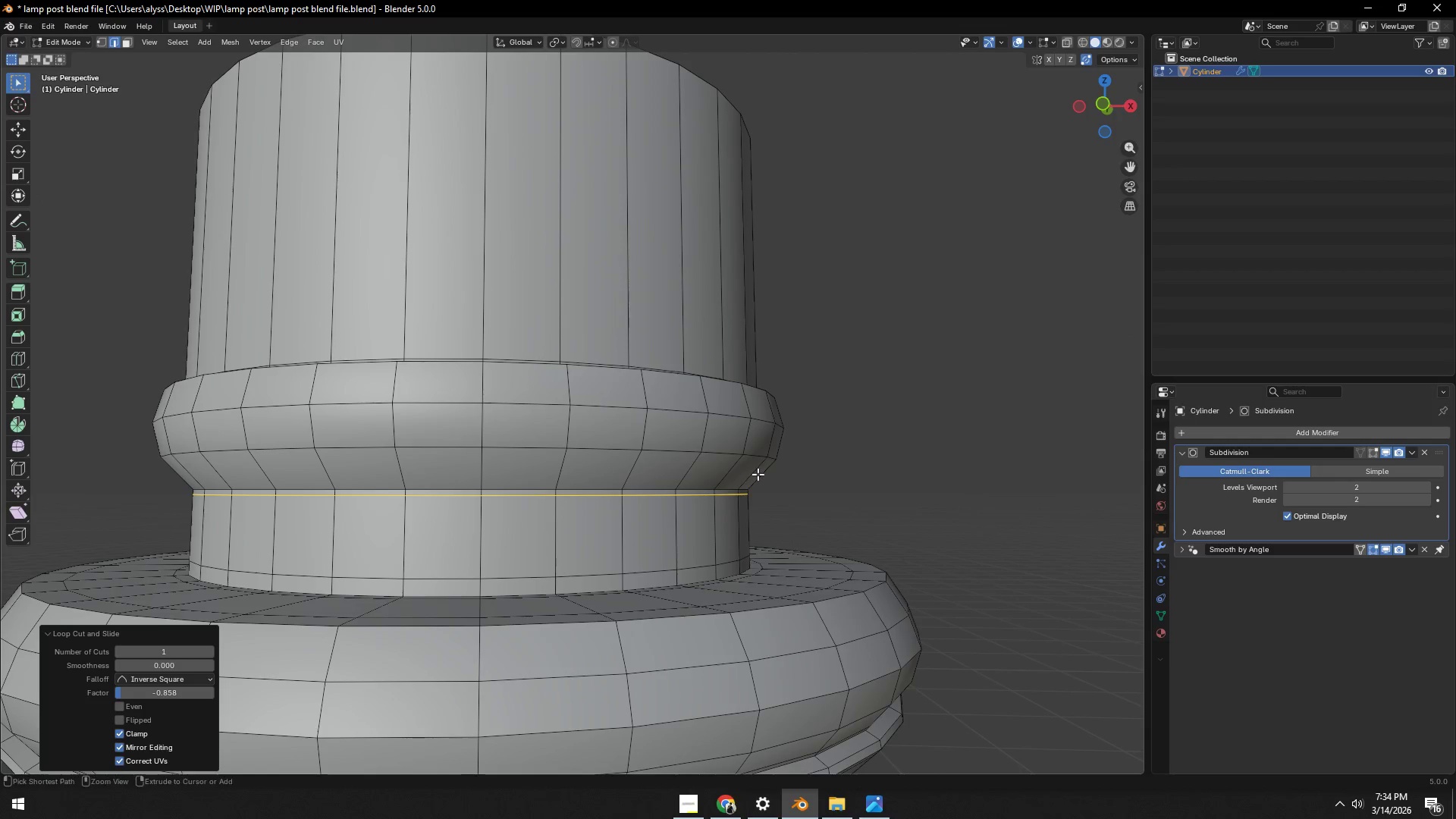 
key(Control+R)
 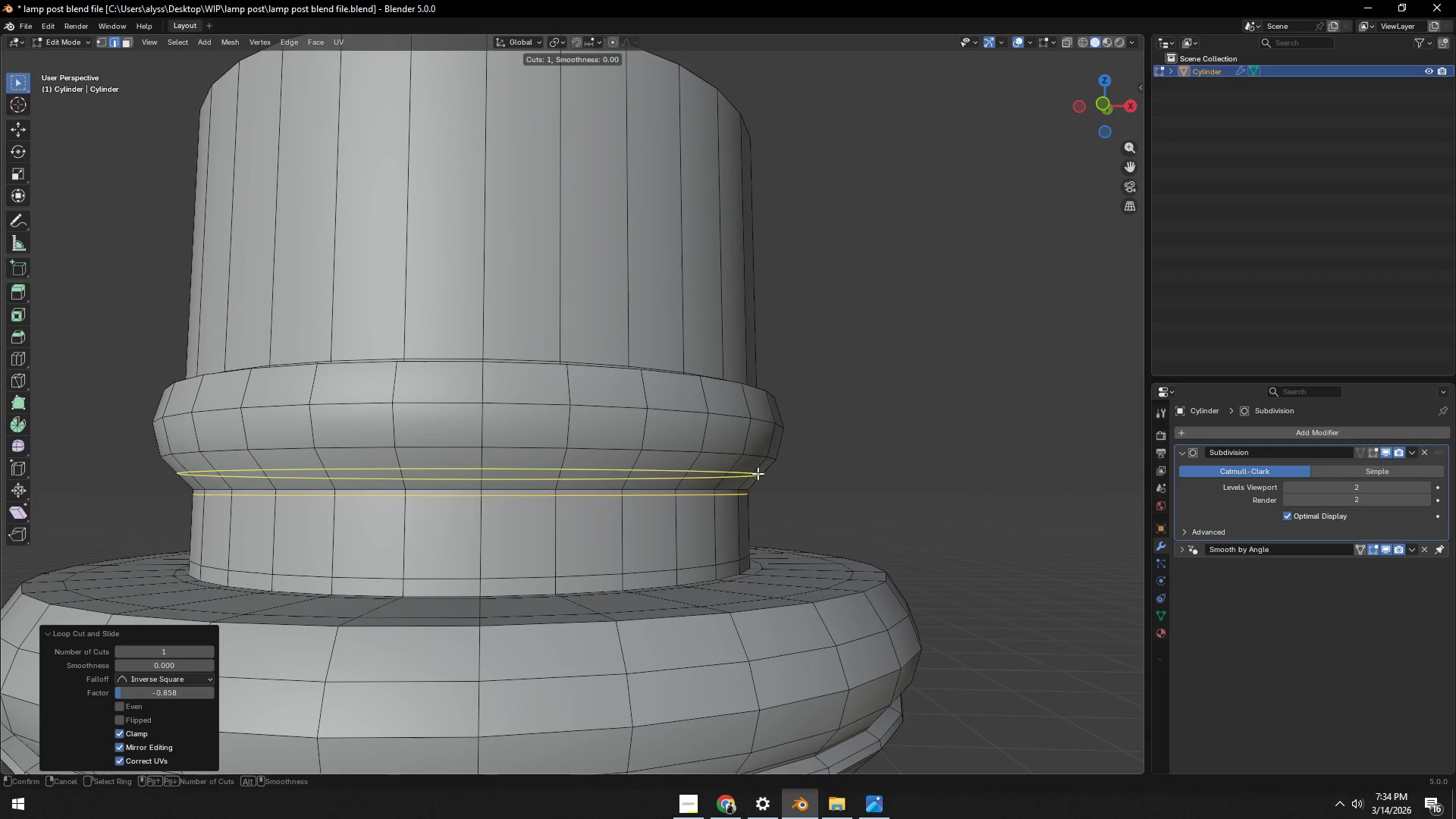 
left_click([758, 475])
 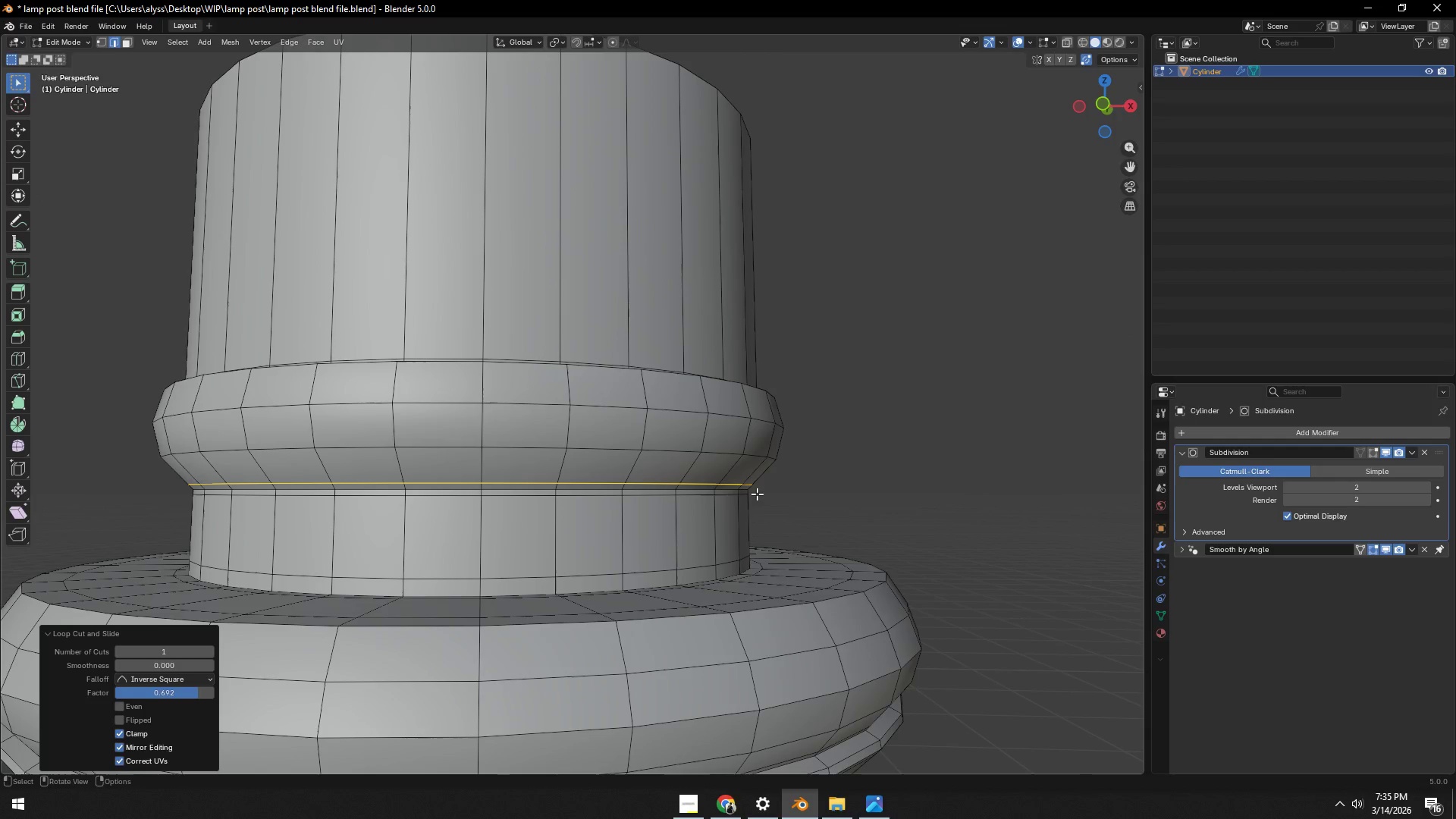 
double_click([887, 469])
 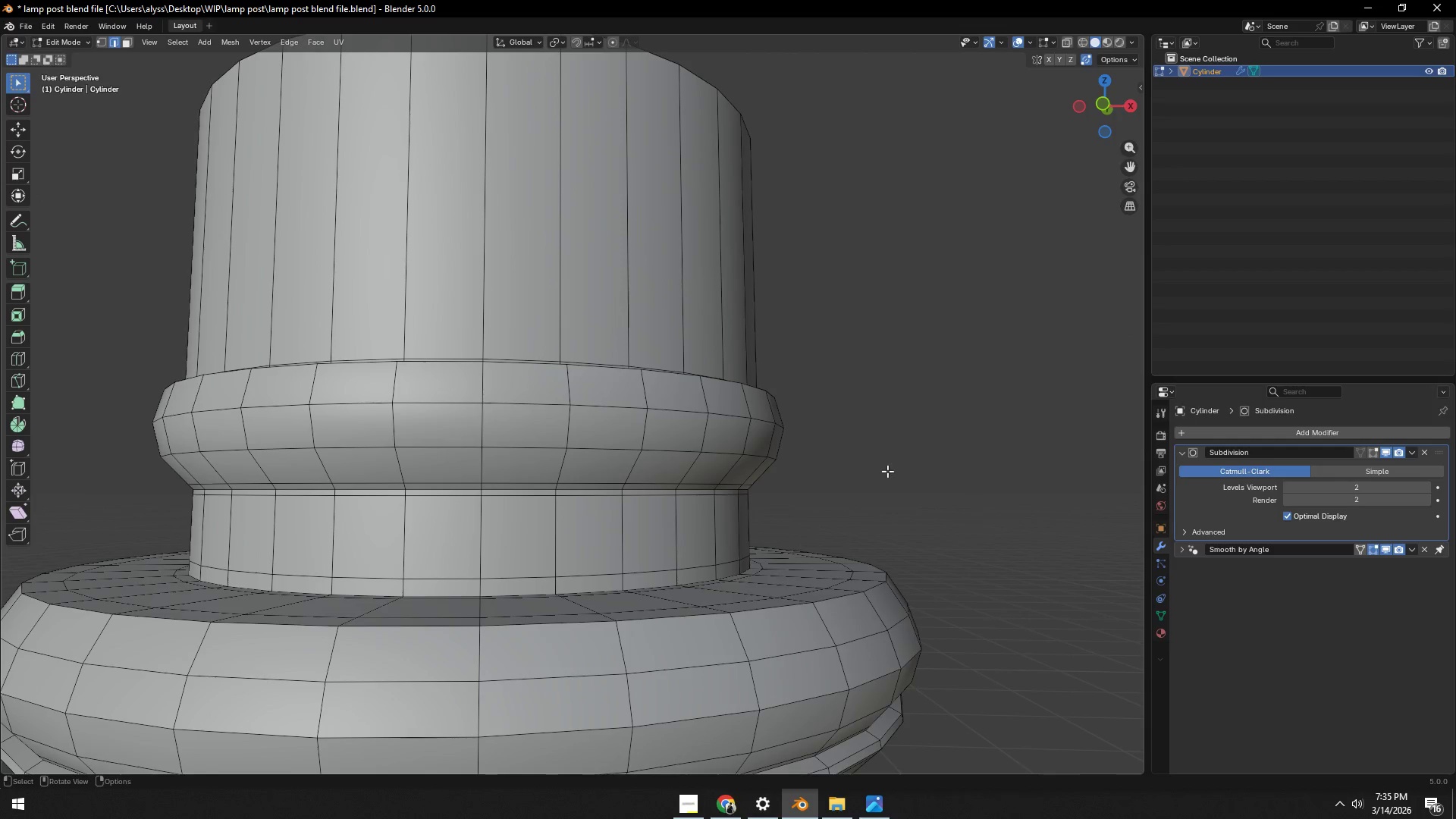 
key(Tab)
 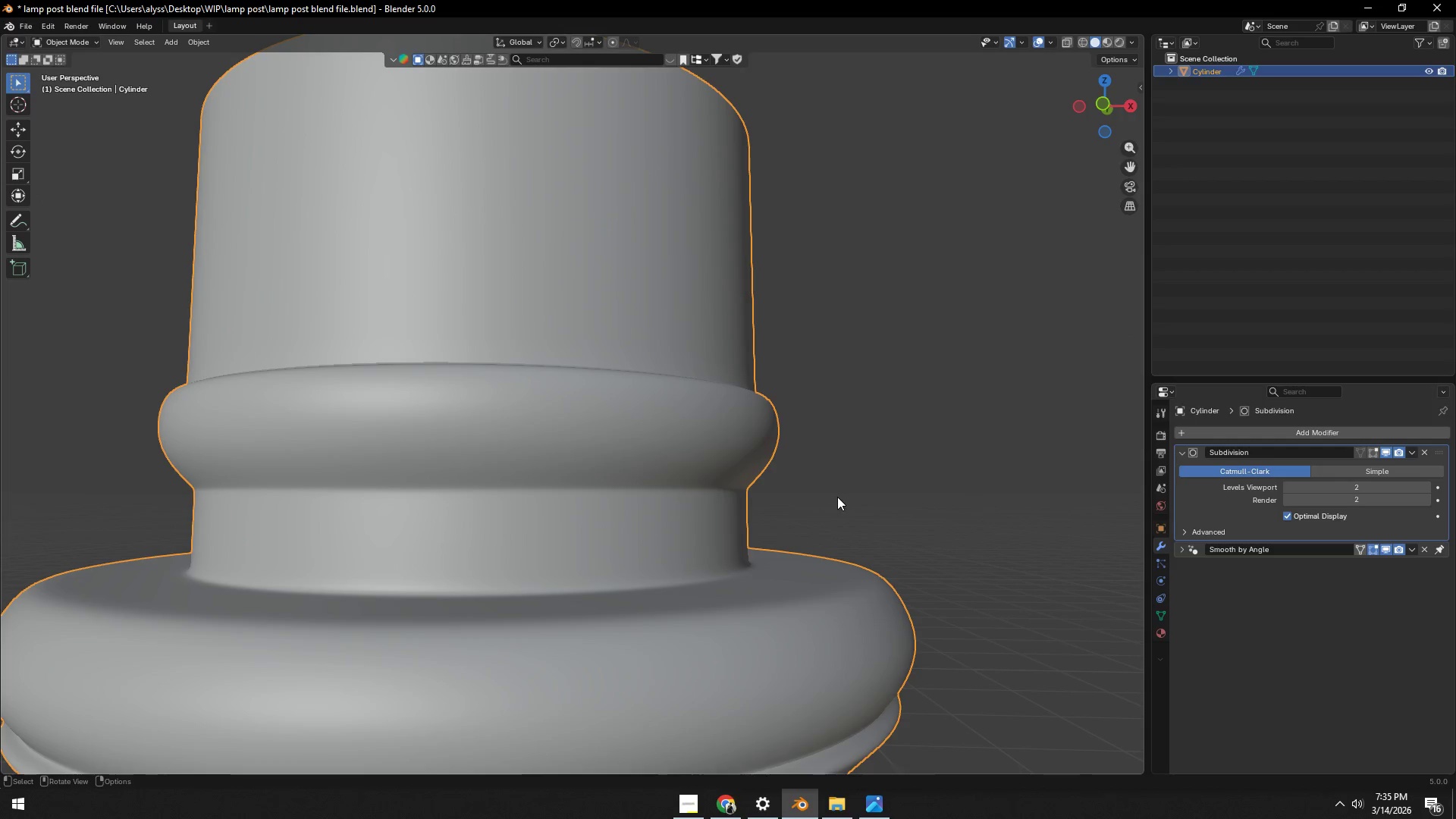 
key(Control+ControlLeft)
 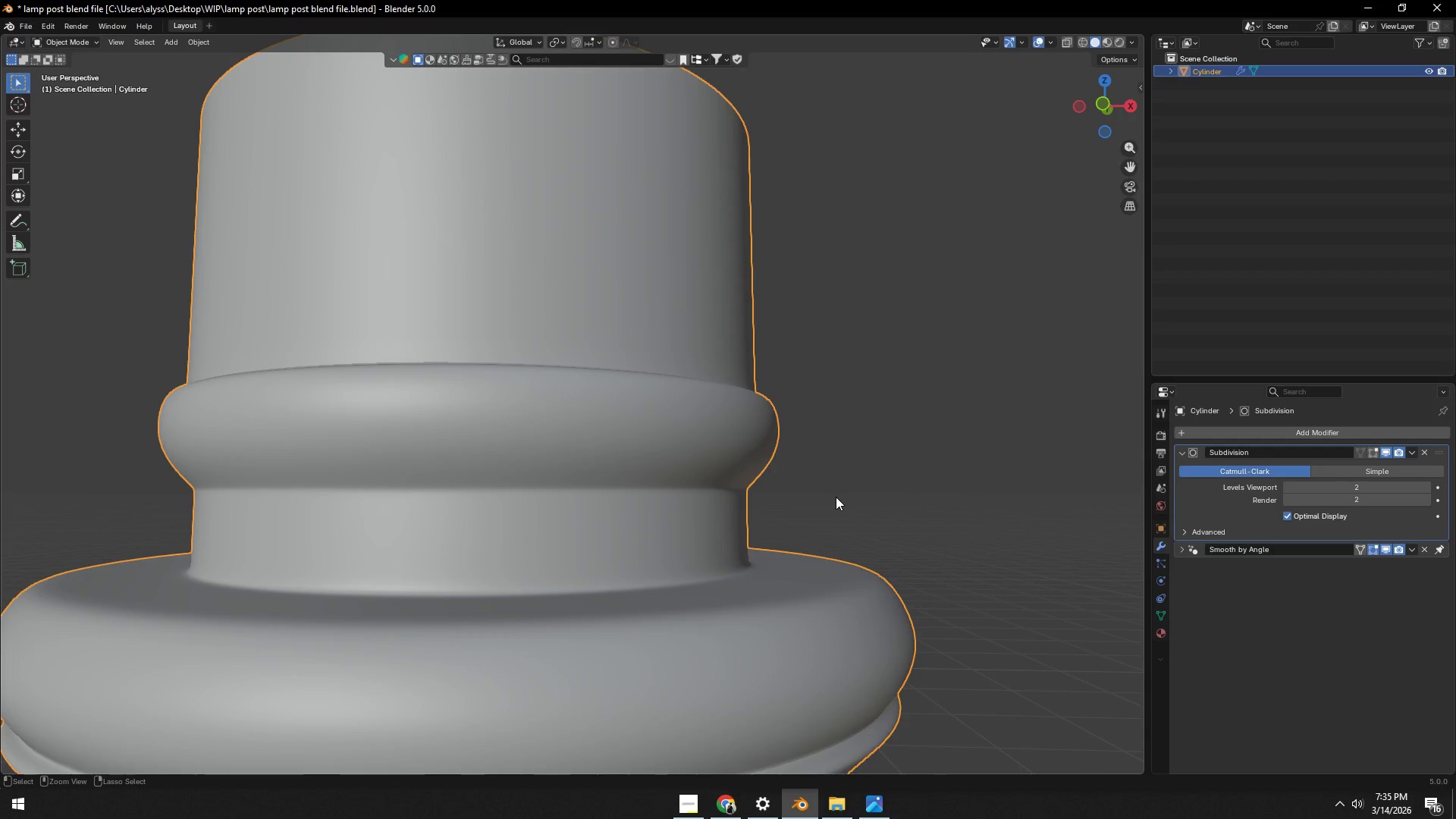 
key(Control+S)
 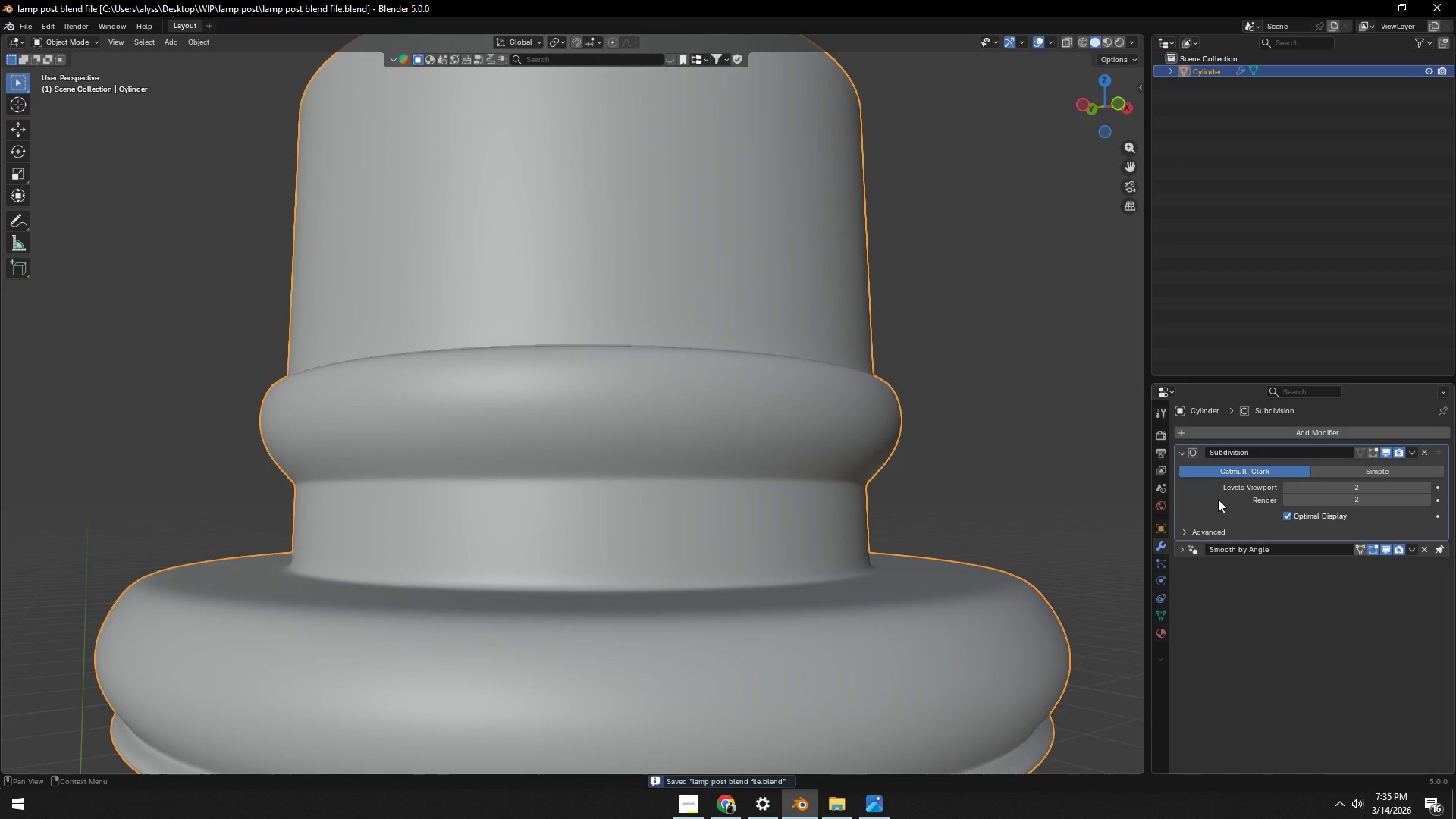 
scroll: coordinate [929, 510], scroll_direction: down, amount: 5.0
 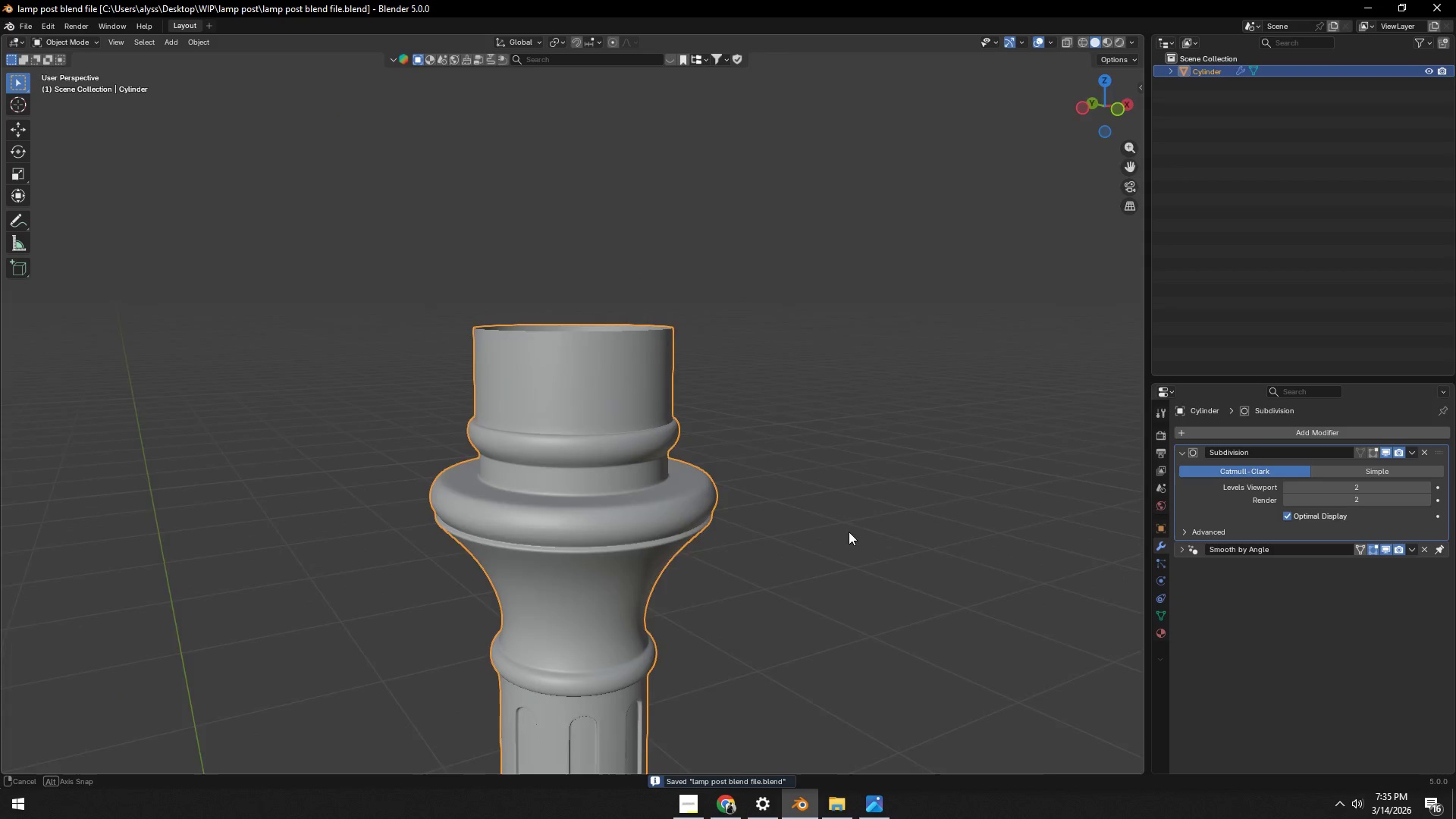 
key(Tab)
 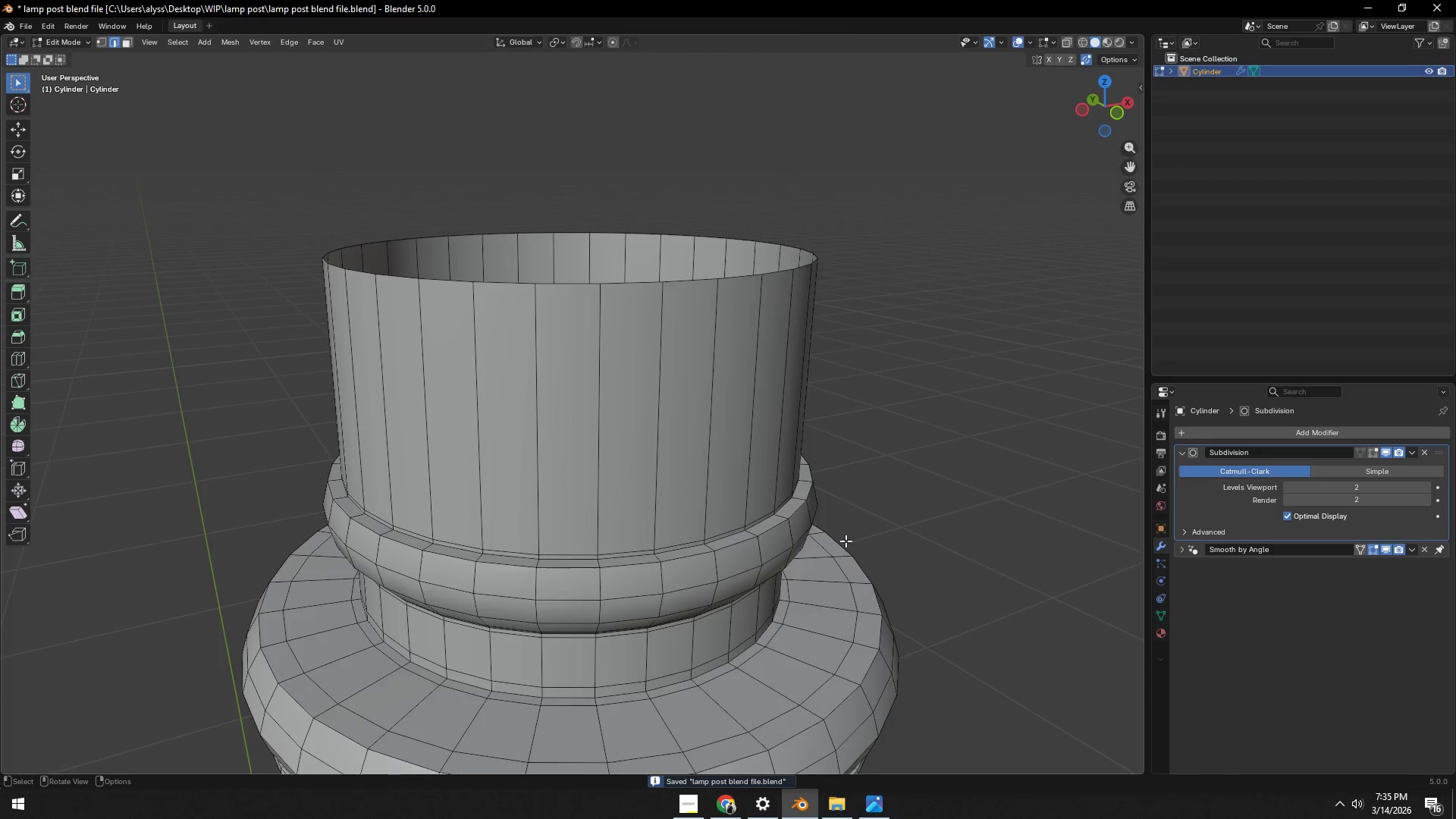 
scroll: coordinate [846, 541], scroll_direction: up, amount: 4.0
 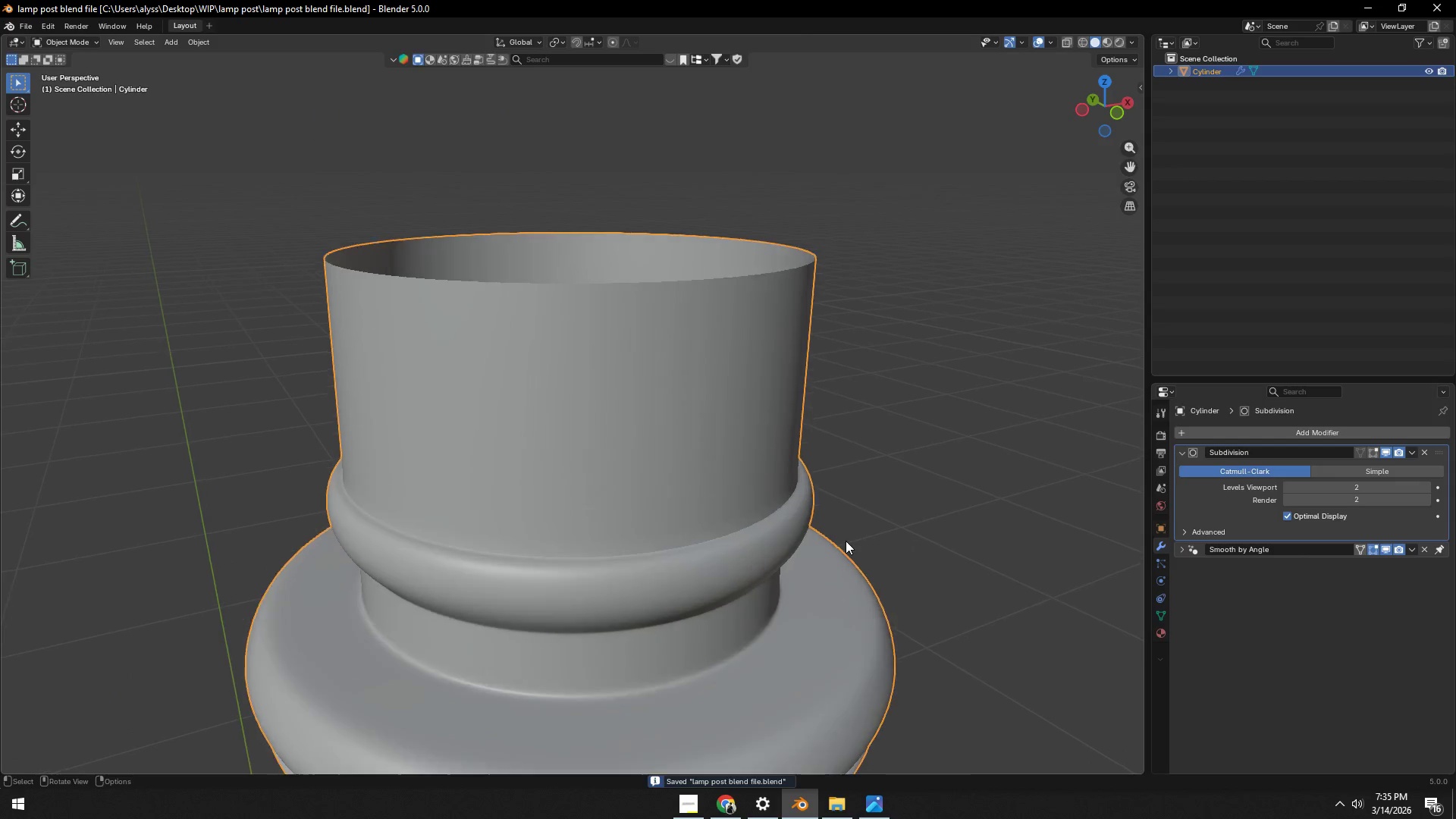 
scroll: coordinate [846, 541], scroll_direction: down, amount: 4.0
 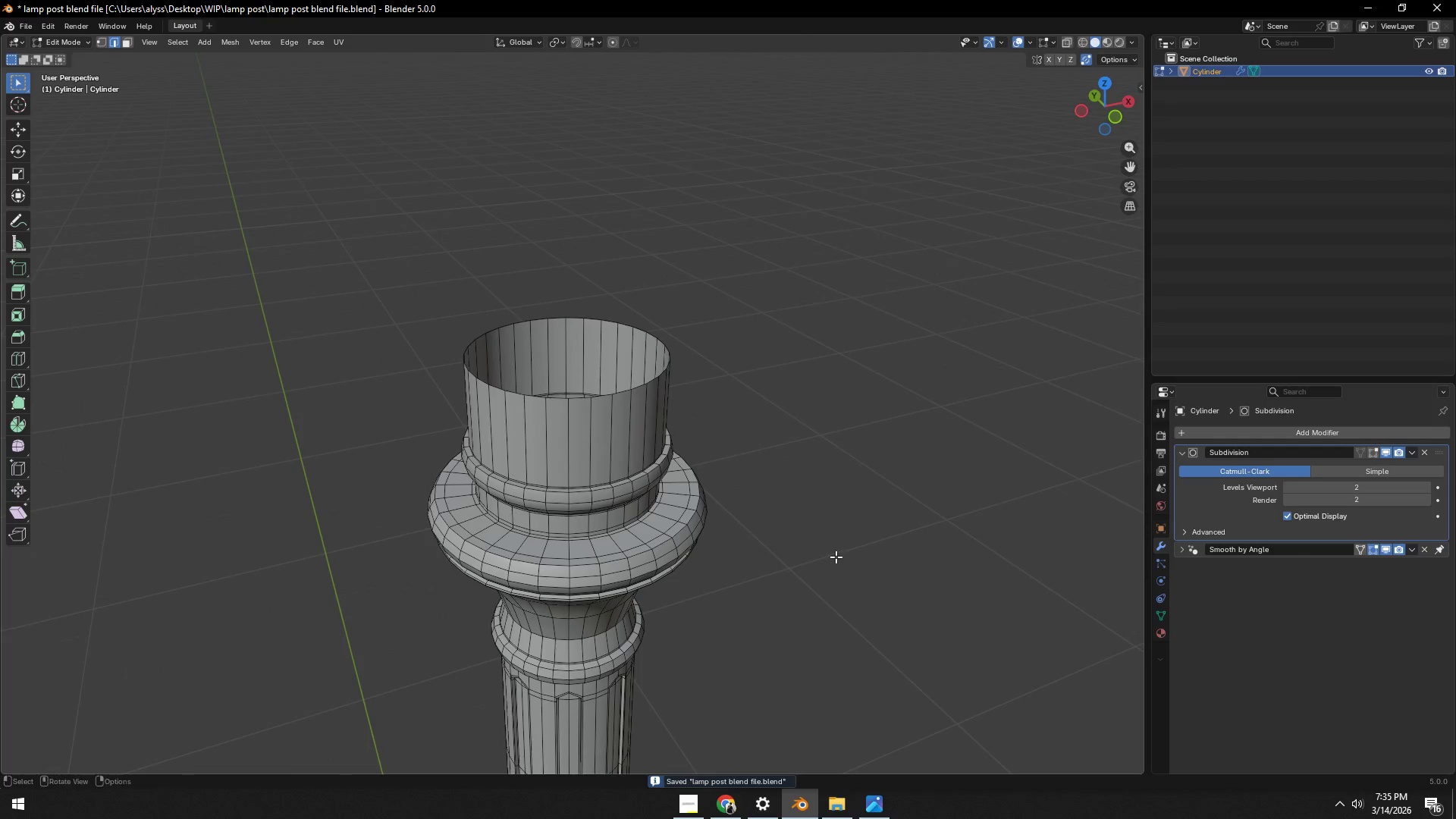 
key(Alt+AltLeft)
 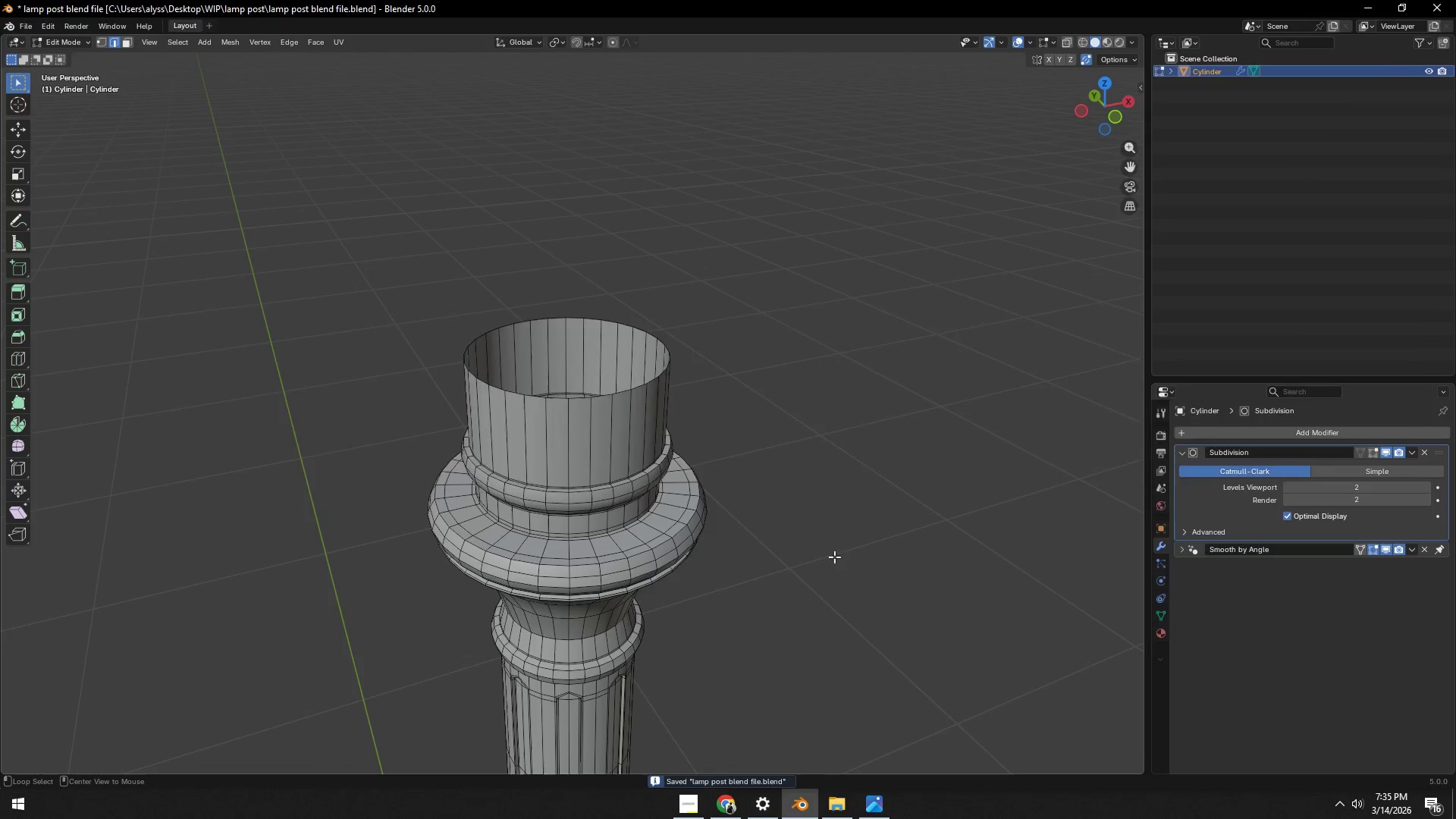 
key(Alt+Tab)
 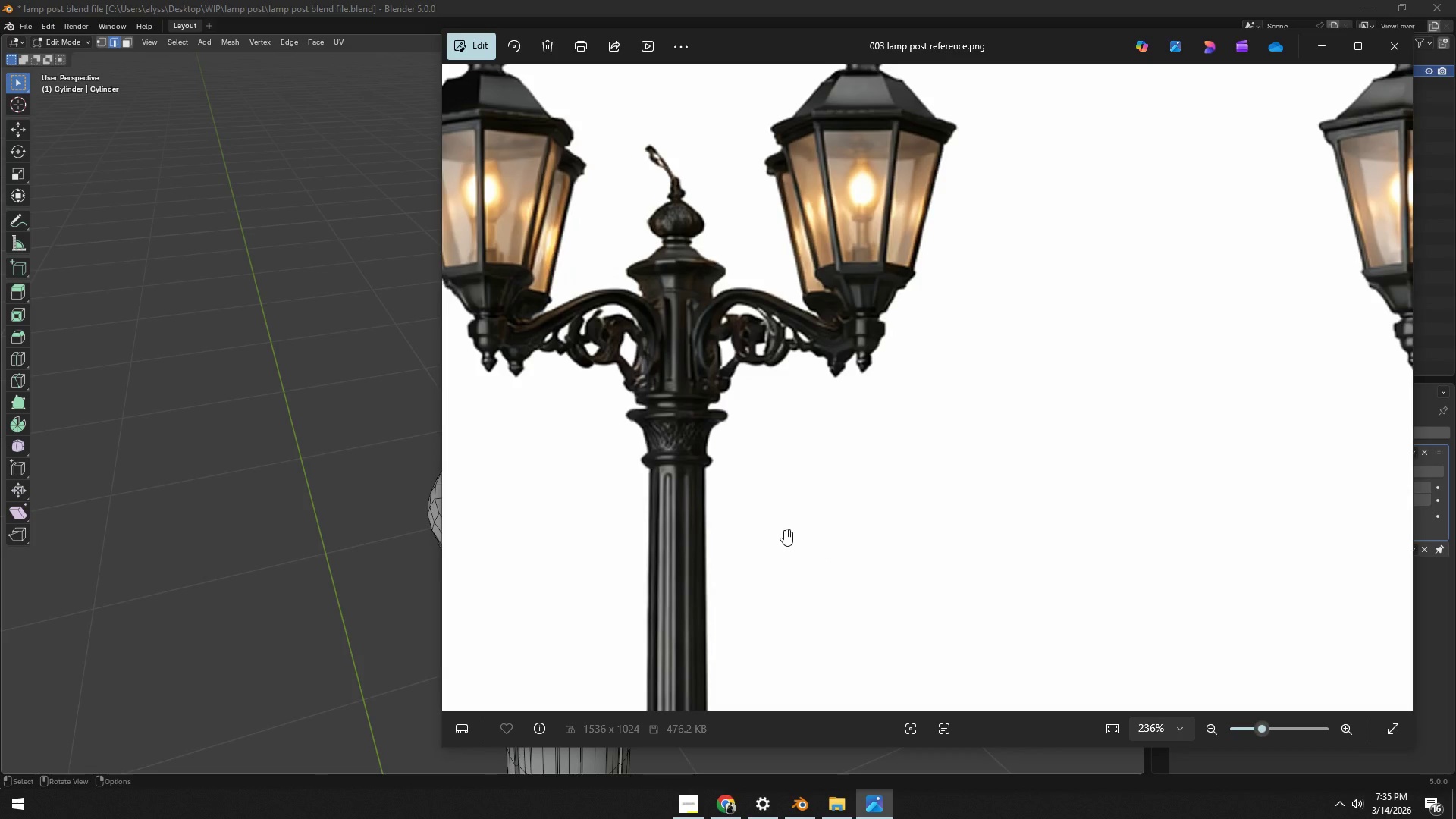 
wait(7.88)
 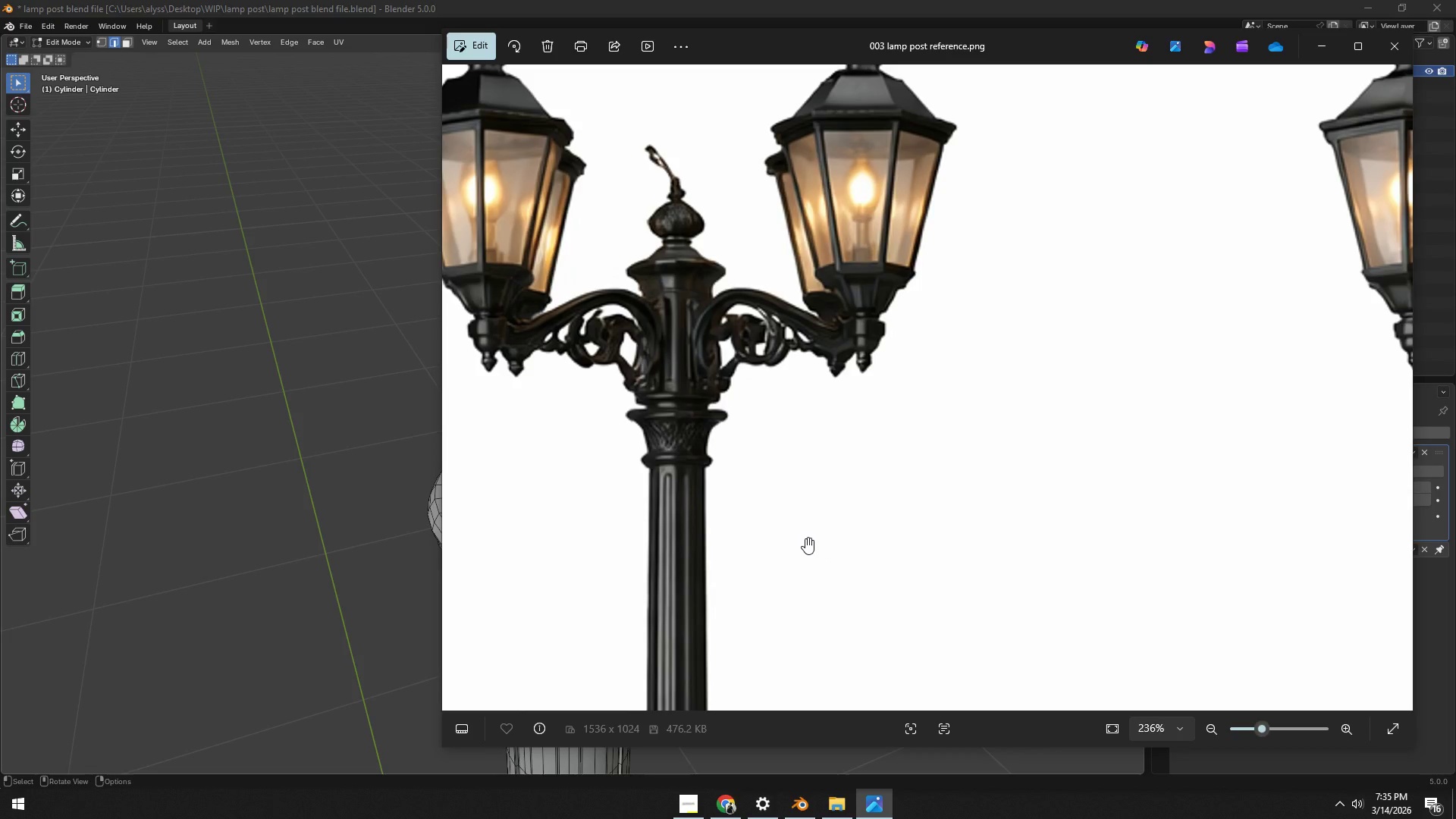 
key(Alt+AltLeft)
 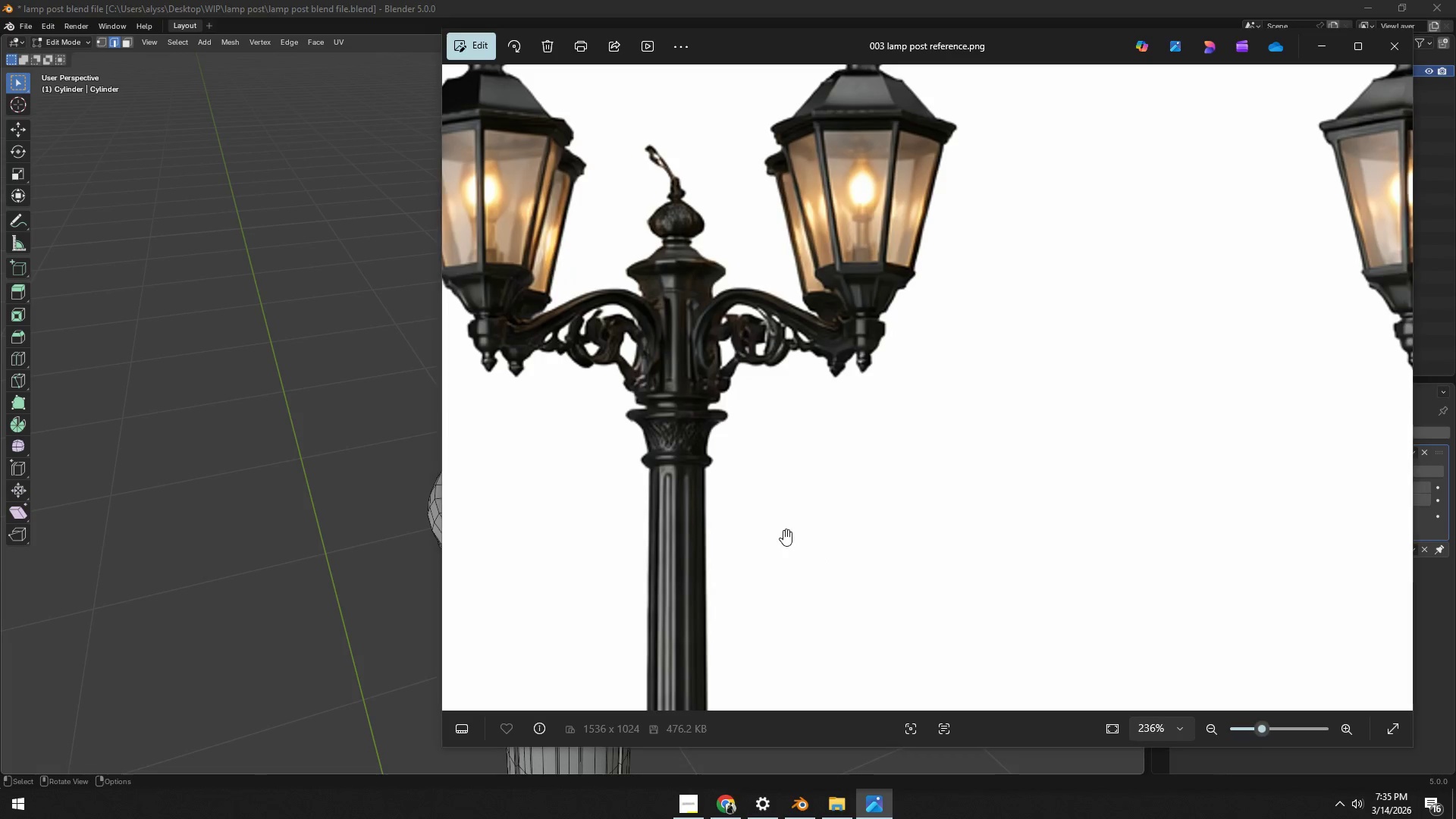 
key(Alt+Tab)
 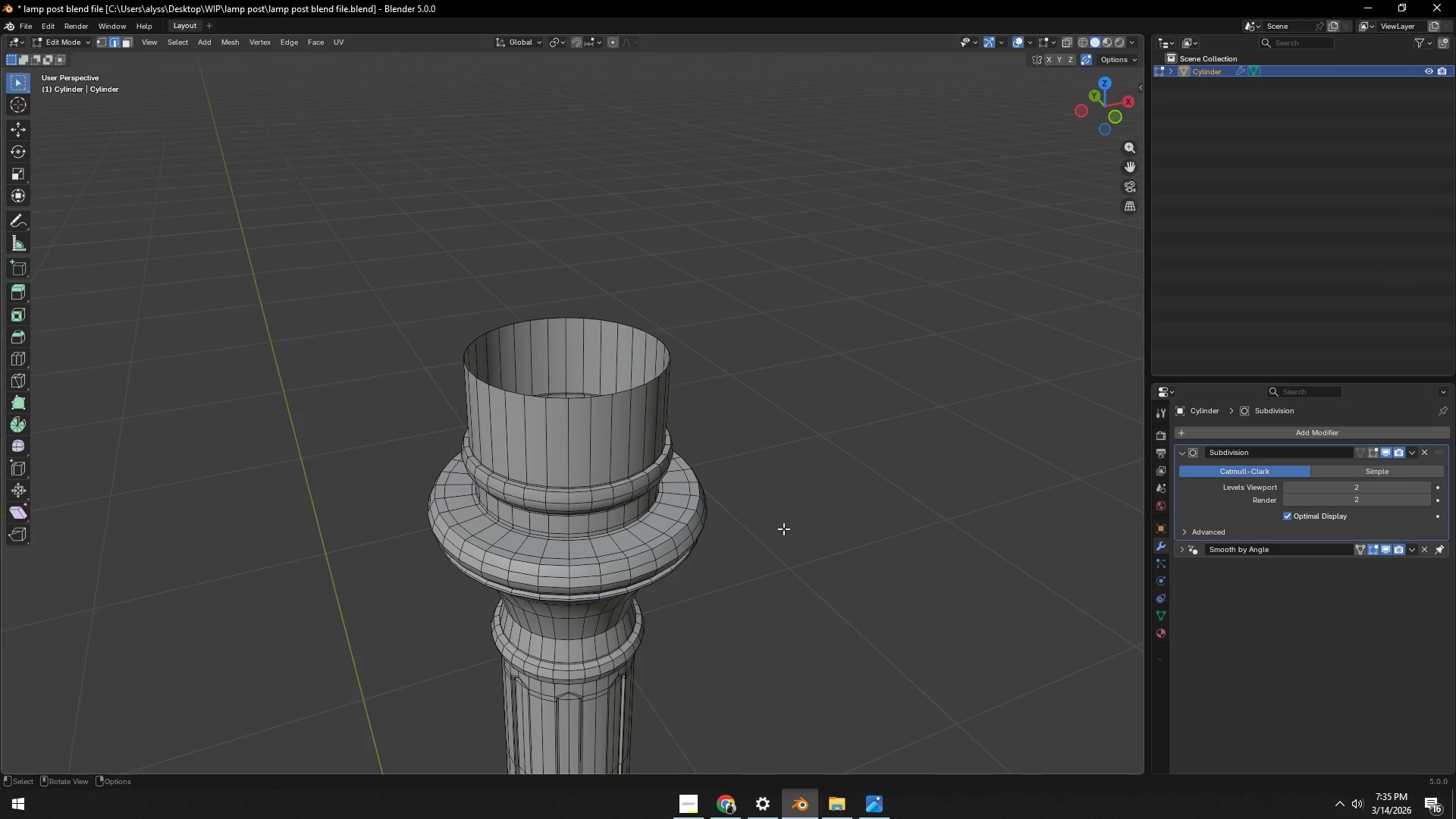 
hold_key(key=ShiftLeft, duration=0.55)
 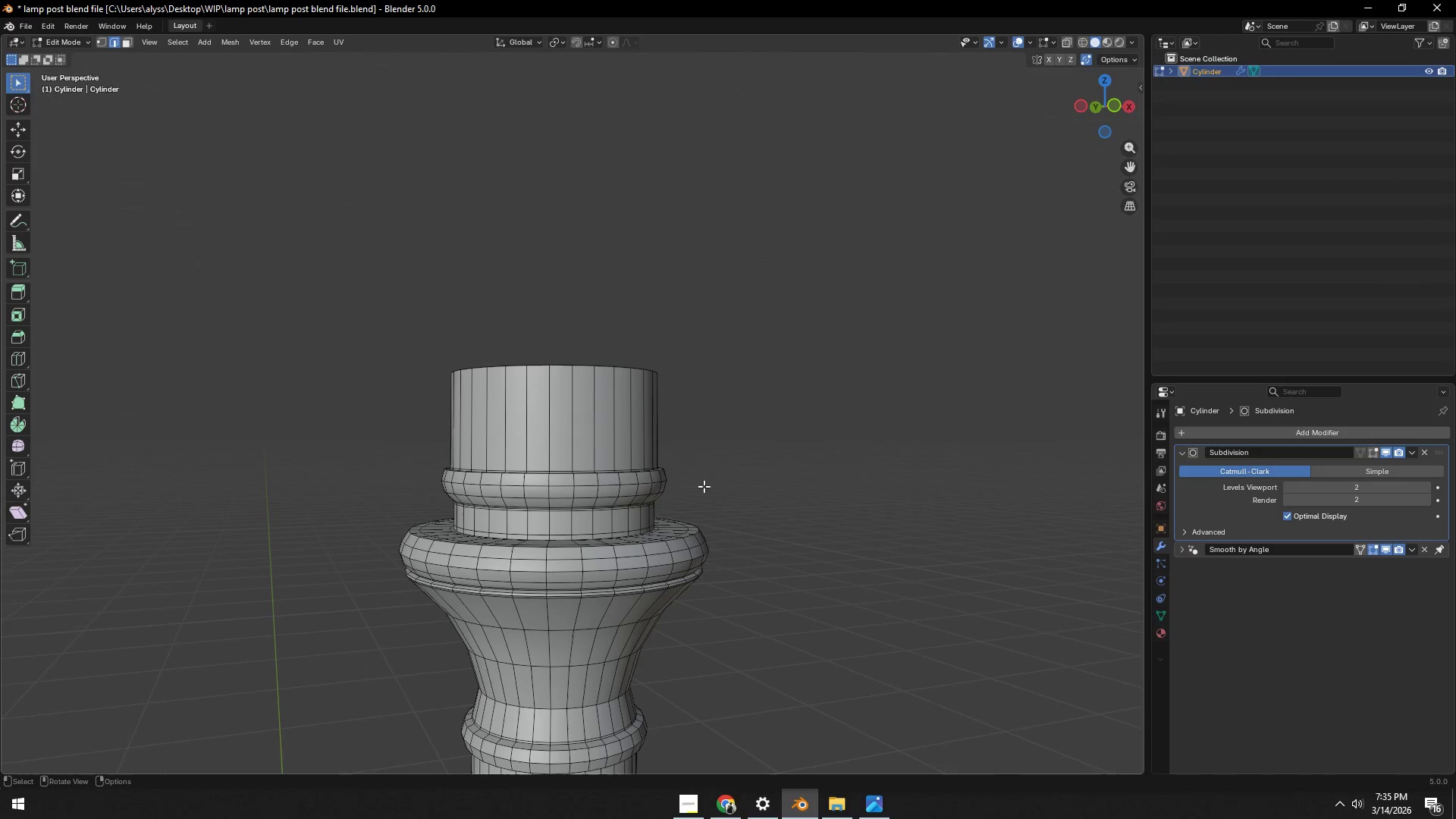 
key(Alt+AltLeft)
 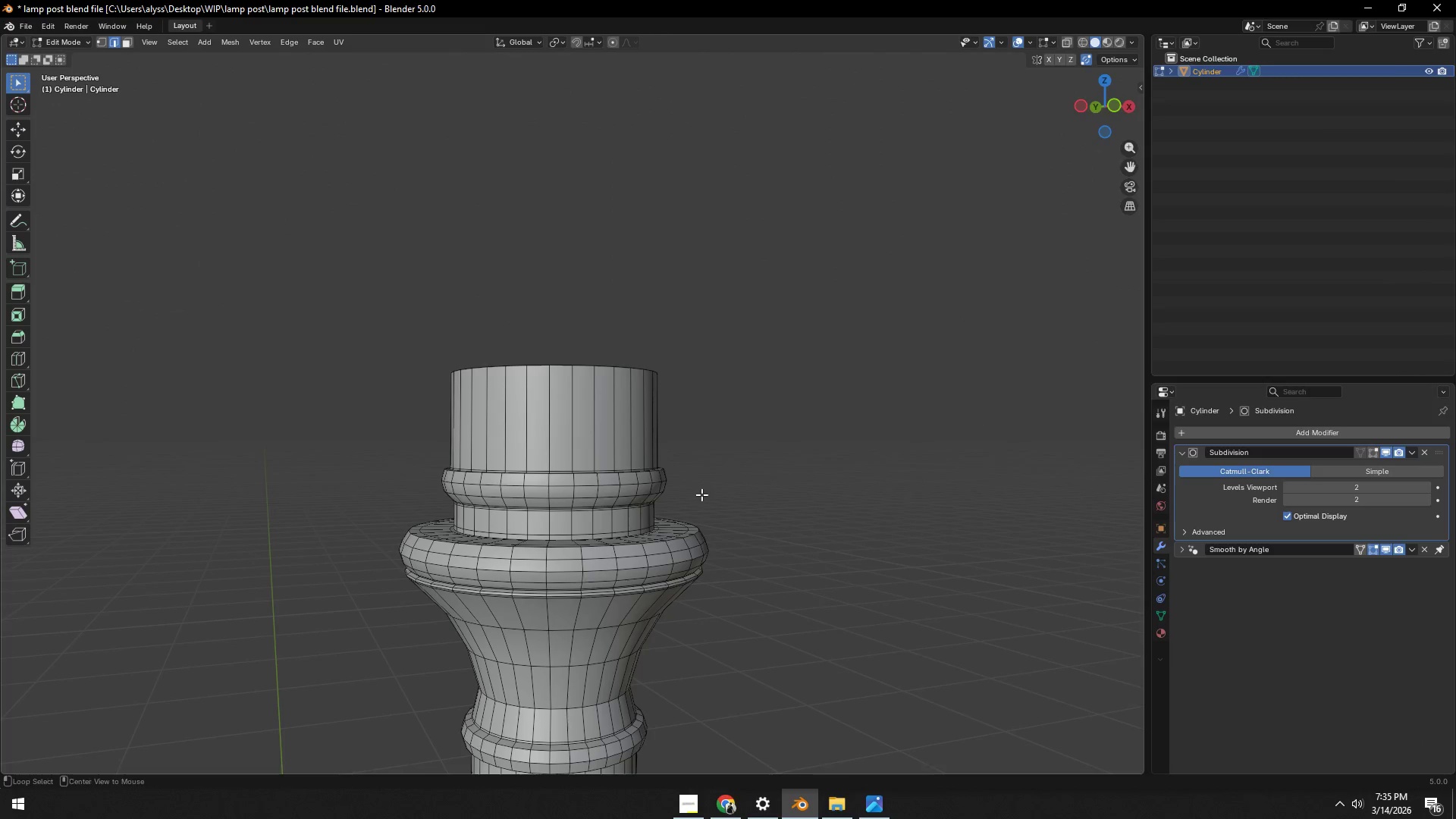 
key(Alt+Tab)
 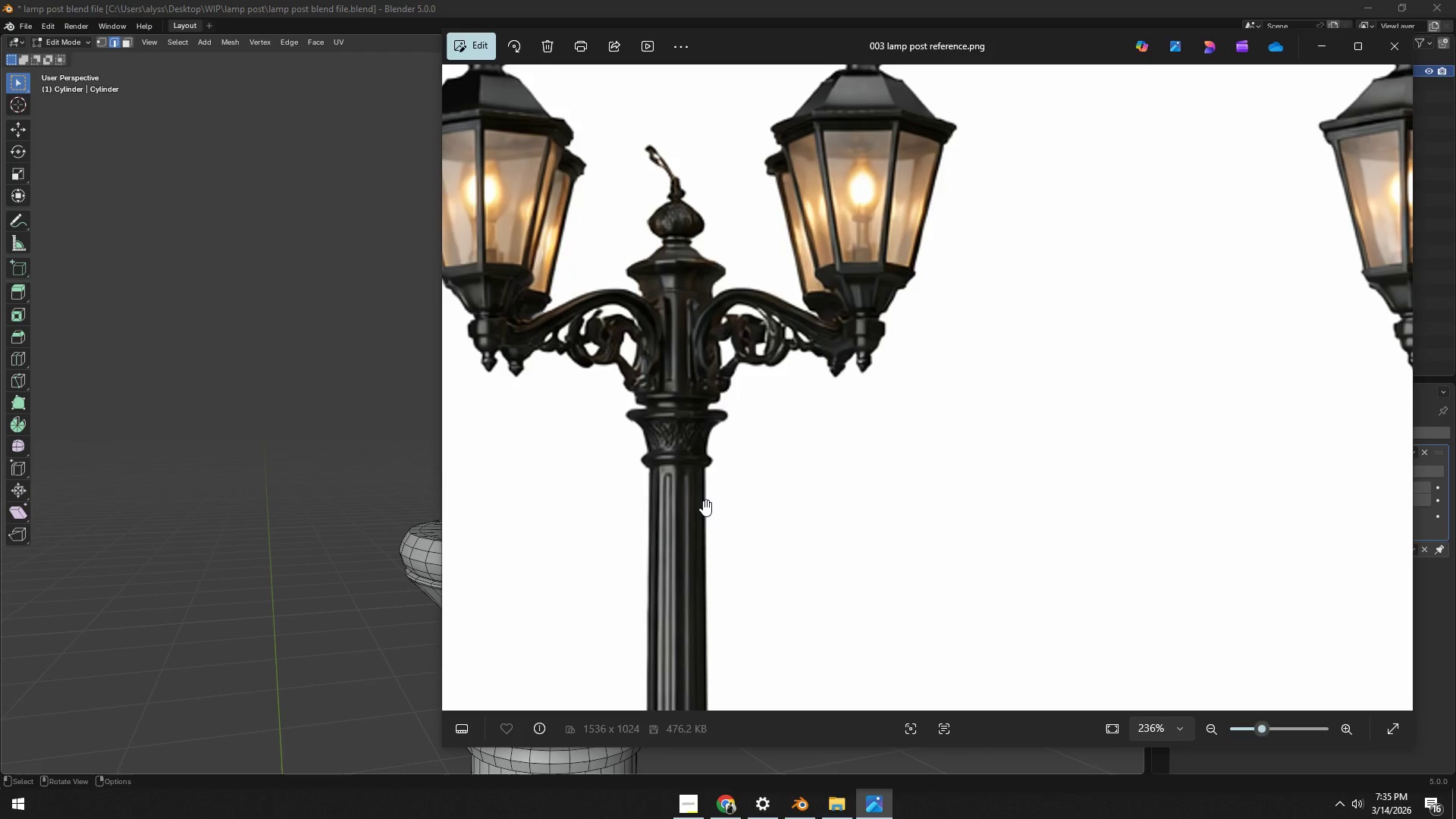 
key(Alt+AltLeft)
 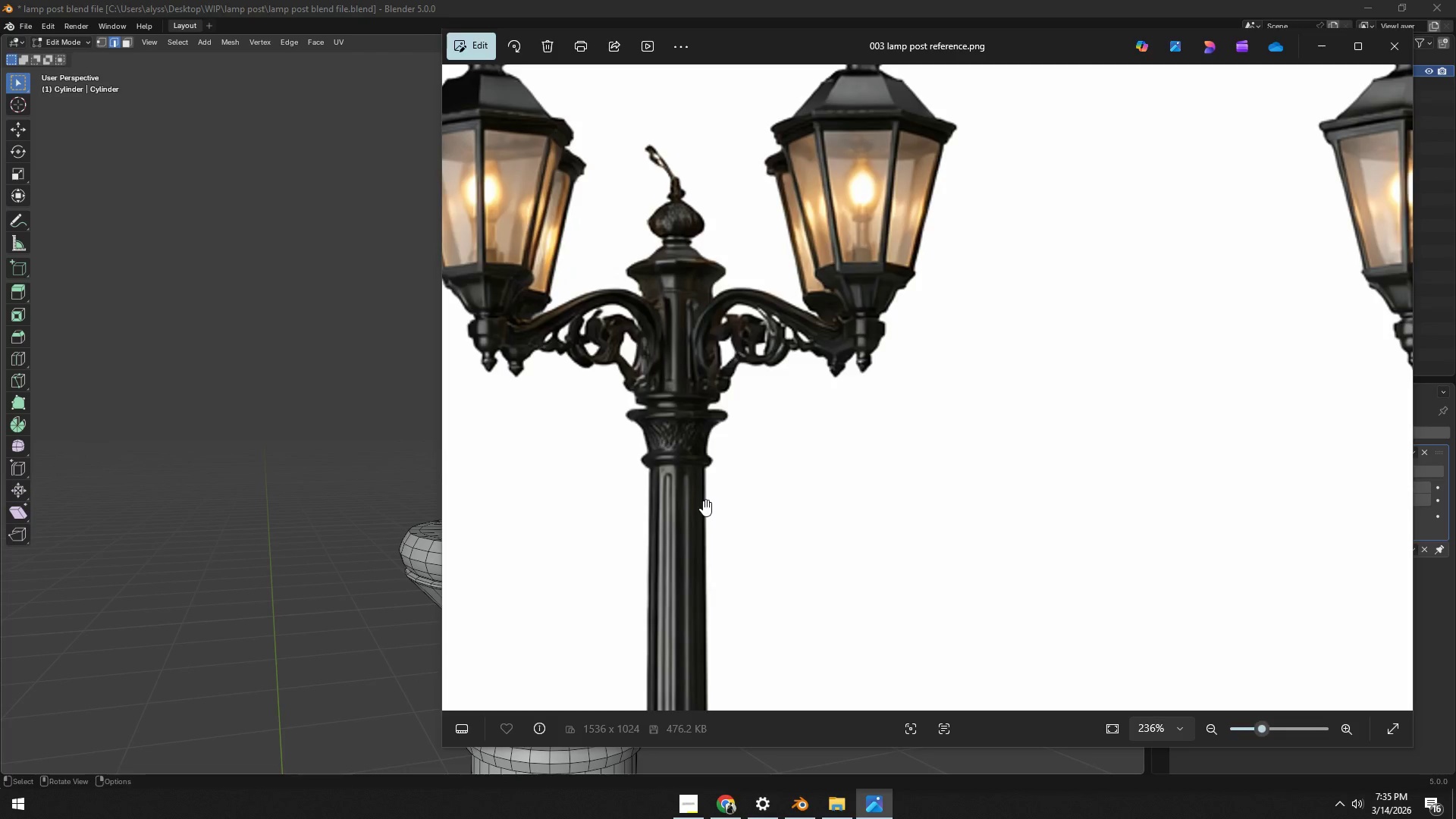 
key(Alt+Tab)
 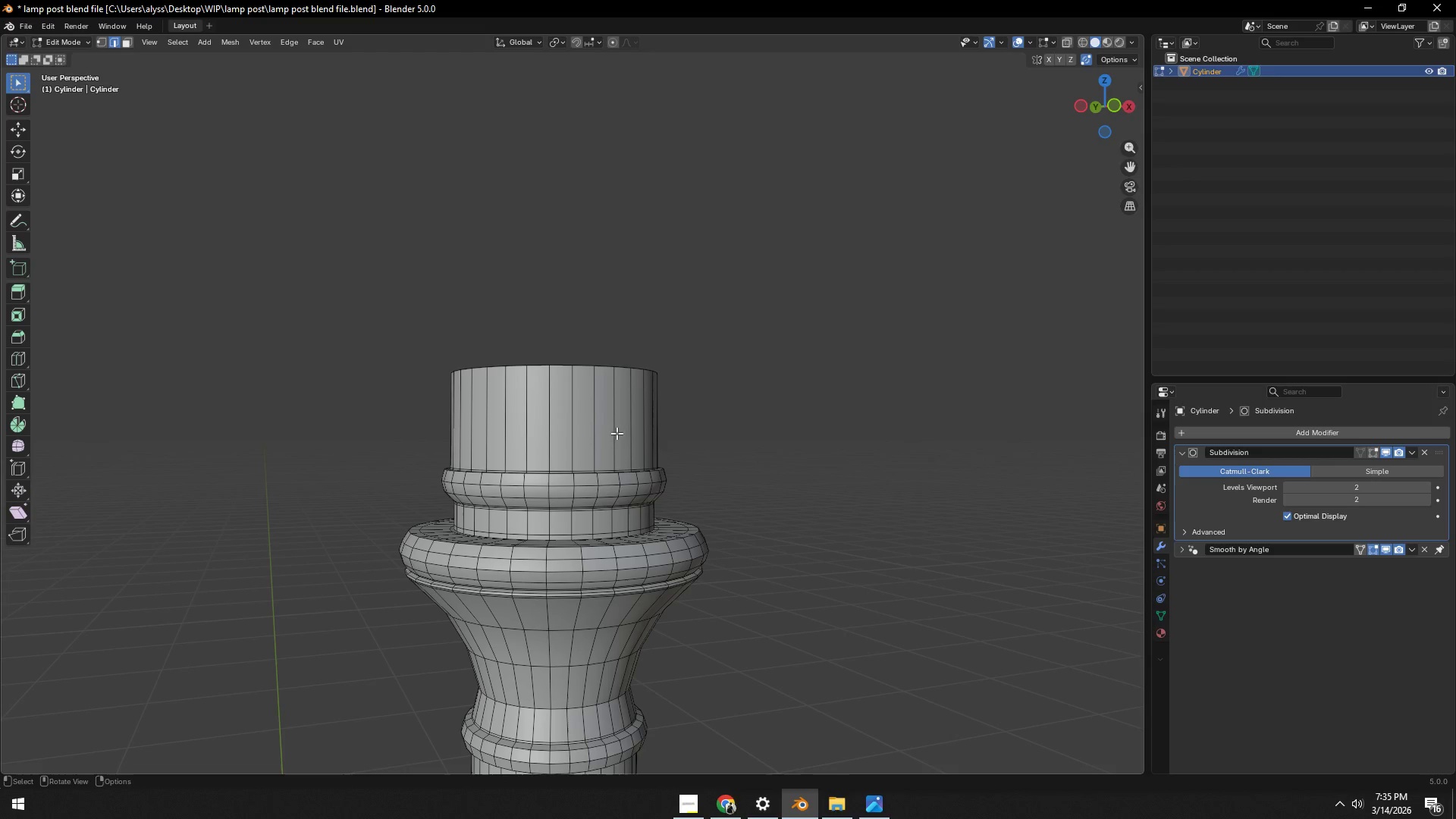 
hold_key(key=AltLeft, duration=0.34)
left_click([583, 369])
 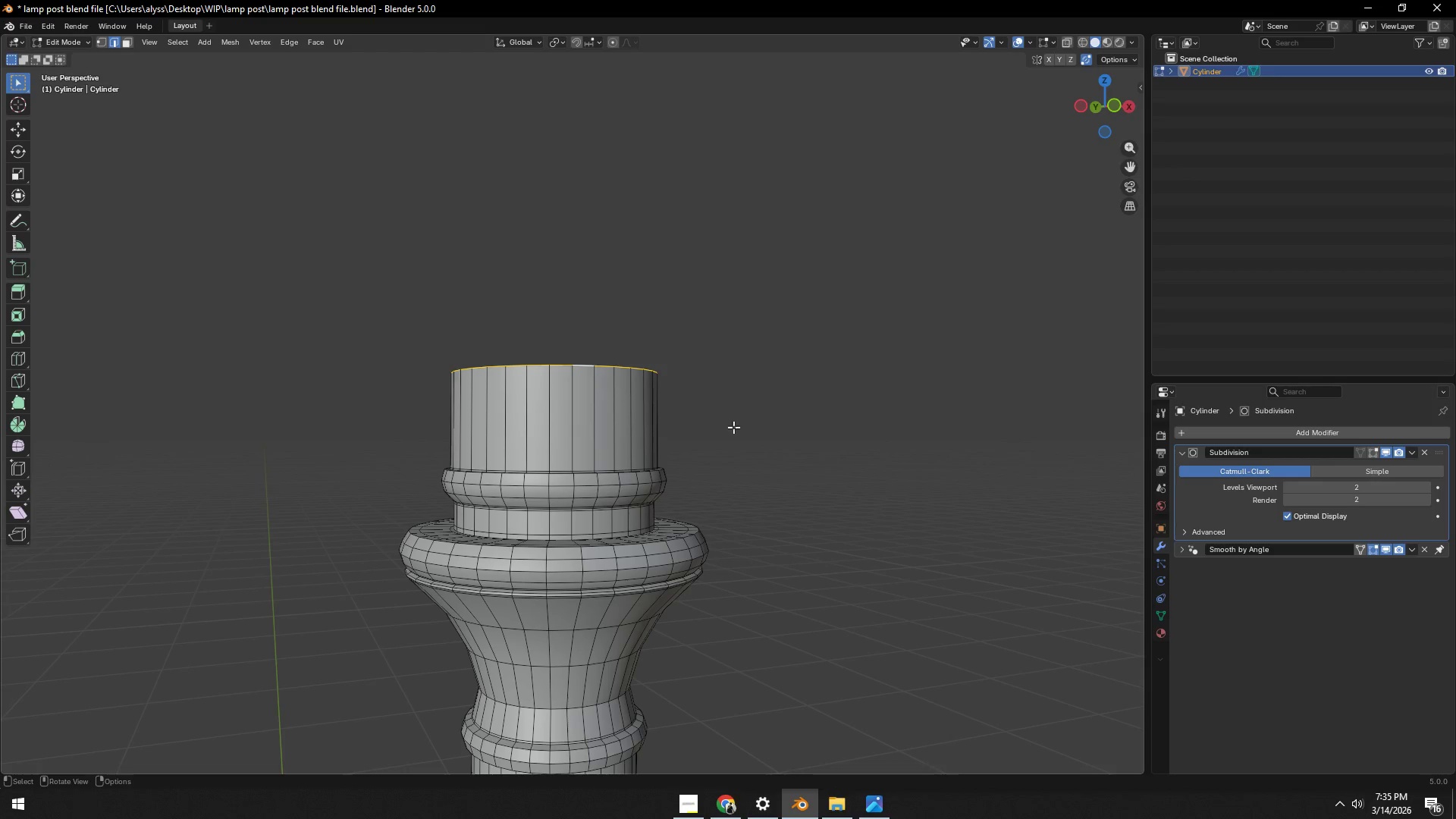 
type(gz)
 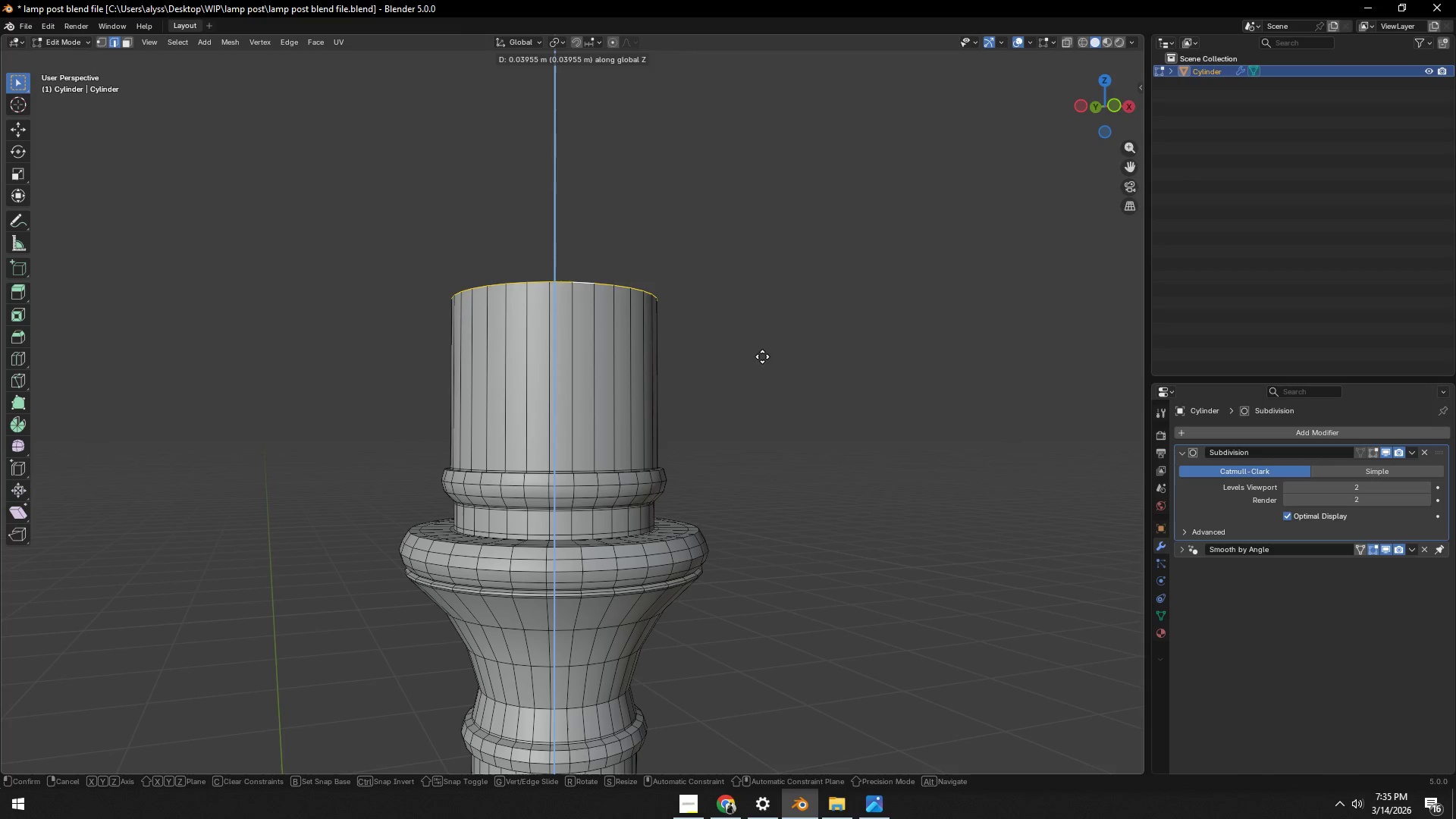 
left_click([764, 350])
 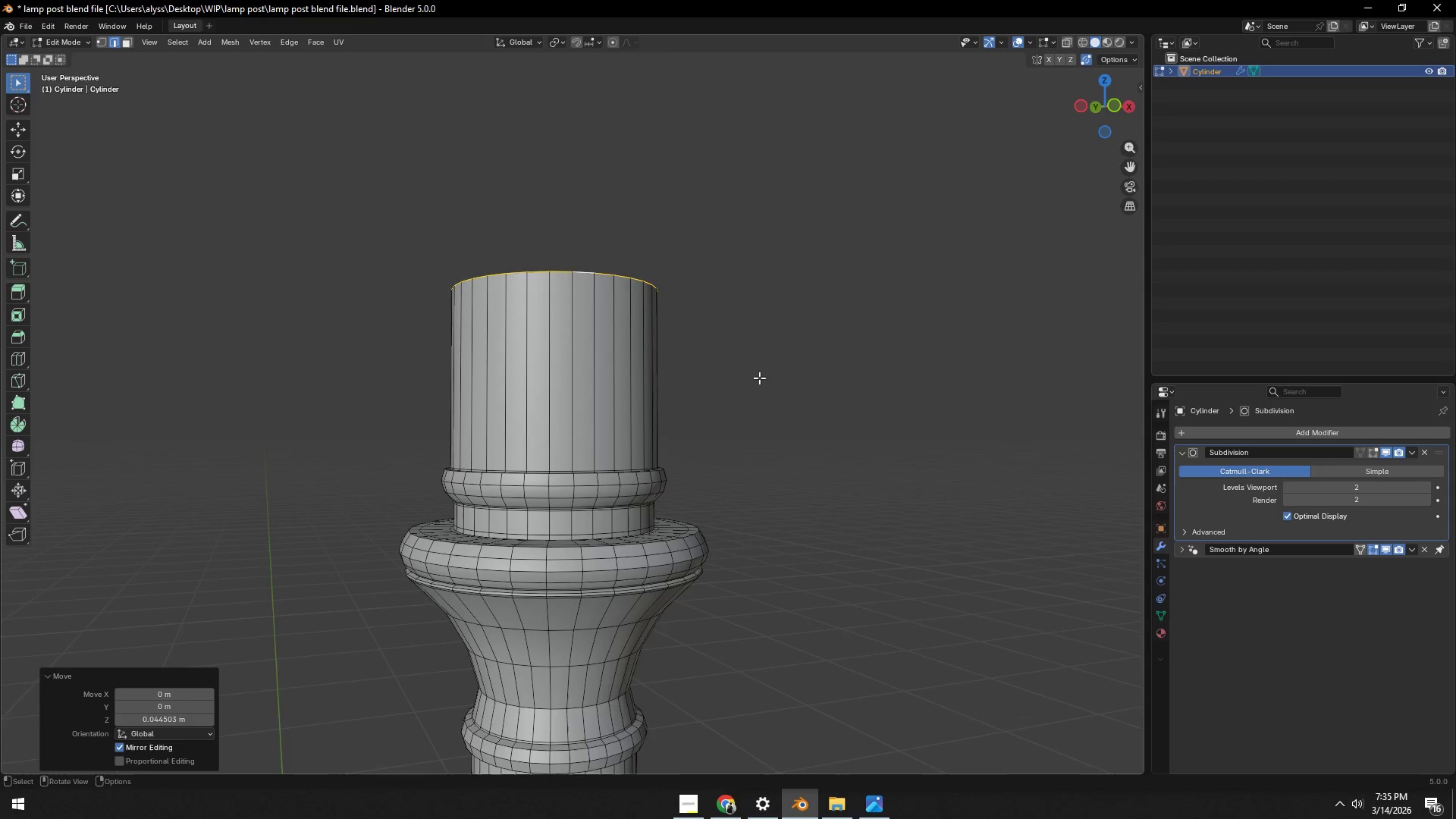 
scroll: coordinate [736, 460], scroll_direction: down, amount: 11.0
 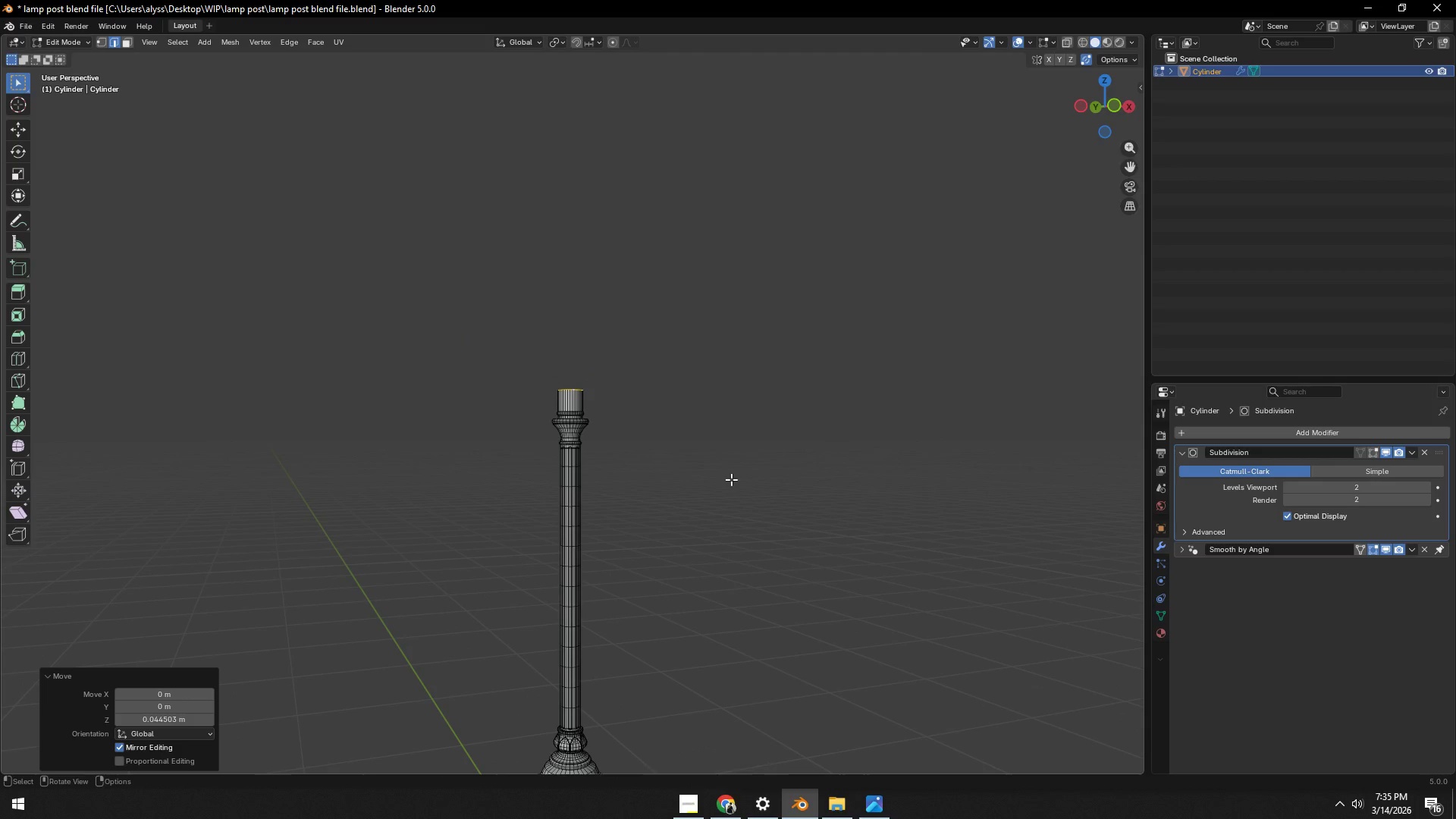 
type(gz)
 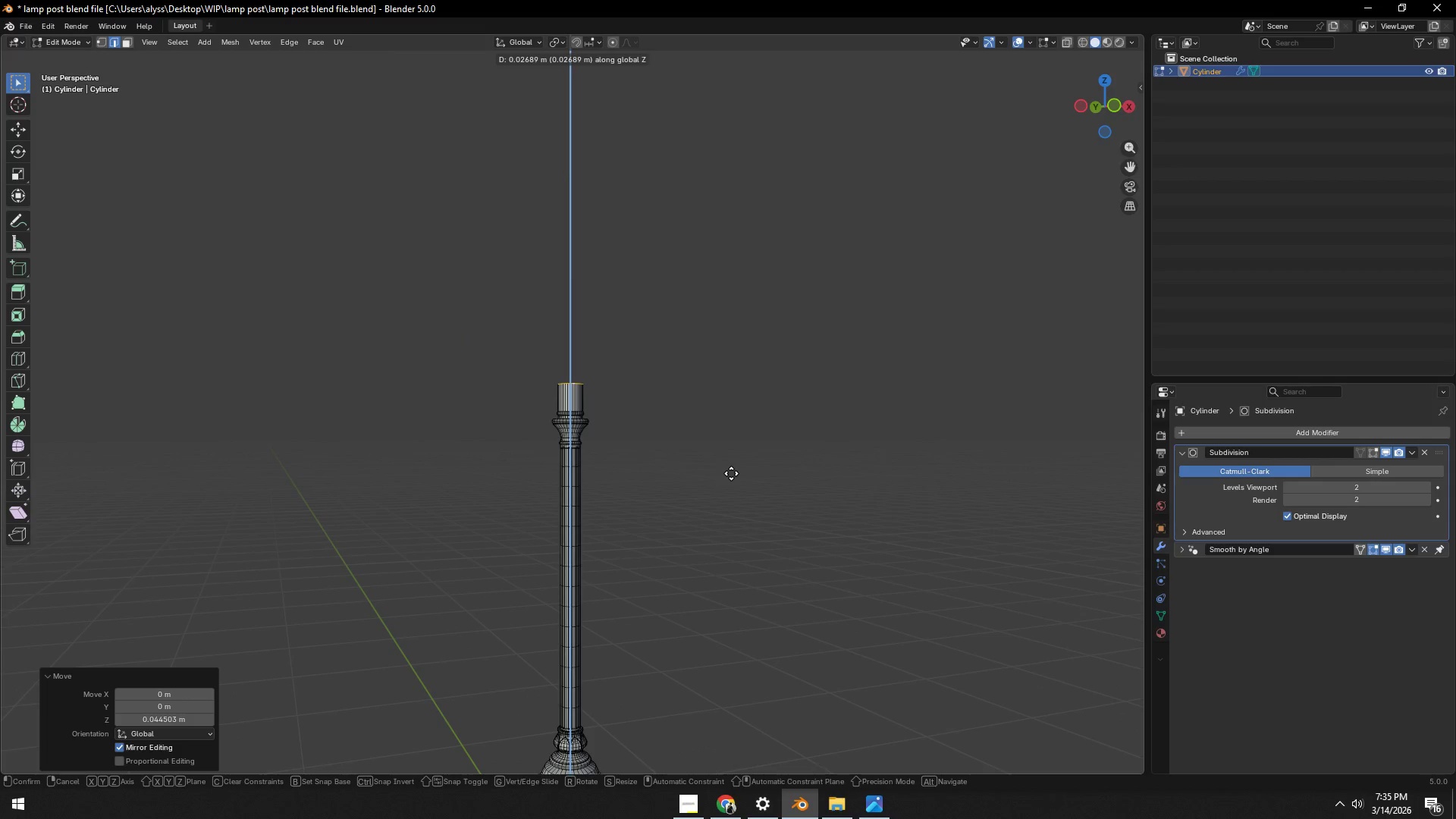 
left_click([731, 473])
 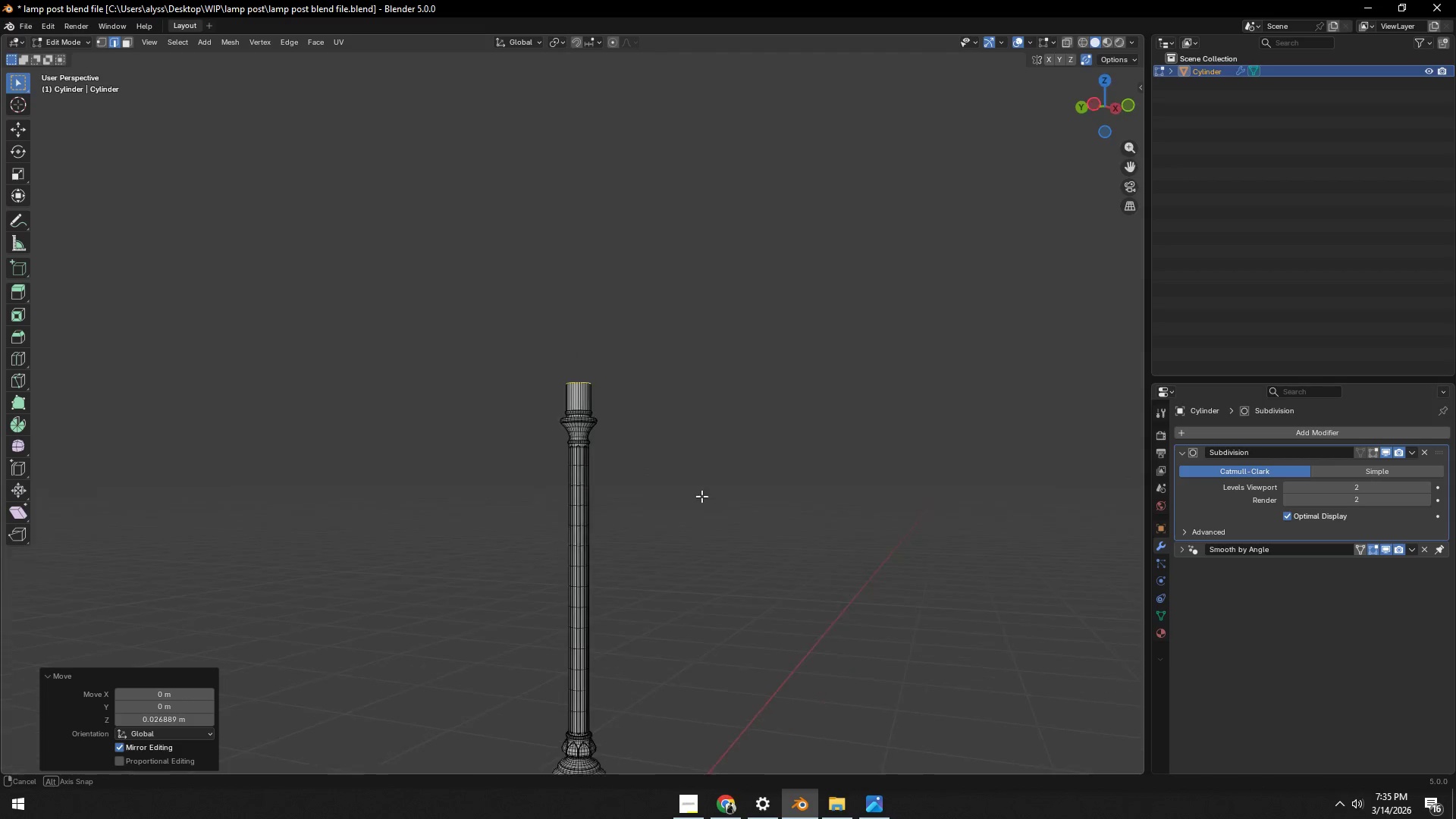 
scroll: coordinate [699, 497], scroll_direction: down, amount: 3.0
 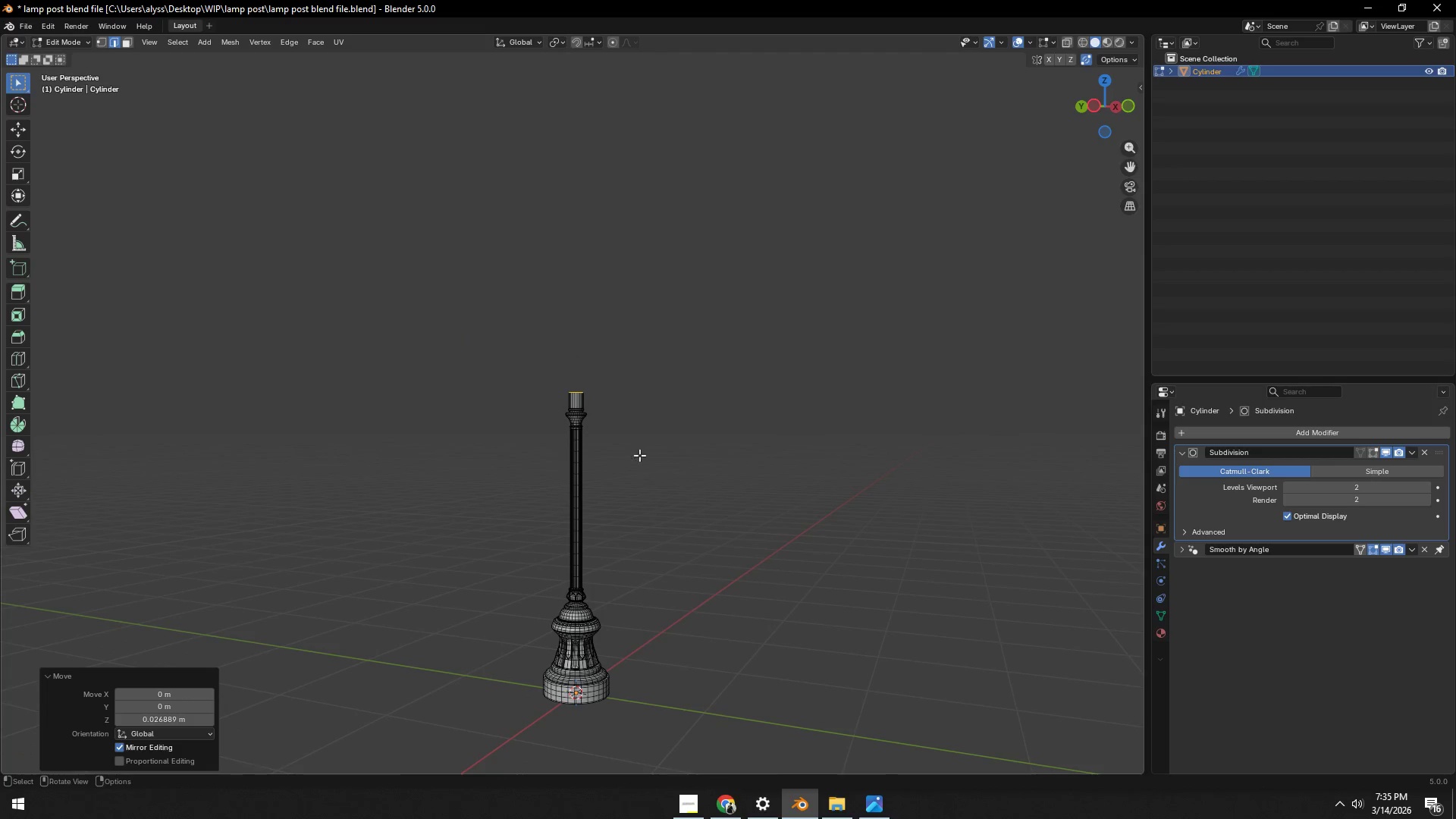 
key(Backquote)
 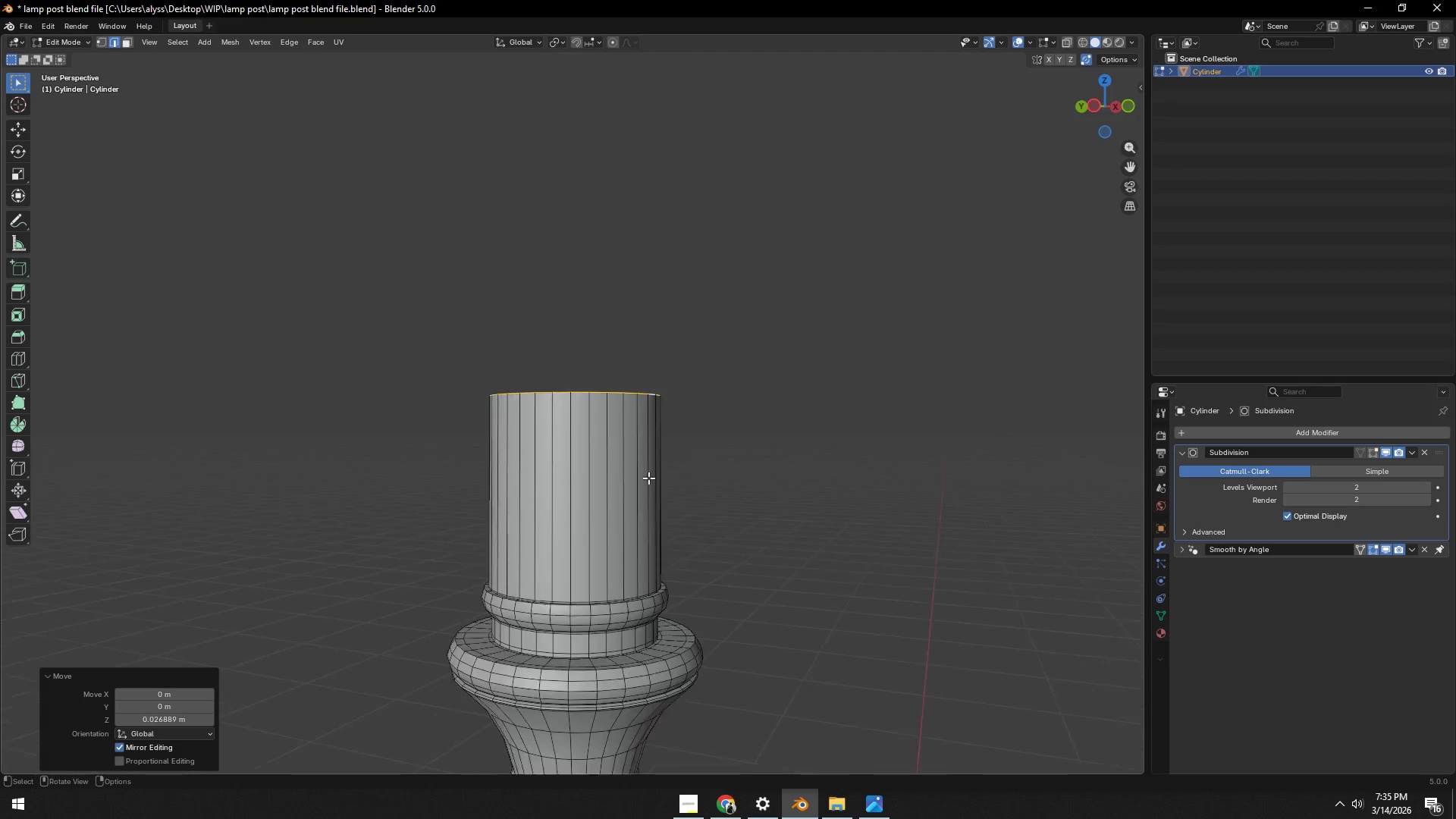 
key(Alt+AltLeft)
 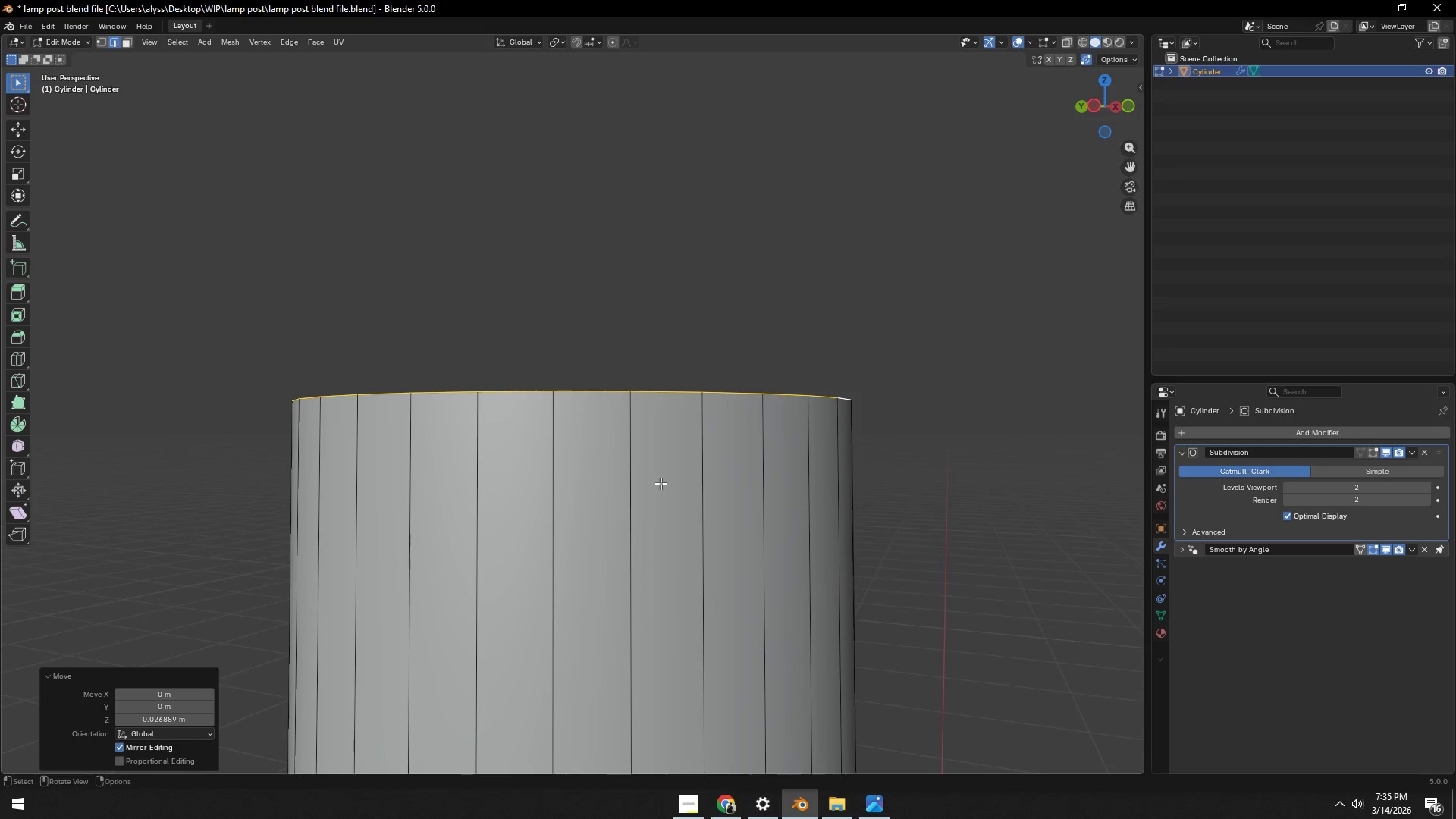 
key(Alt+Tab)
 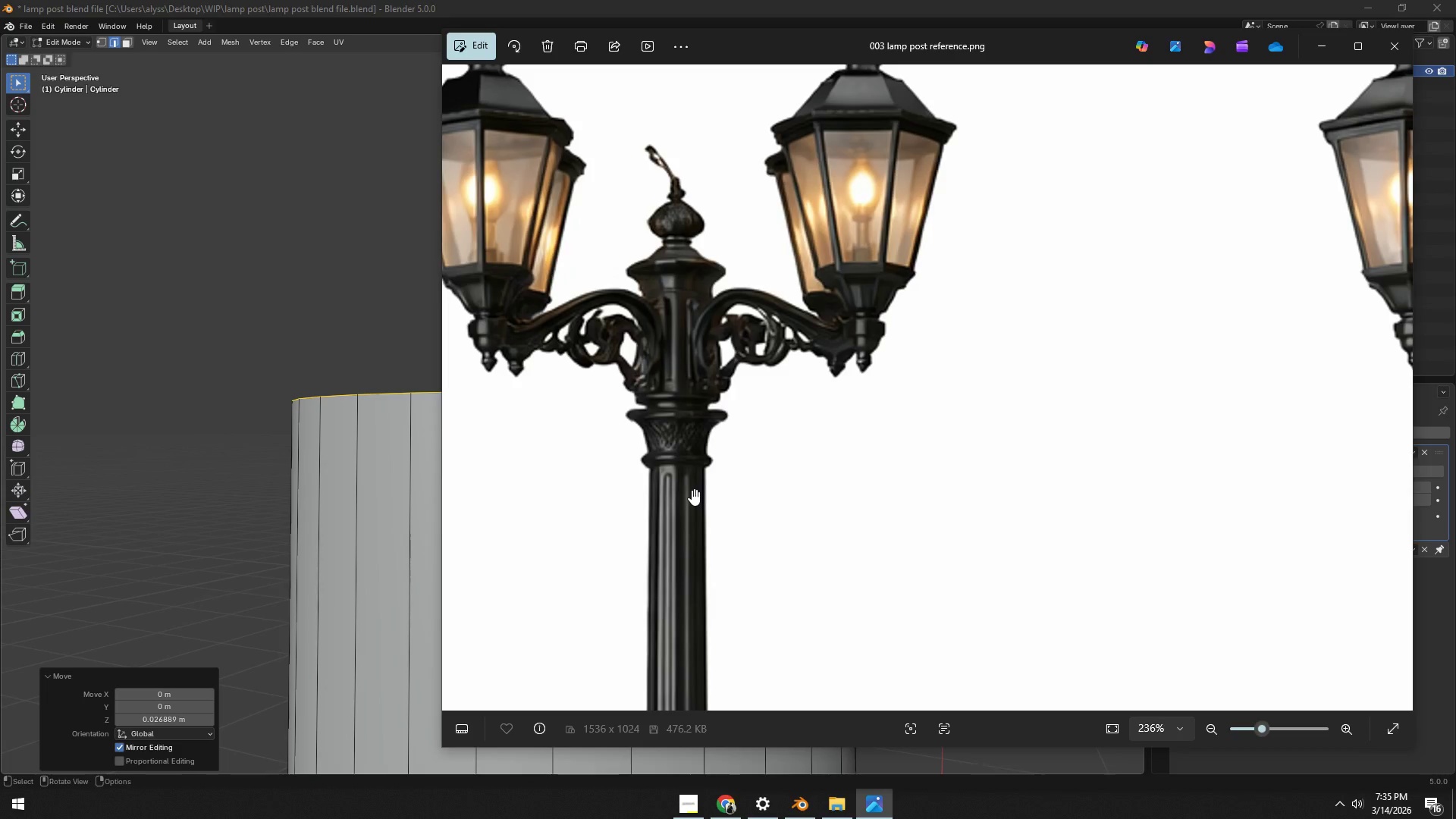 
key(Alt+AltLeft)
 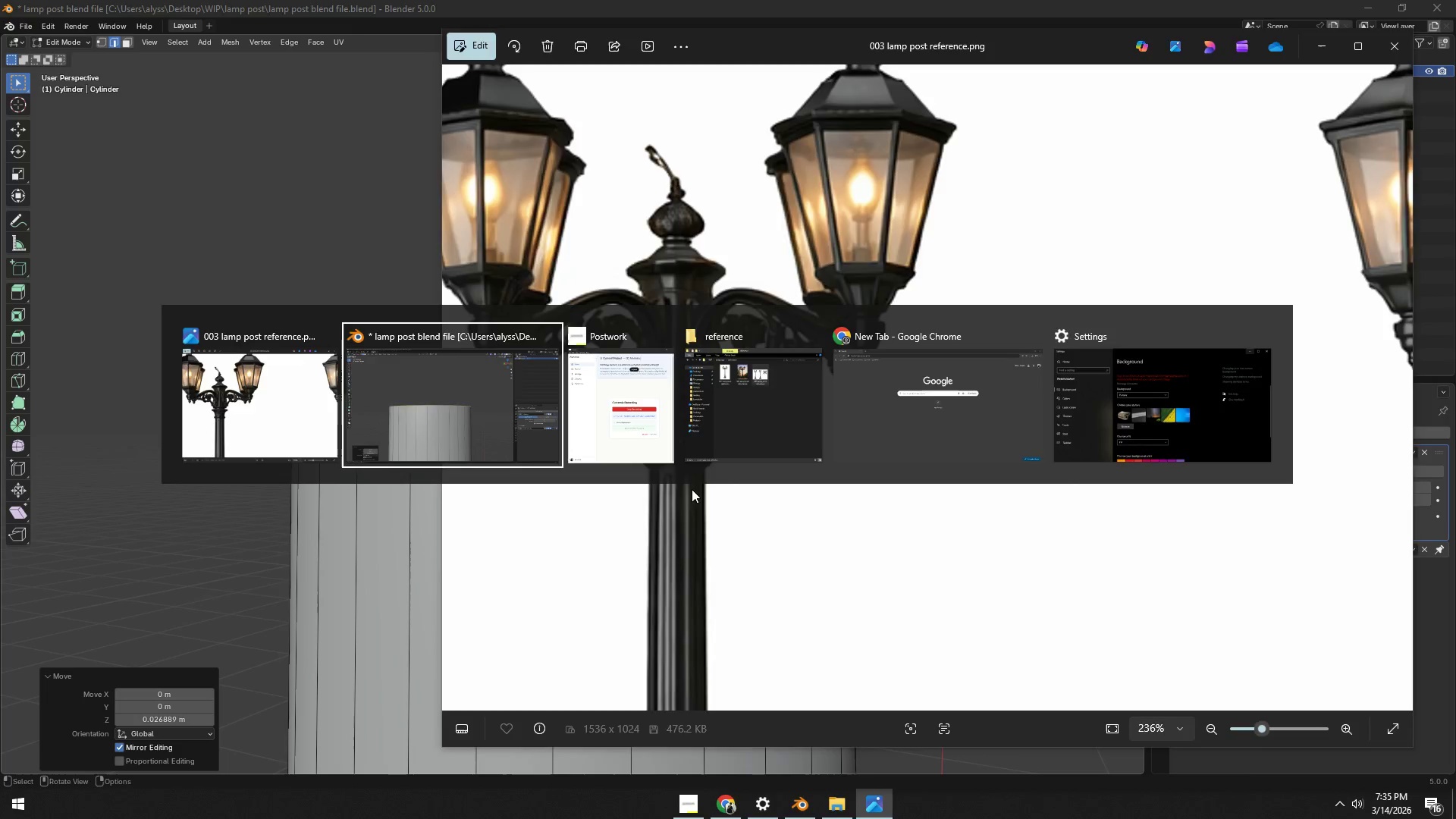 
key(Alt+Tab)
 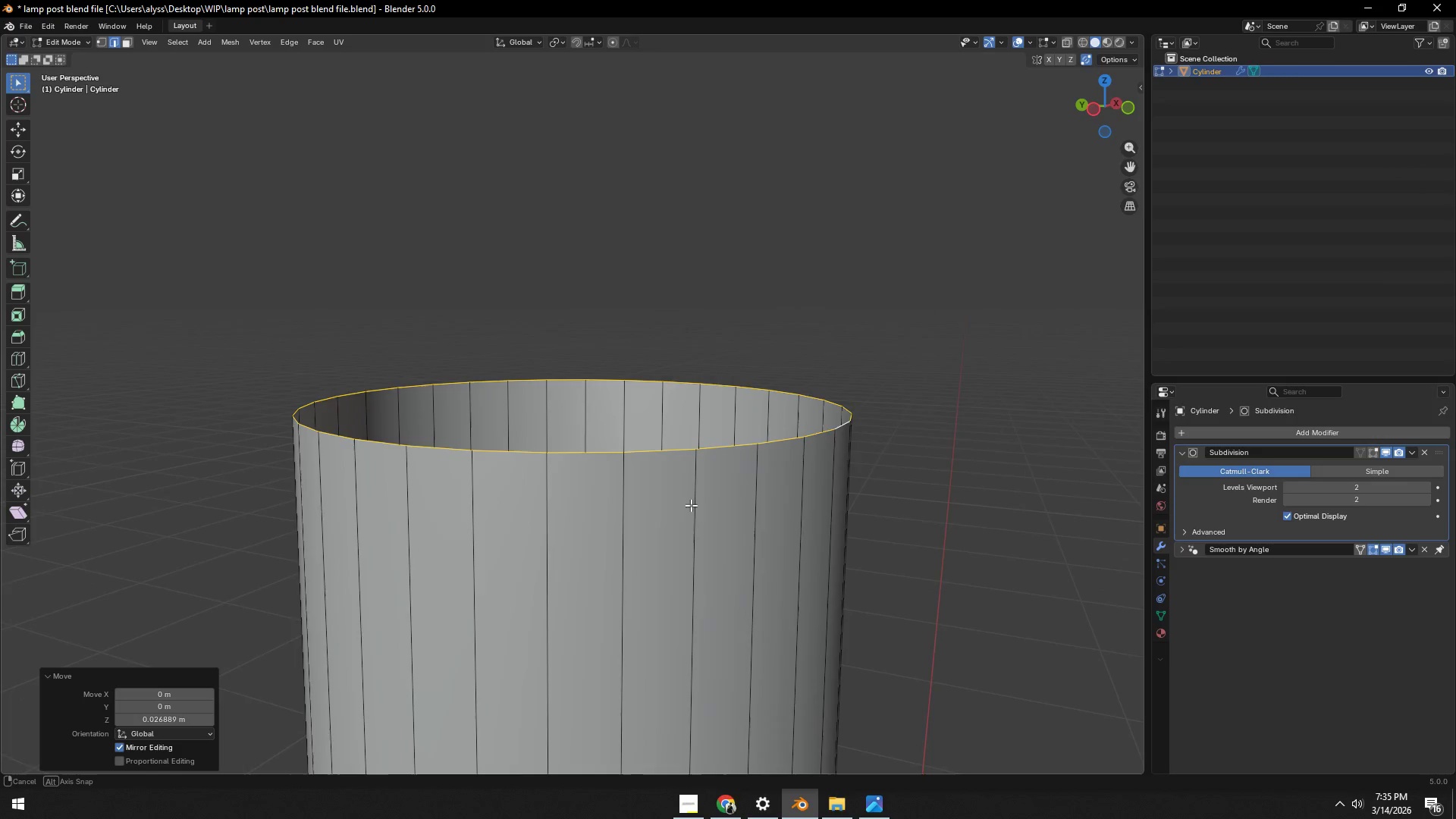 
type(ez)
 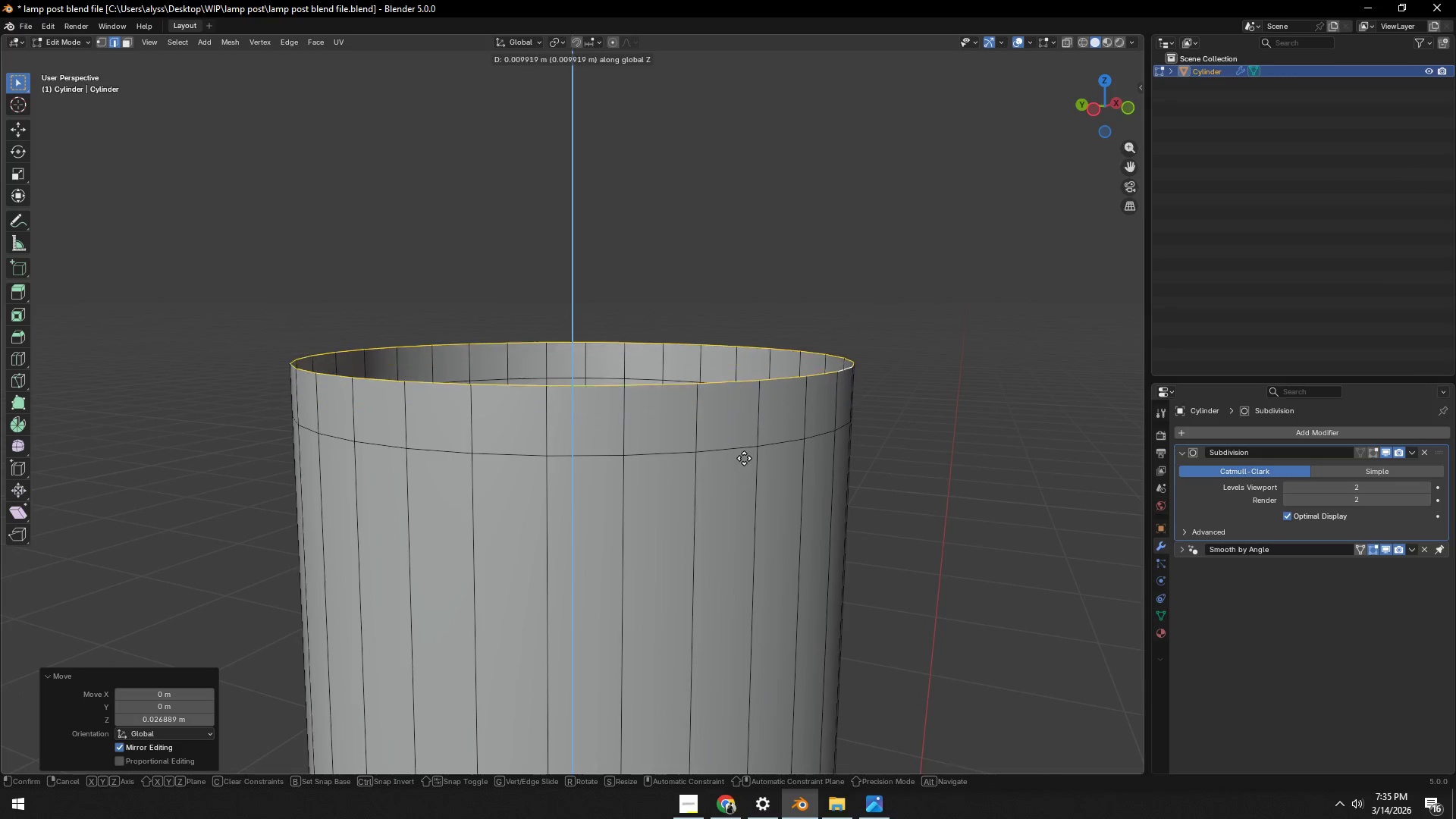 
left_click([743, 441])
 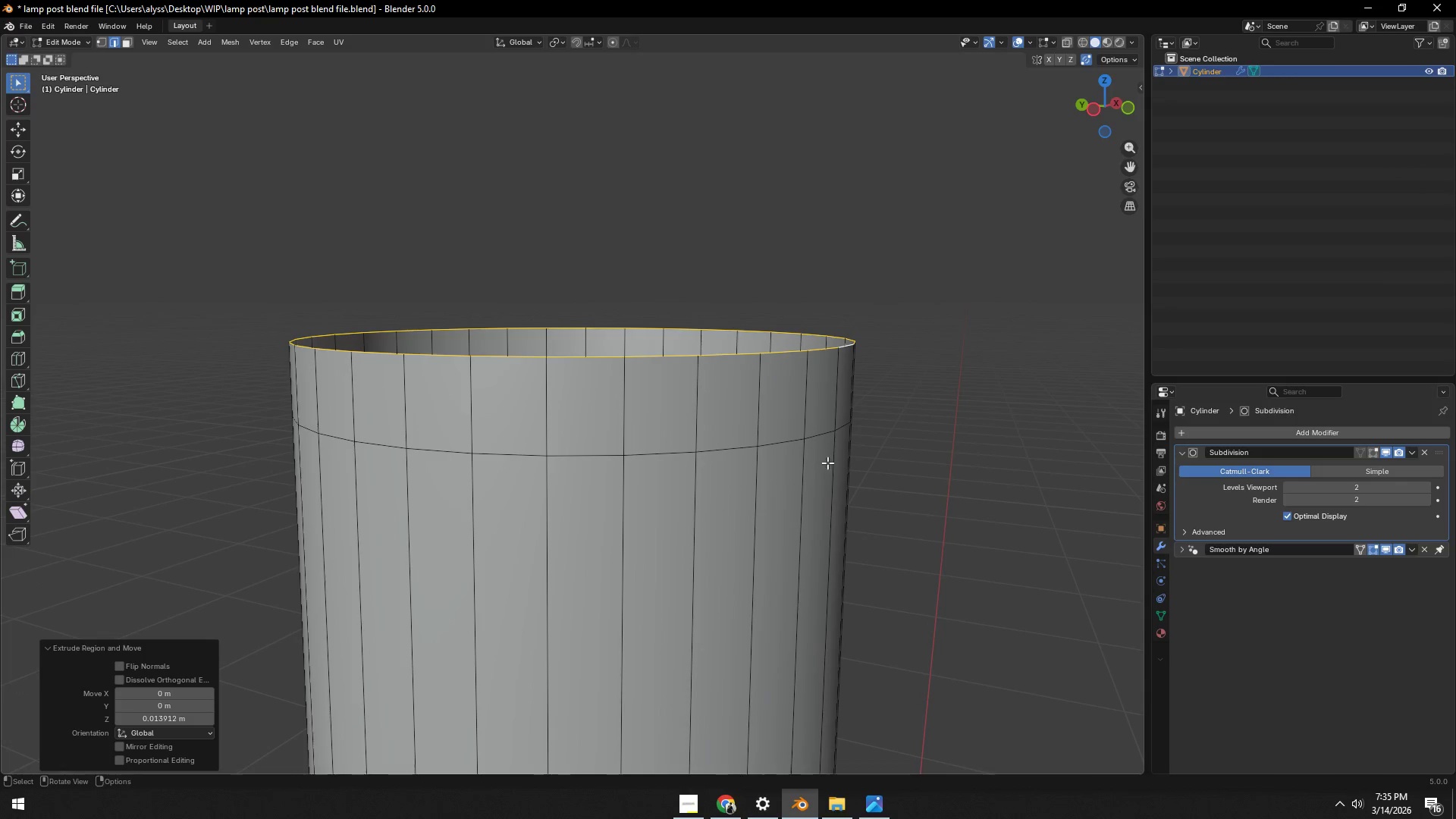 
type(ez)
 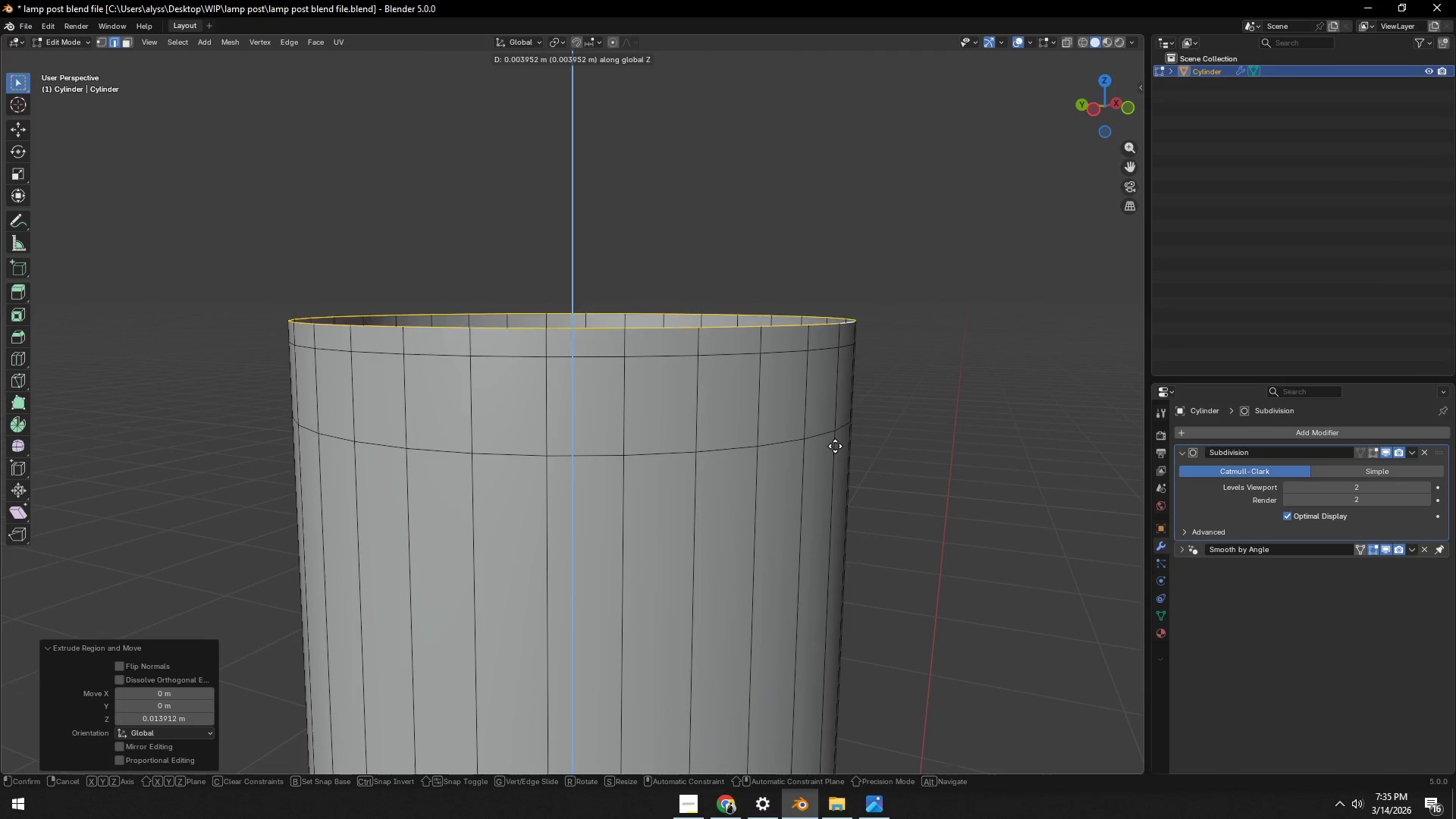 
left_click([835, 441])
 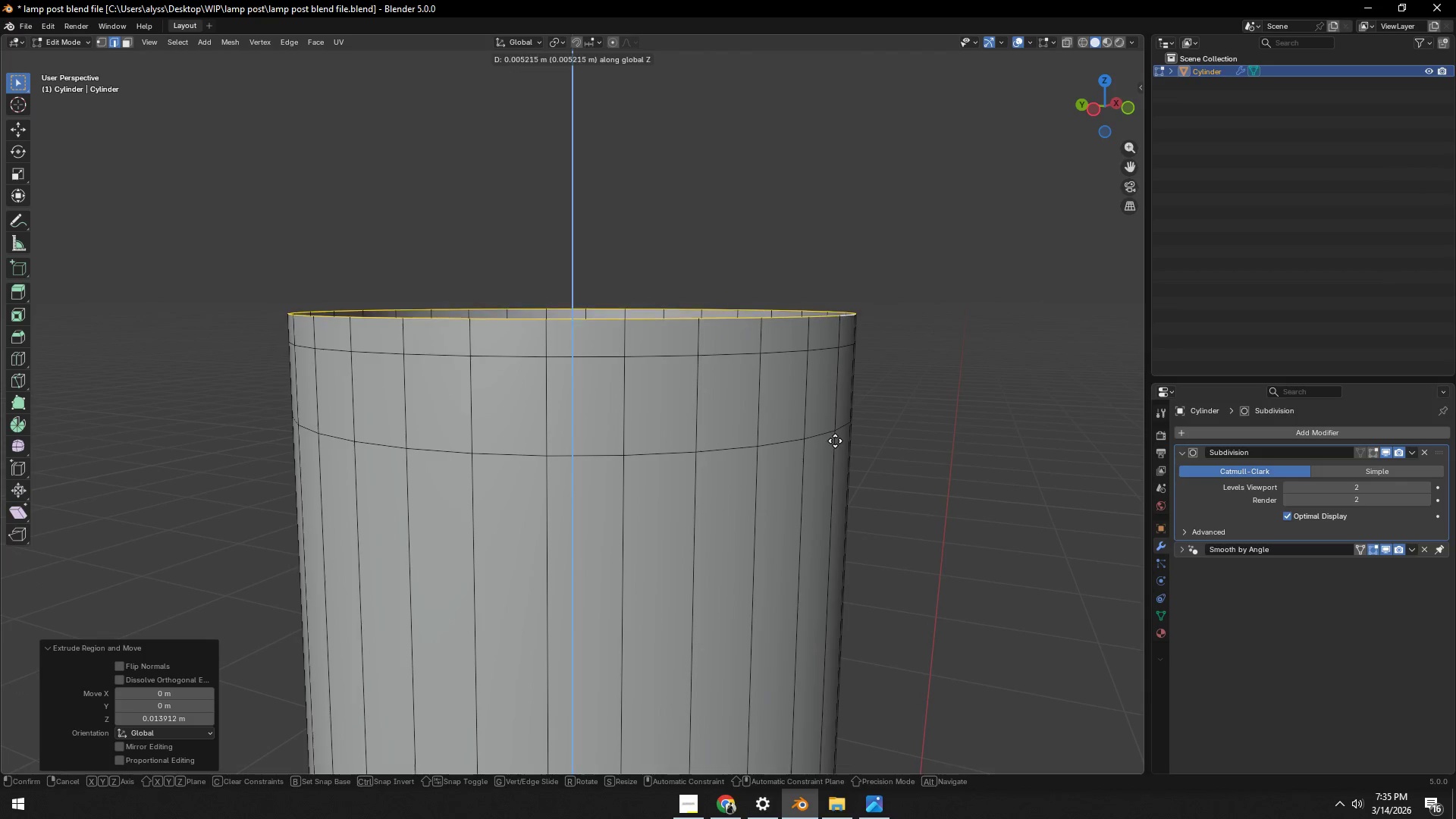 
key(Alt+AltLeft)
 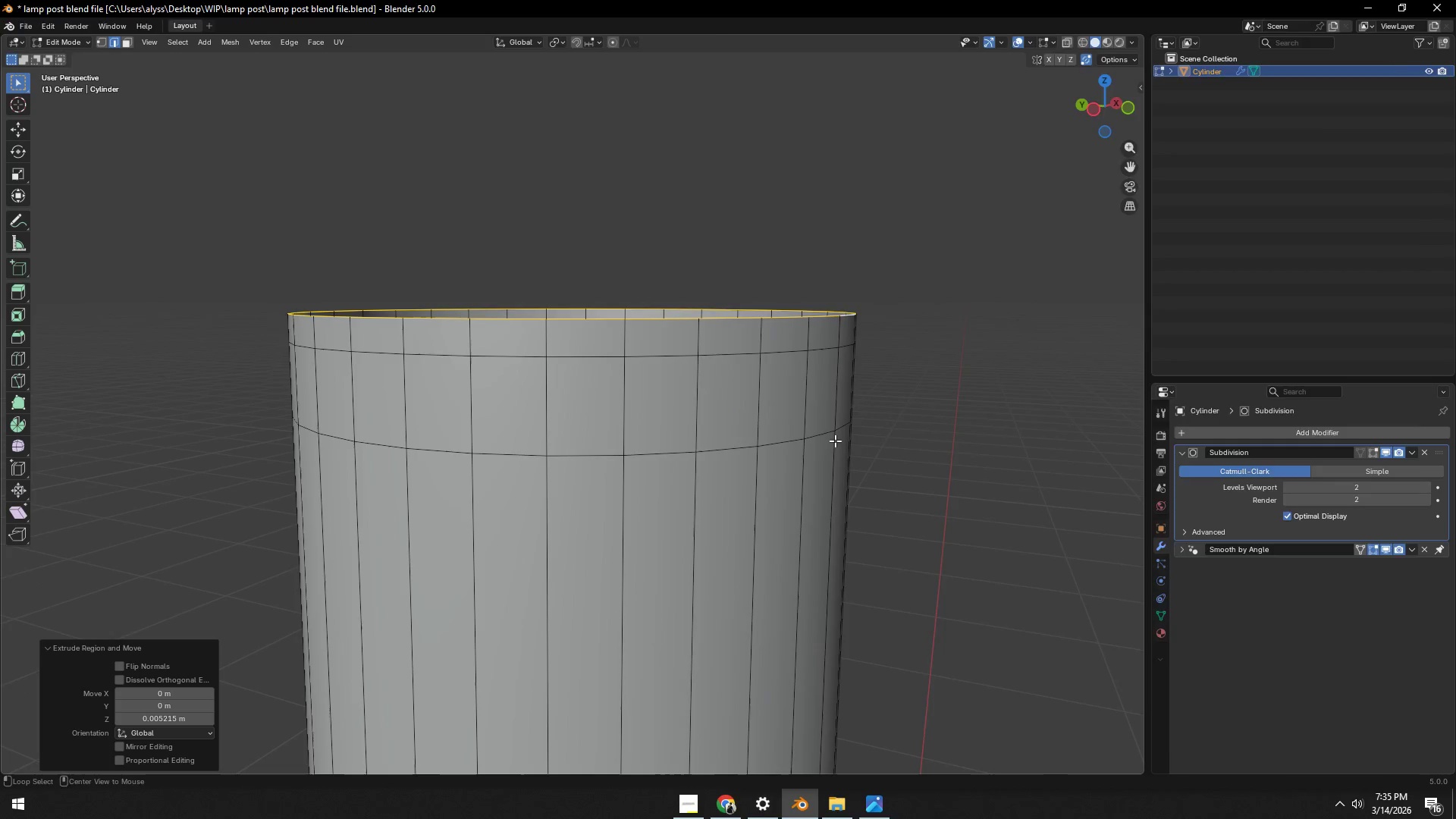 
key(Alt+Tab)
 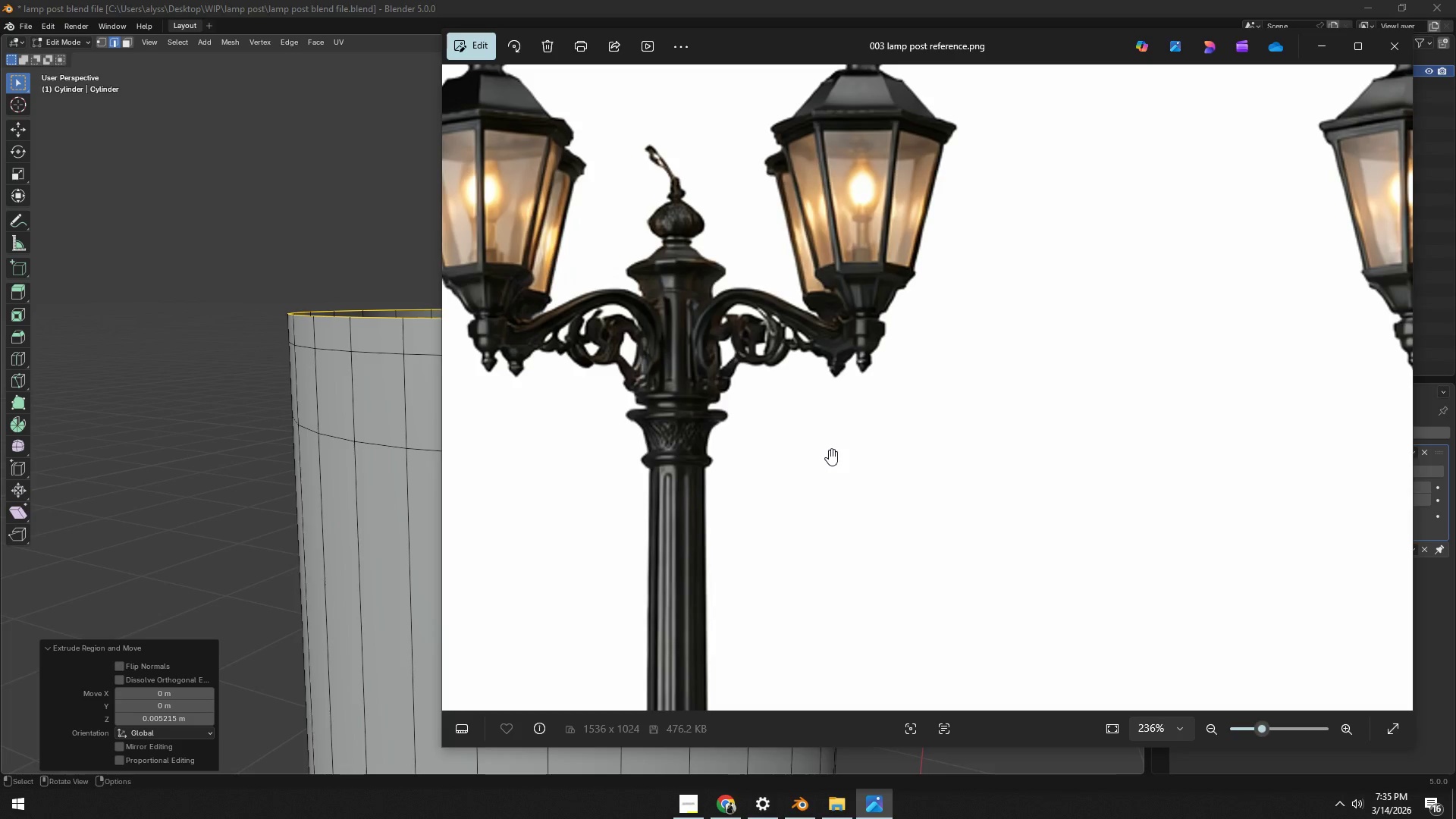 
key(Alt+AltLeft)
 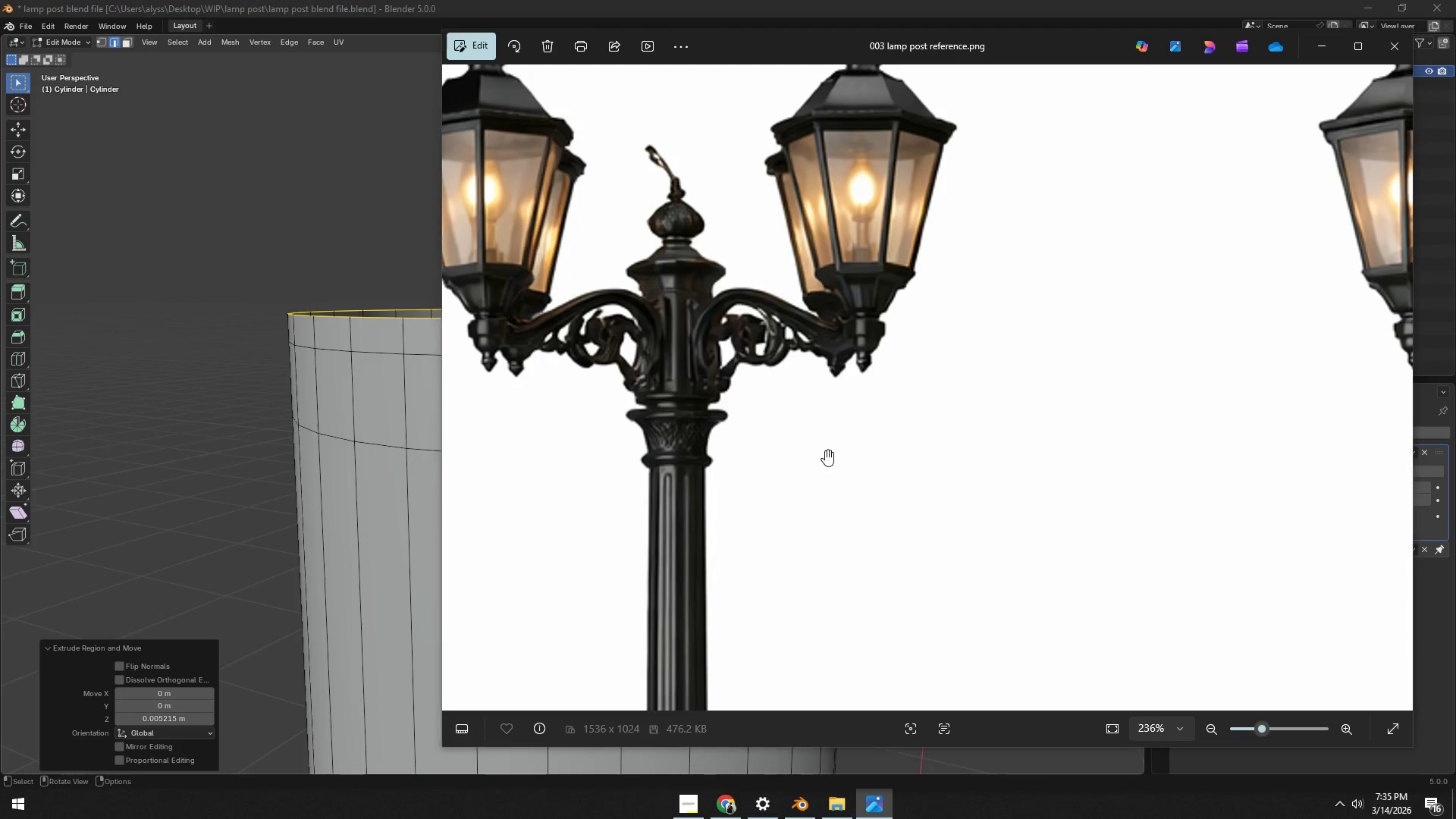 
key(Alt+Tab)
 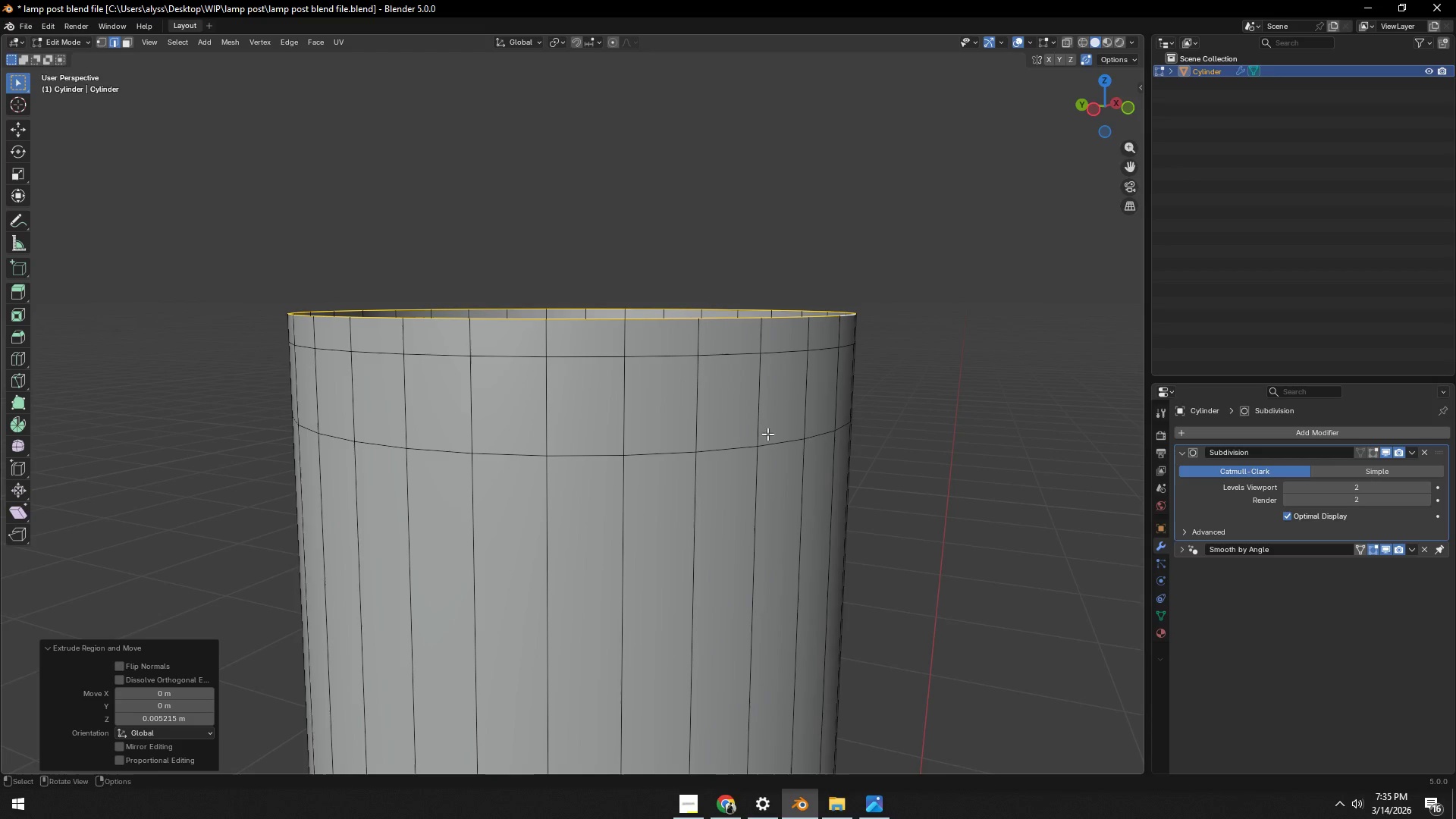 
hold_key(key=ShiftLeft, duration=0.41)
 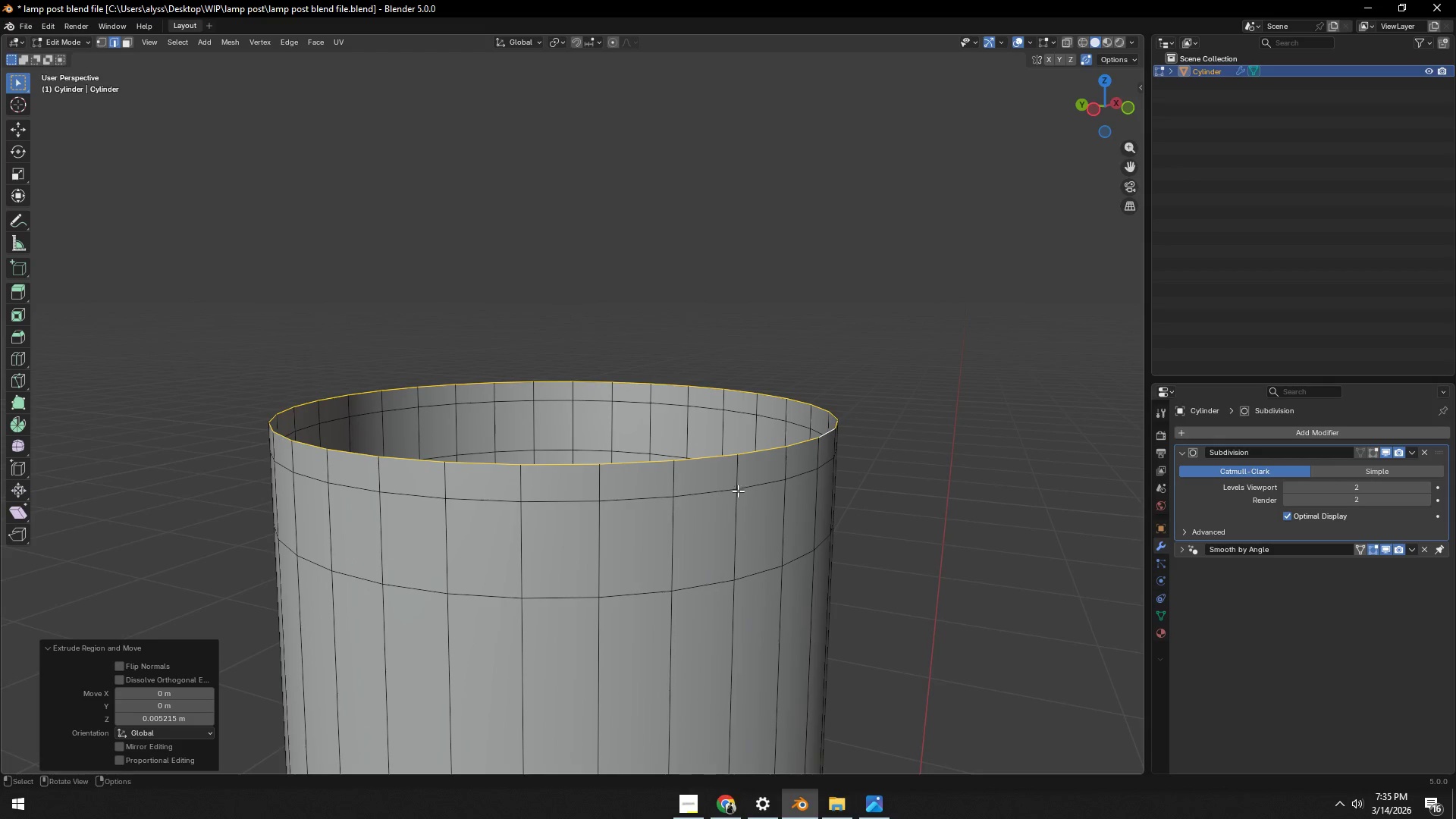 
key(3)
 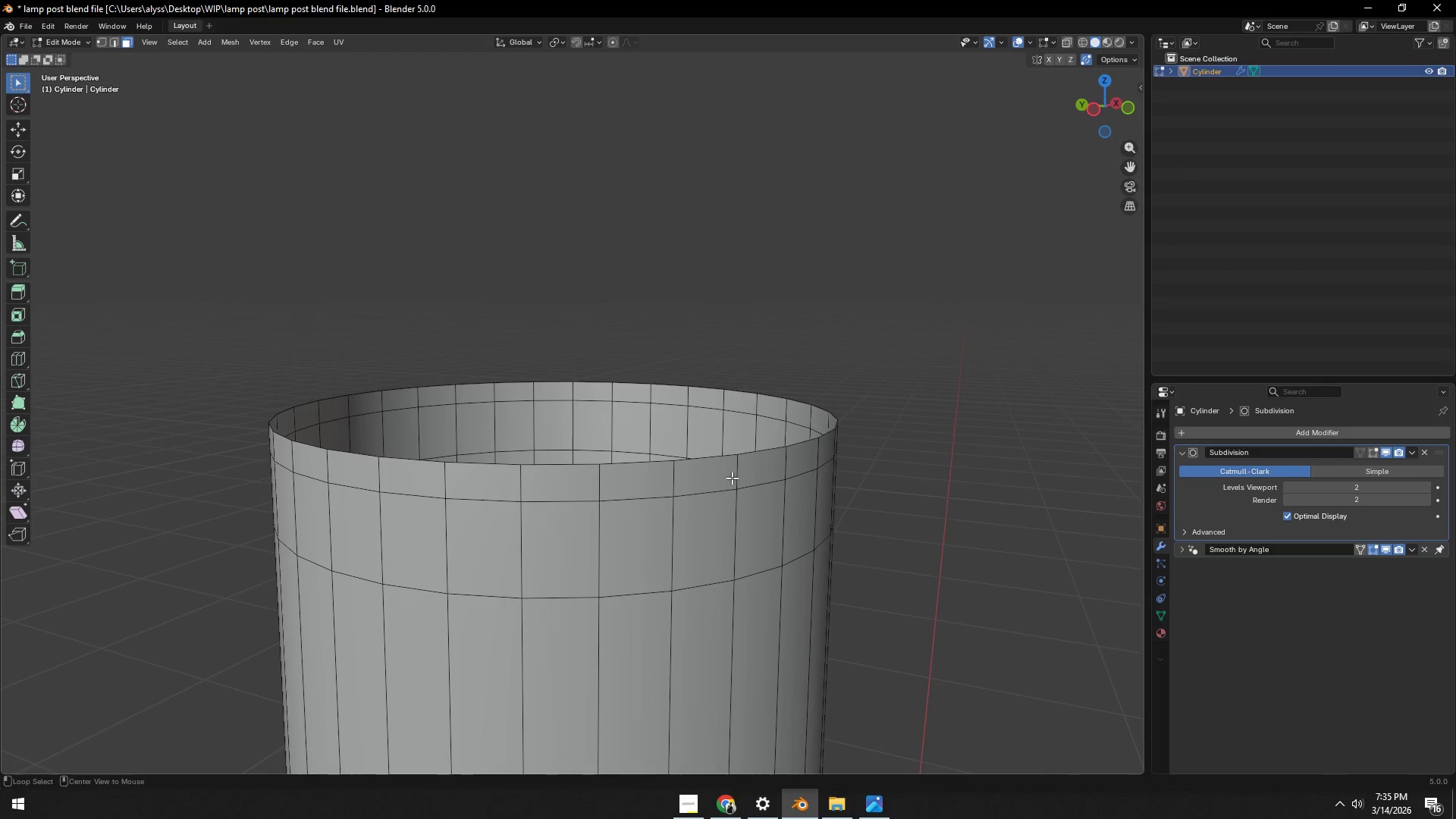 
hold_key(key=AltLeft, duration=0.45)
left_click([732, 478])
 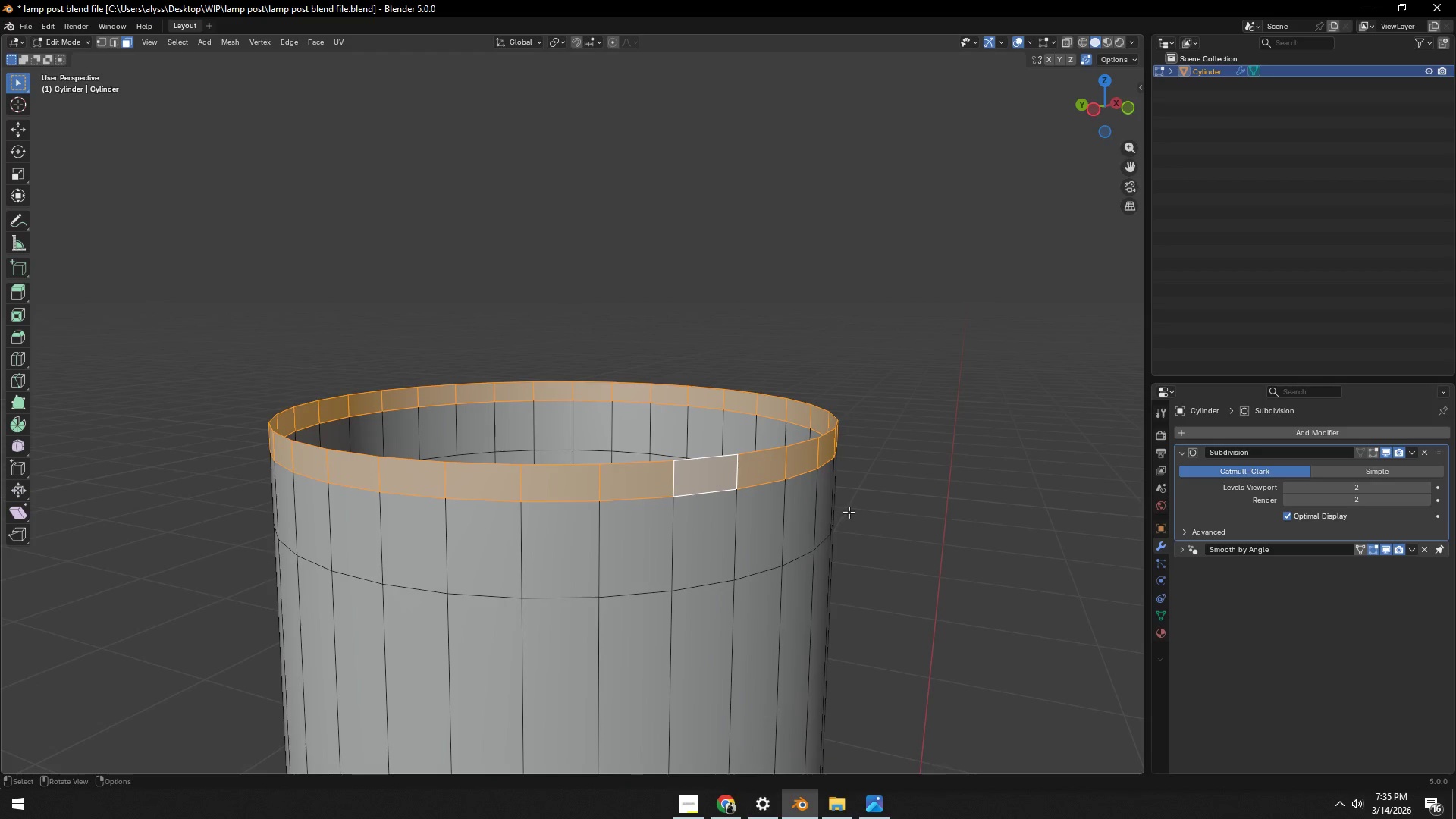 
key(Alt+AltLeft)
 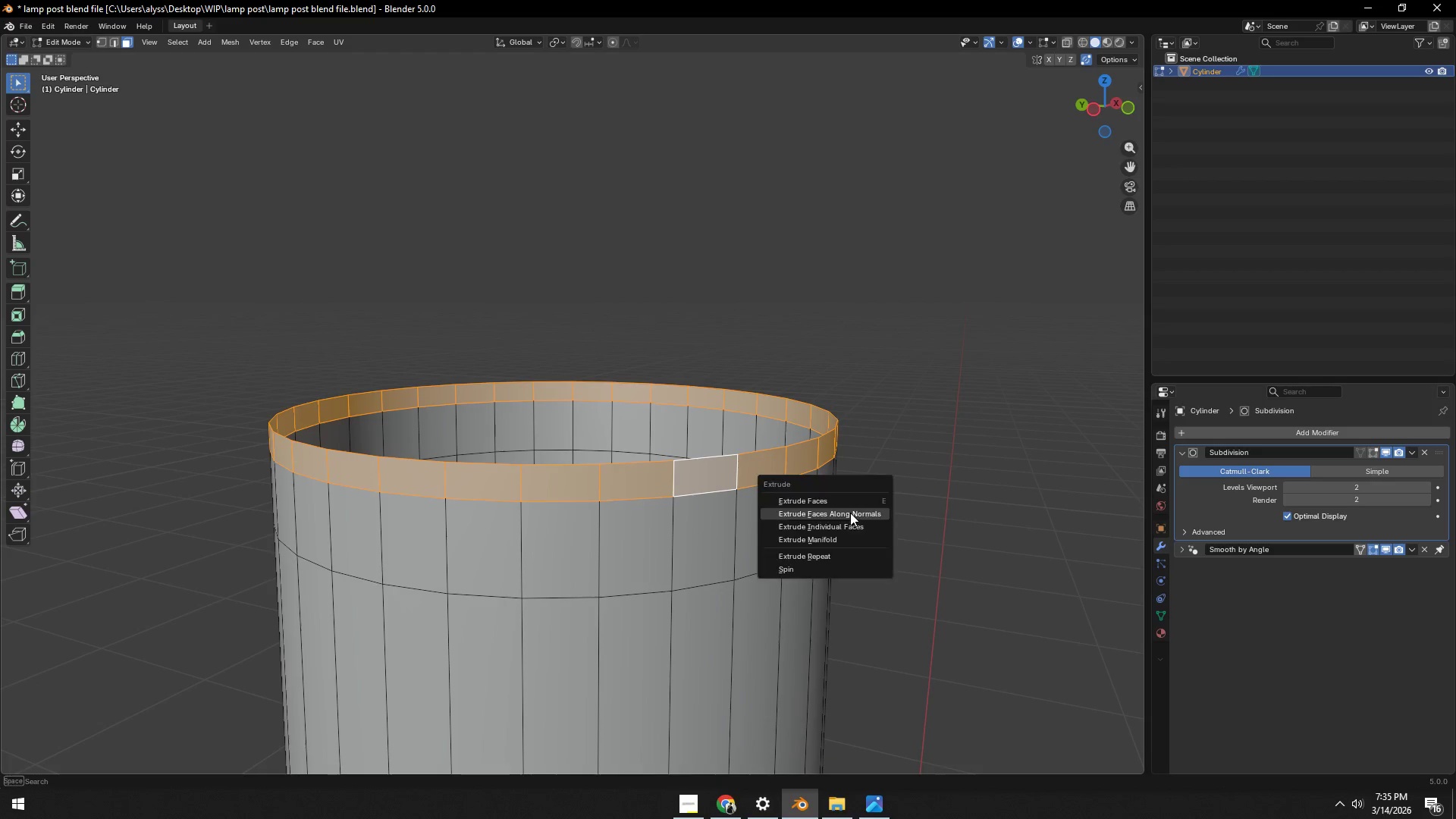 
key(Alt+E)
 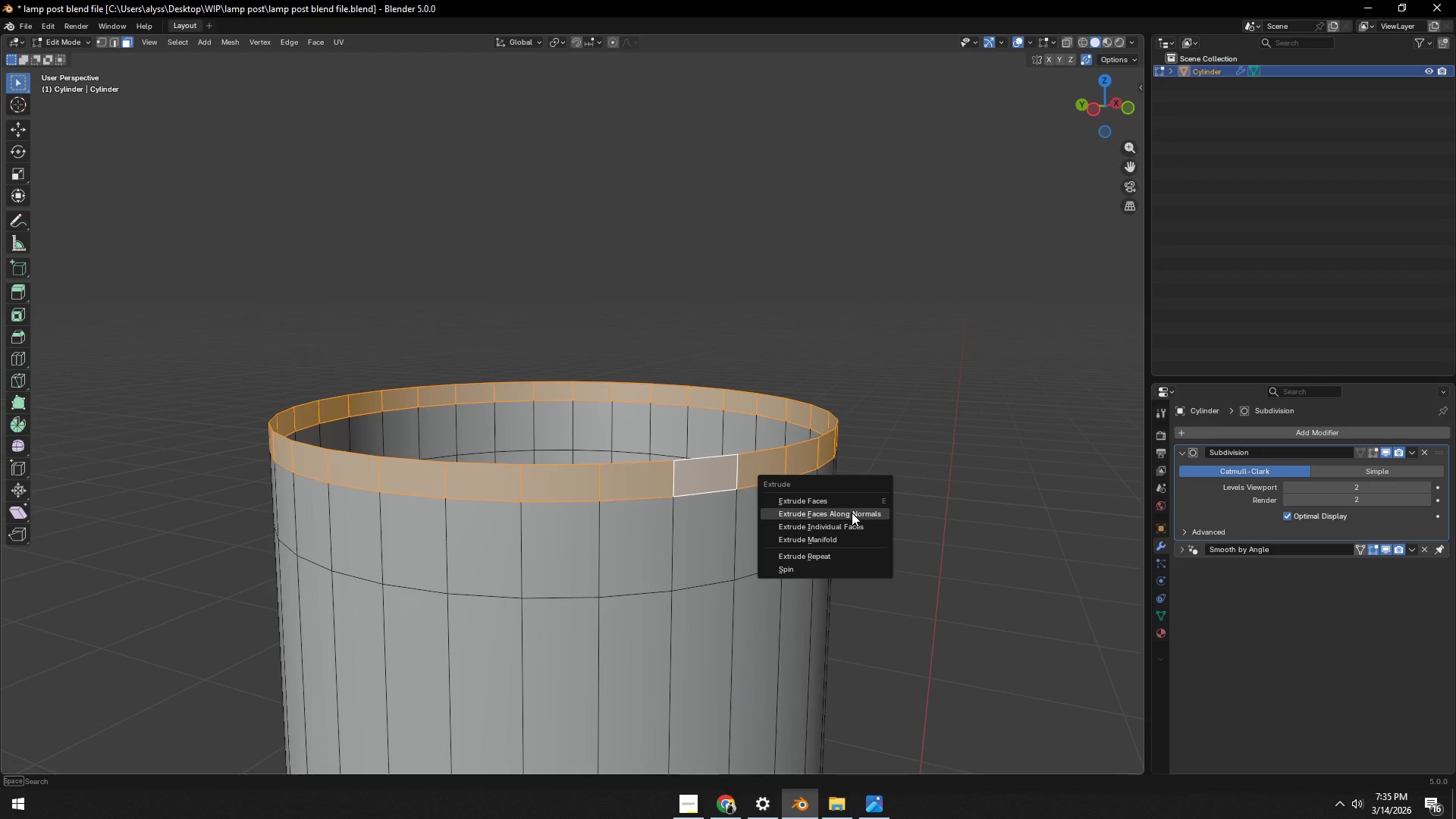 
left_click([852, 513])
 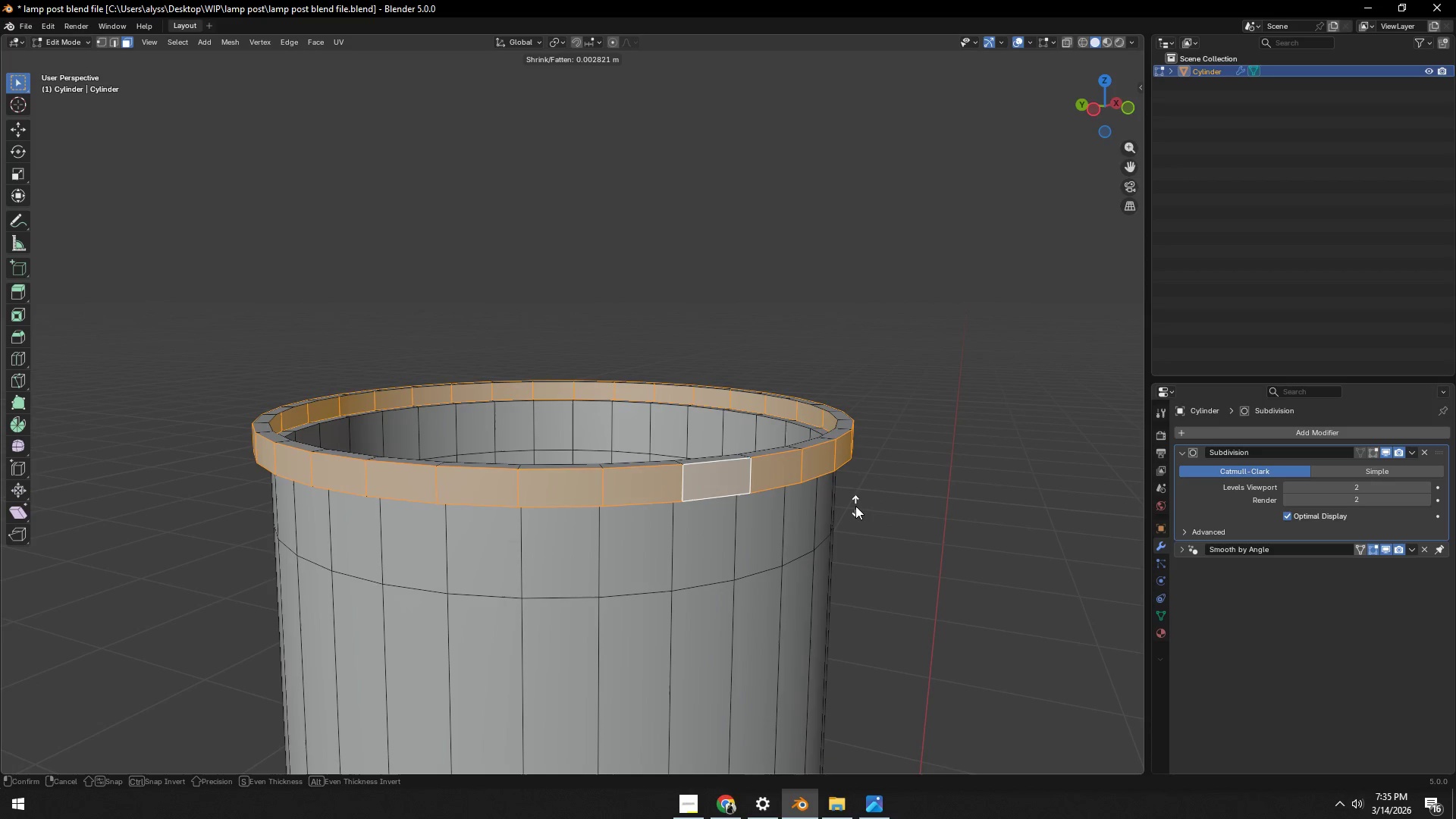 
left_click([855, 506])
 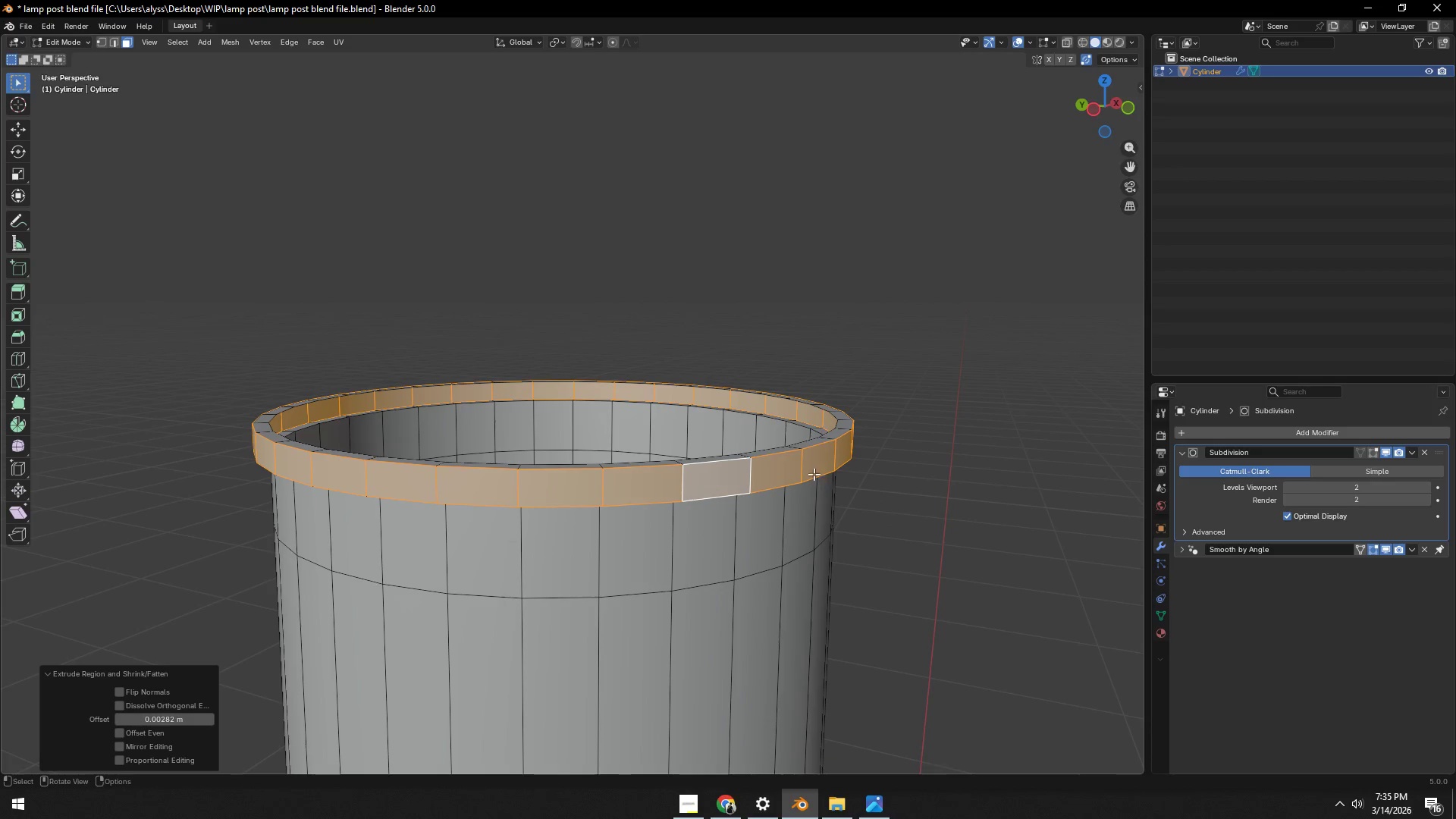 
key(Control+ControlLeft)
 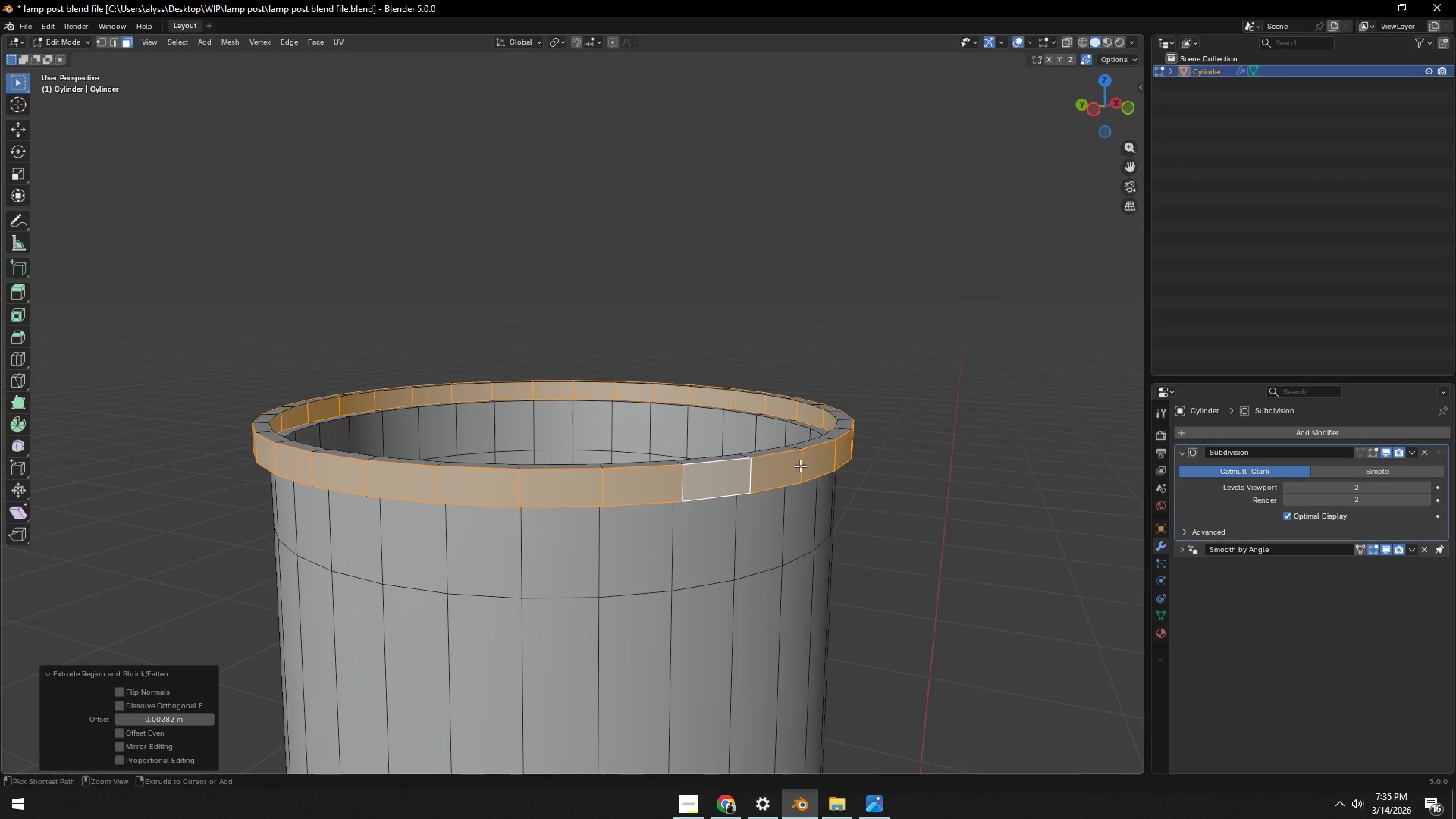 
key(Control+R)
 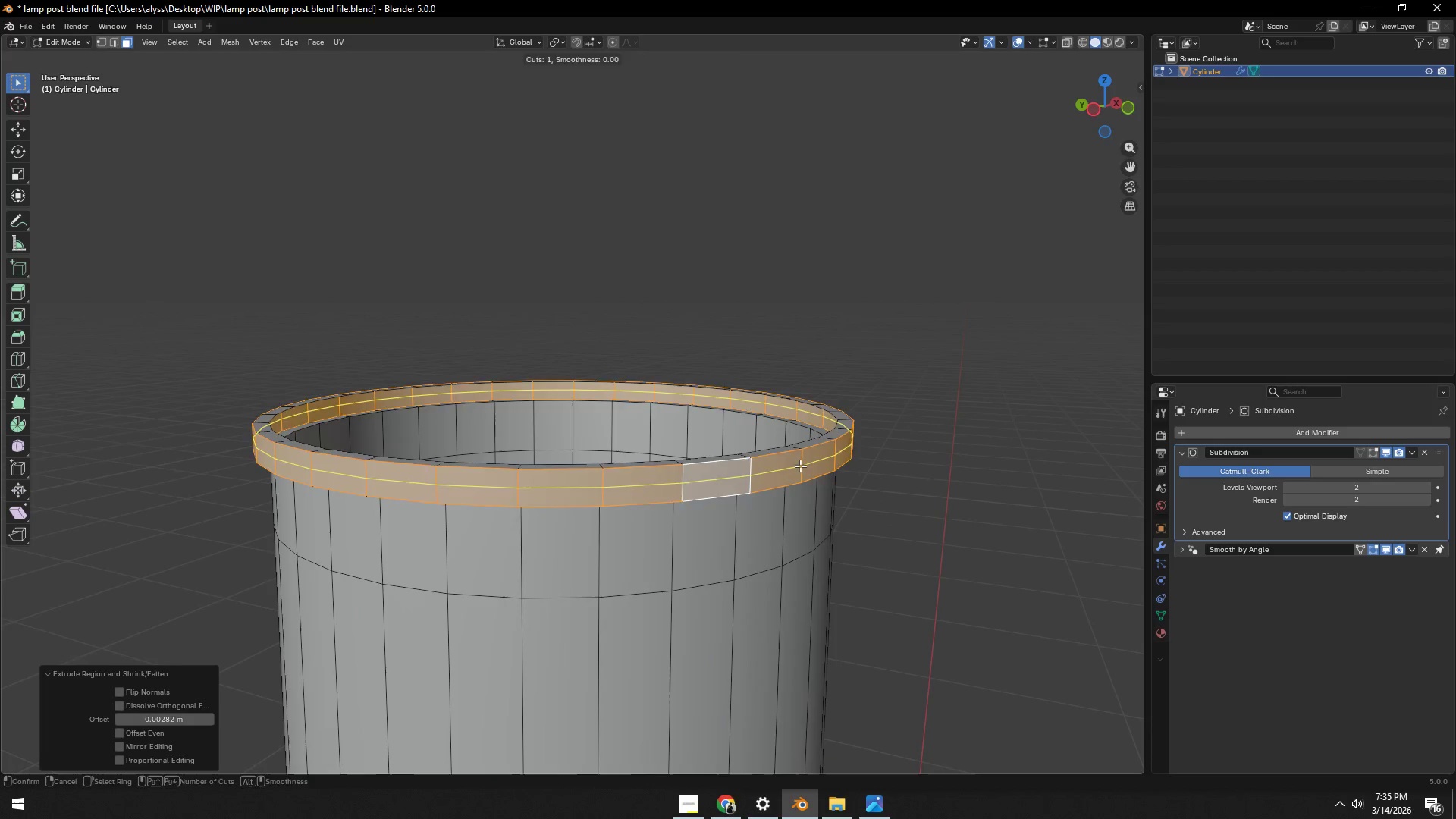 
right_click([800, 466])
 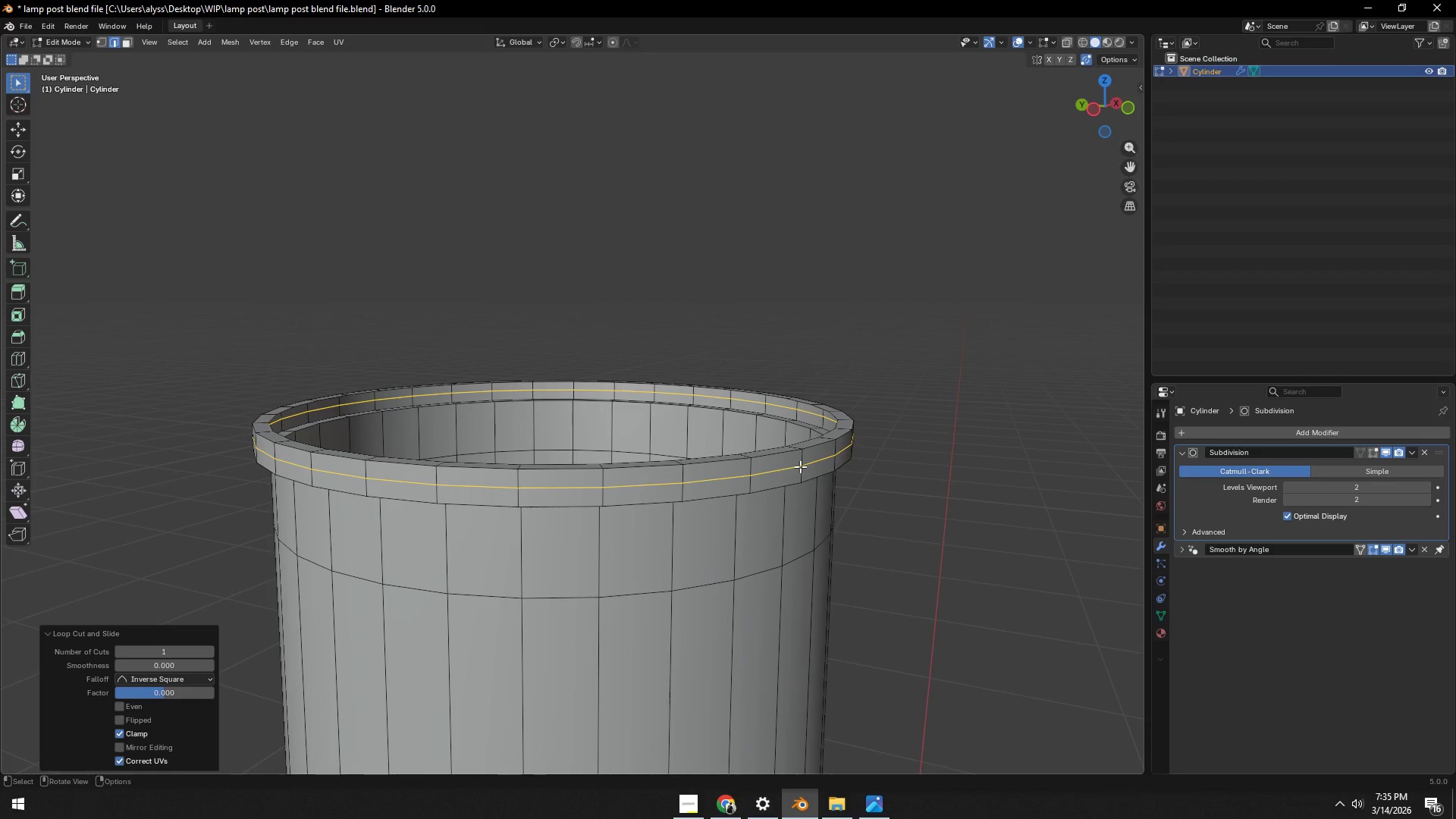 
left_click([800, 466])
 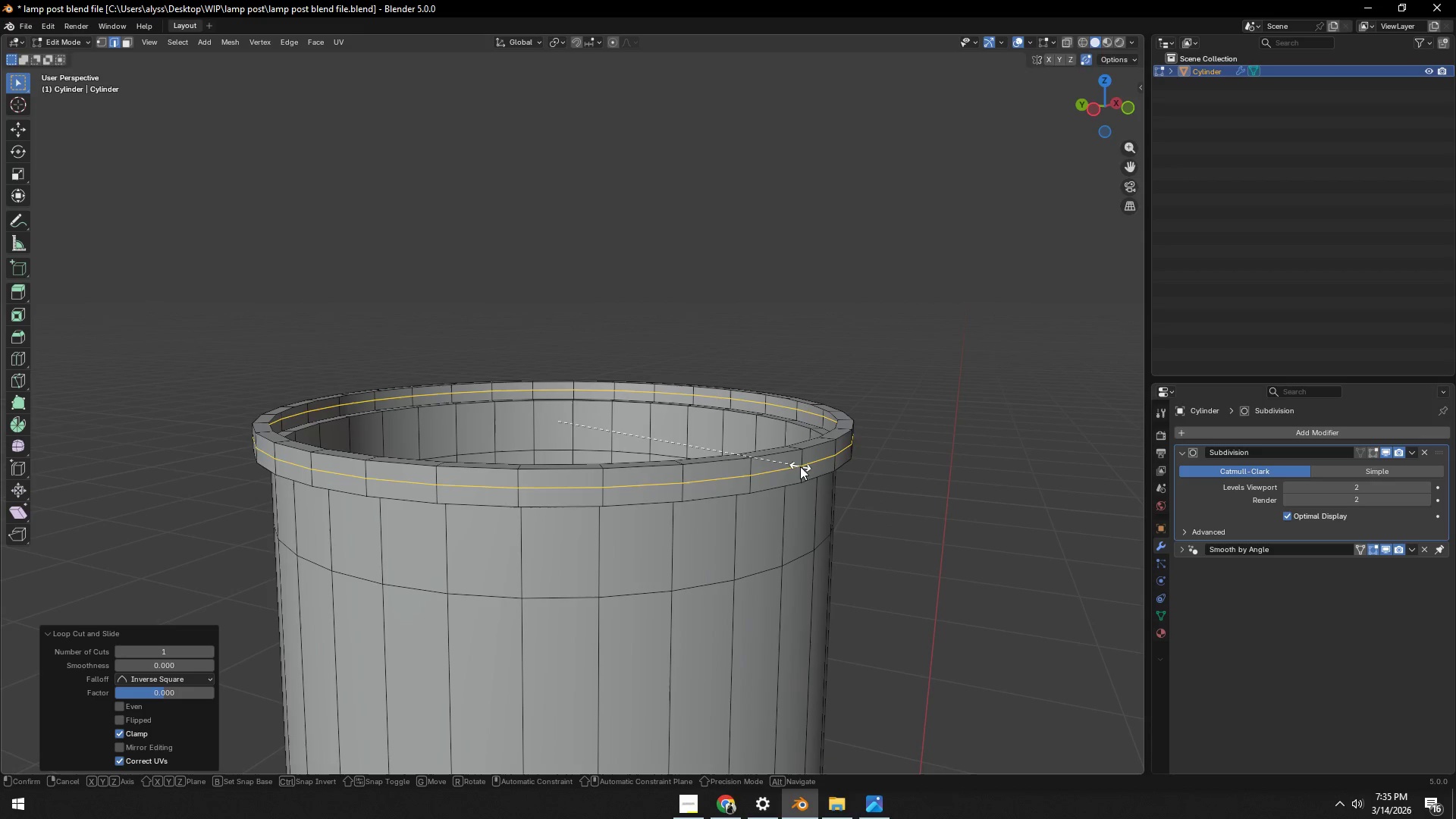 
key(S)
 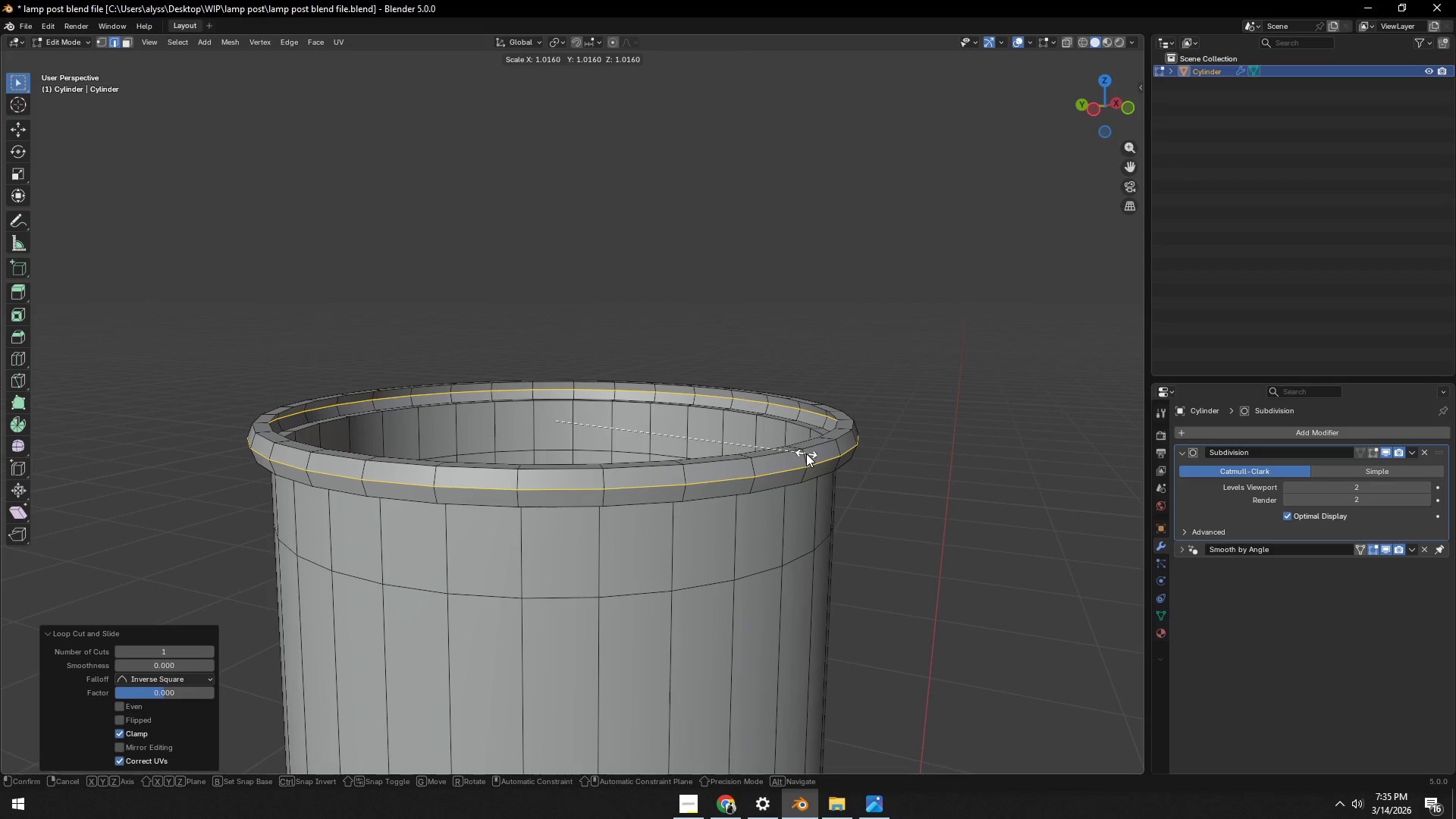 
left_click([806, 453])
 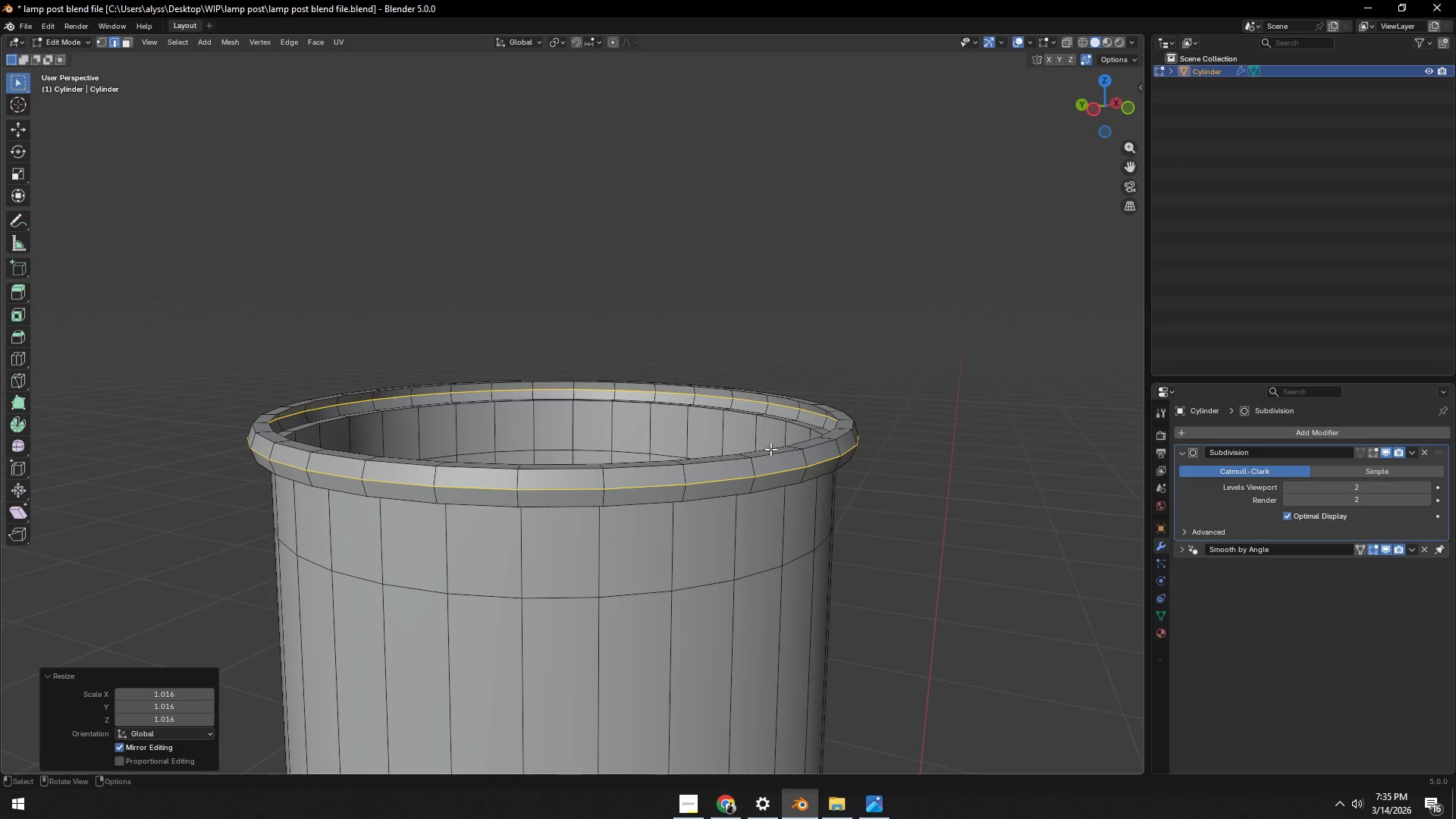 
hold_key(key=AltLeft, duration=0.31)
left_click([770, 448])
 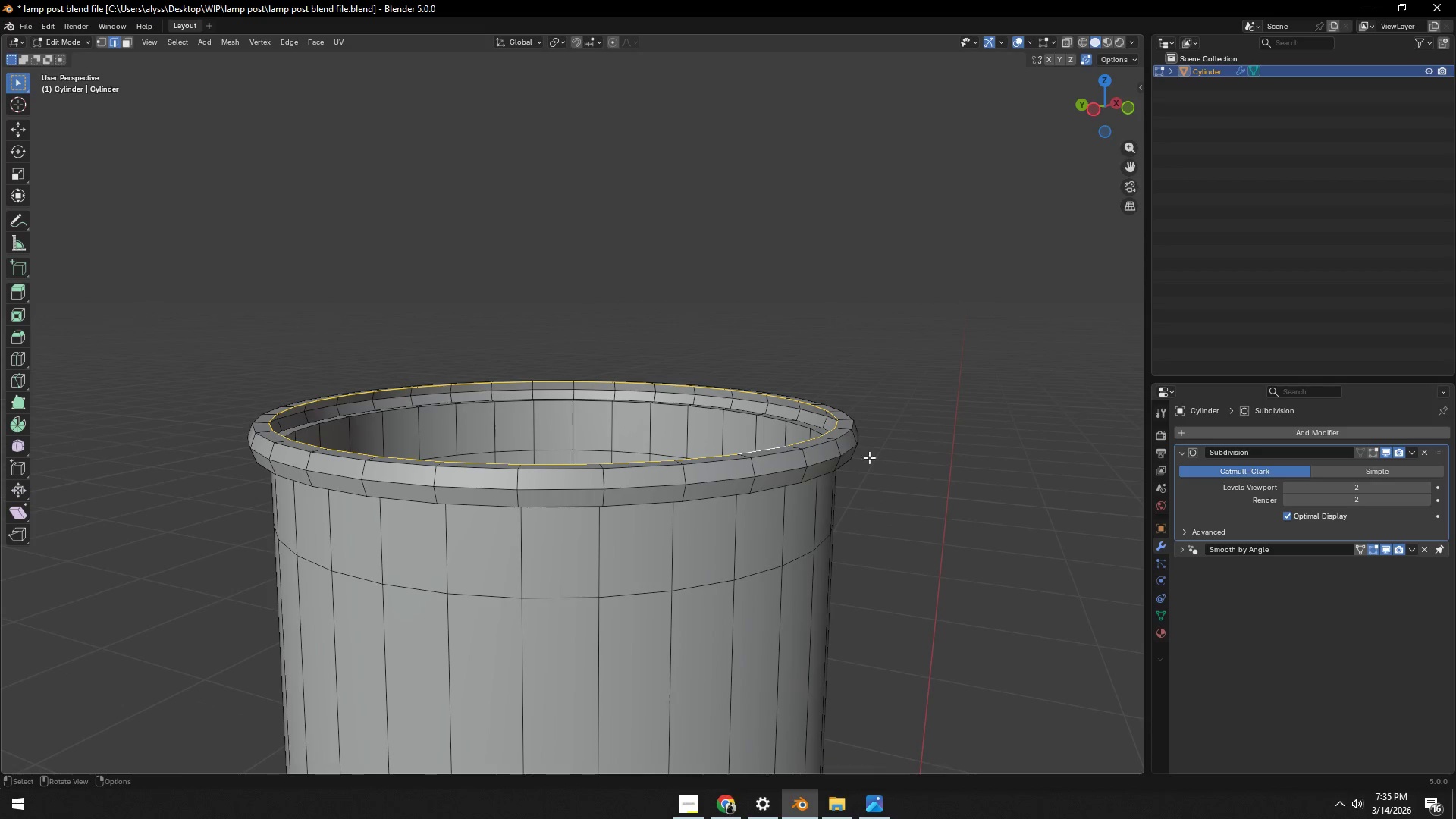 
type(gz)
 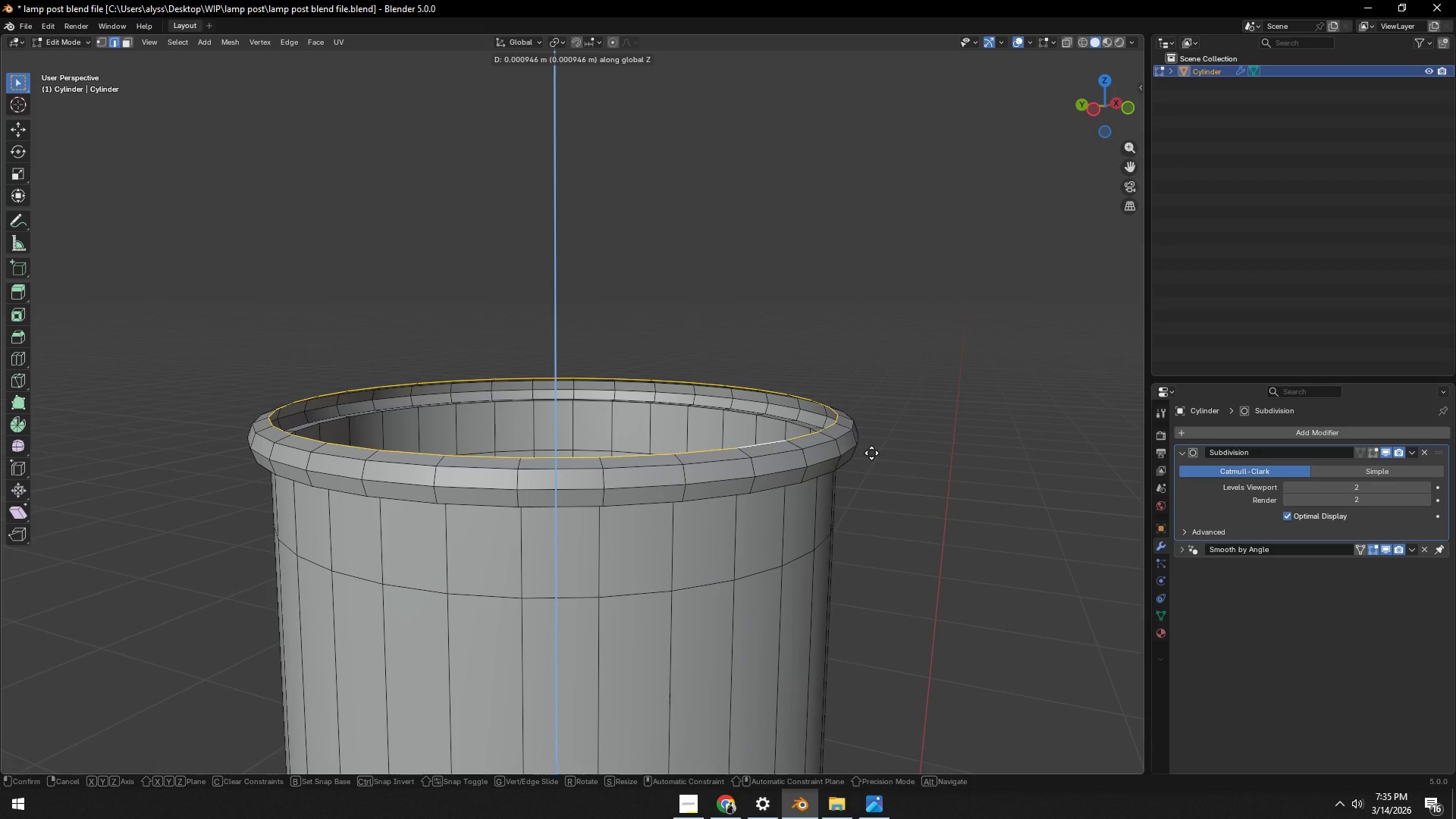 
left_click([871, 453])
 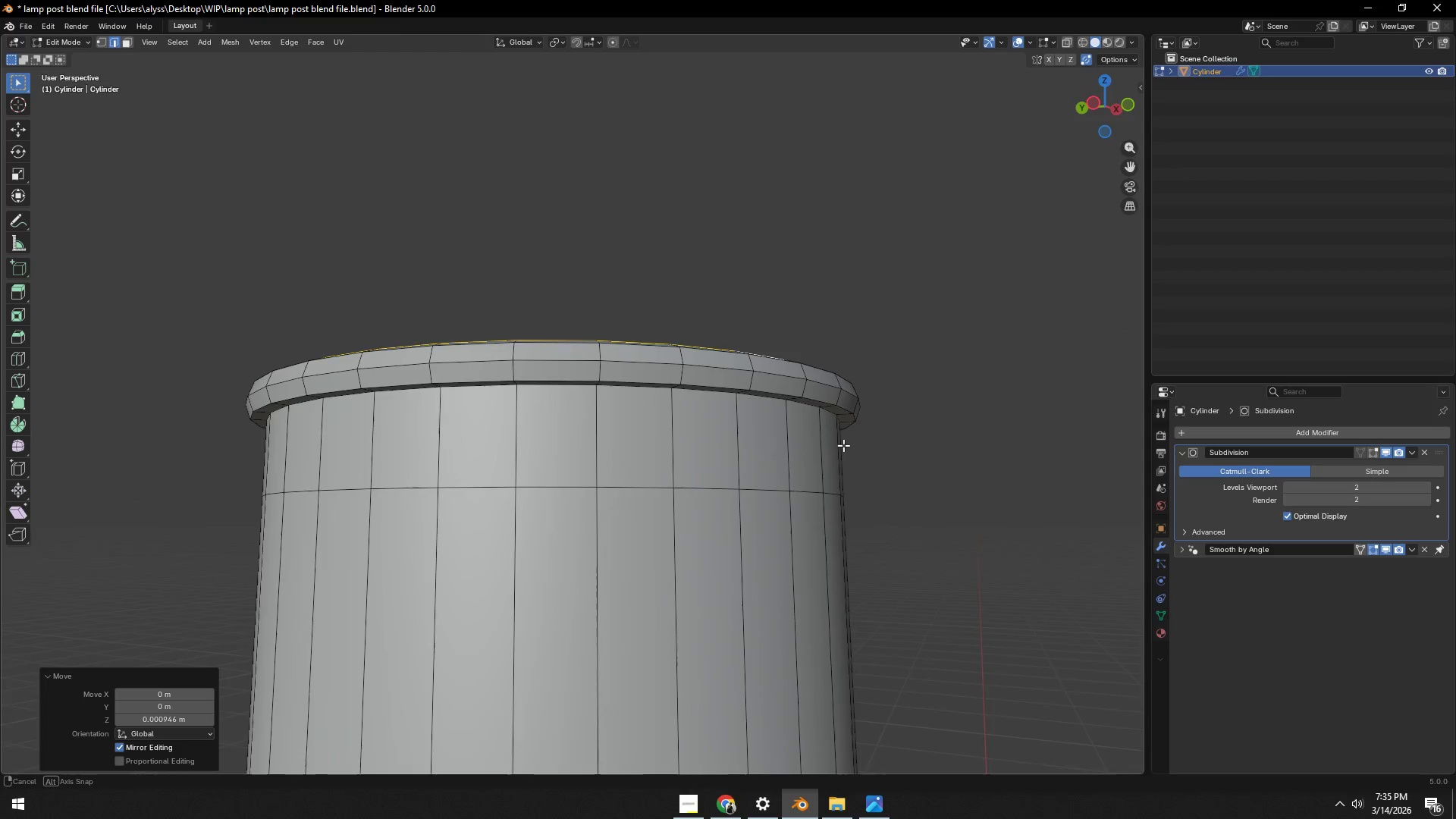 
key(Control+ControlLeft)
 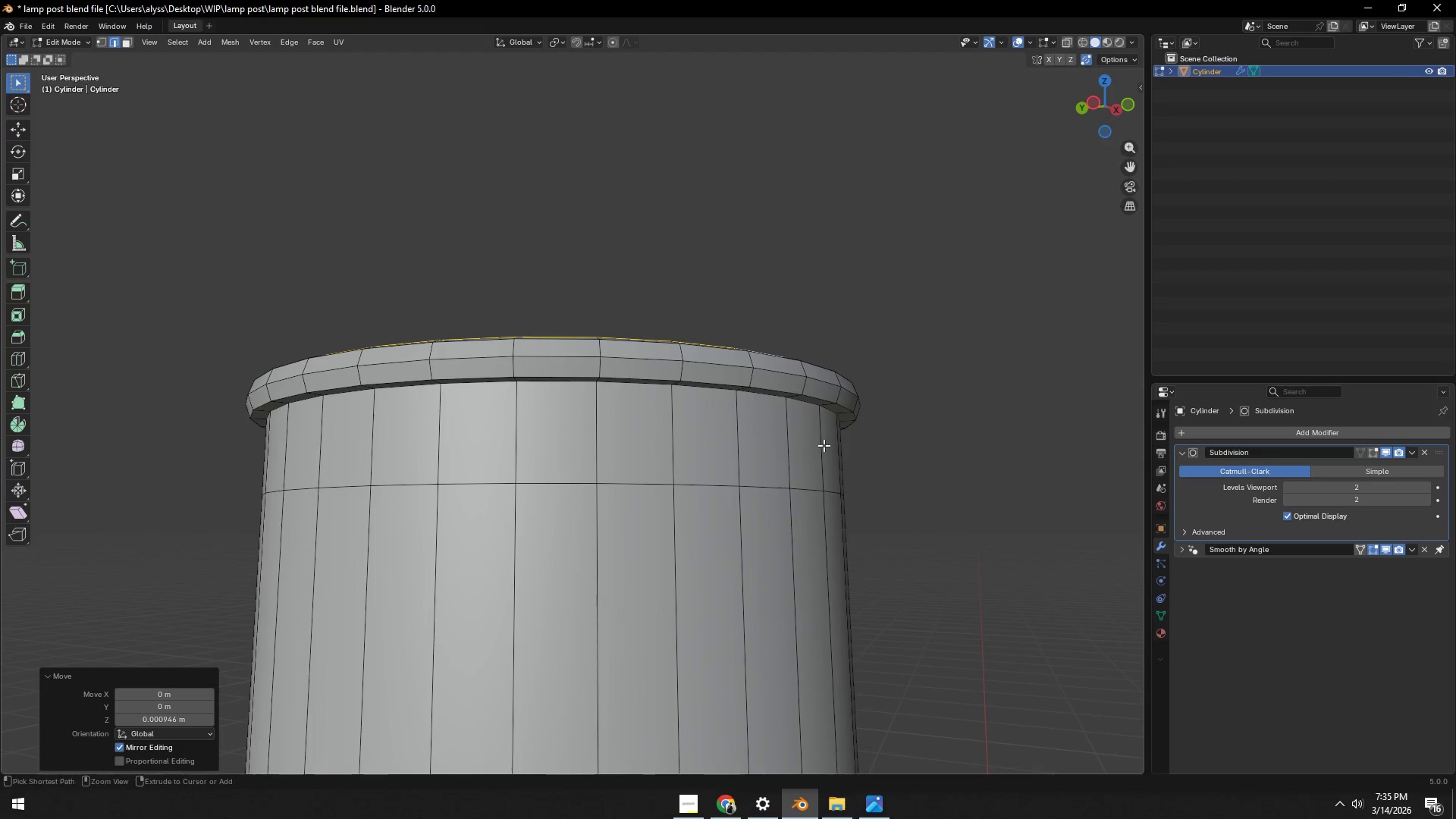 
key(Control+R)
 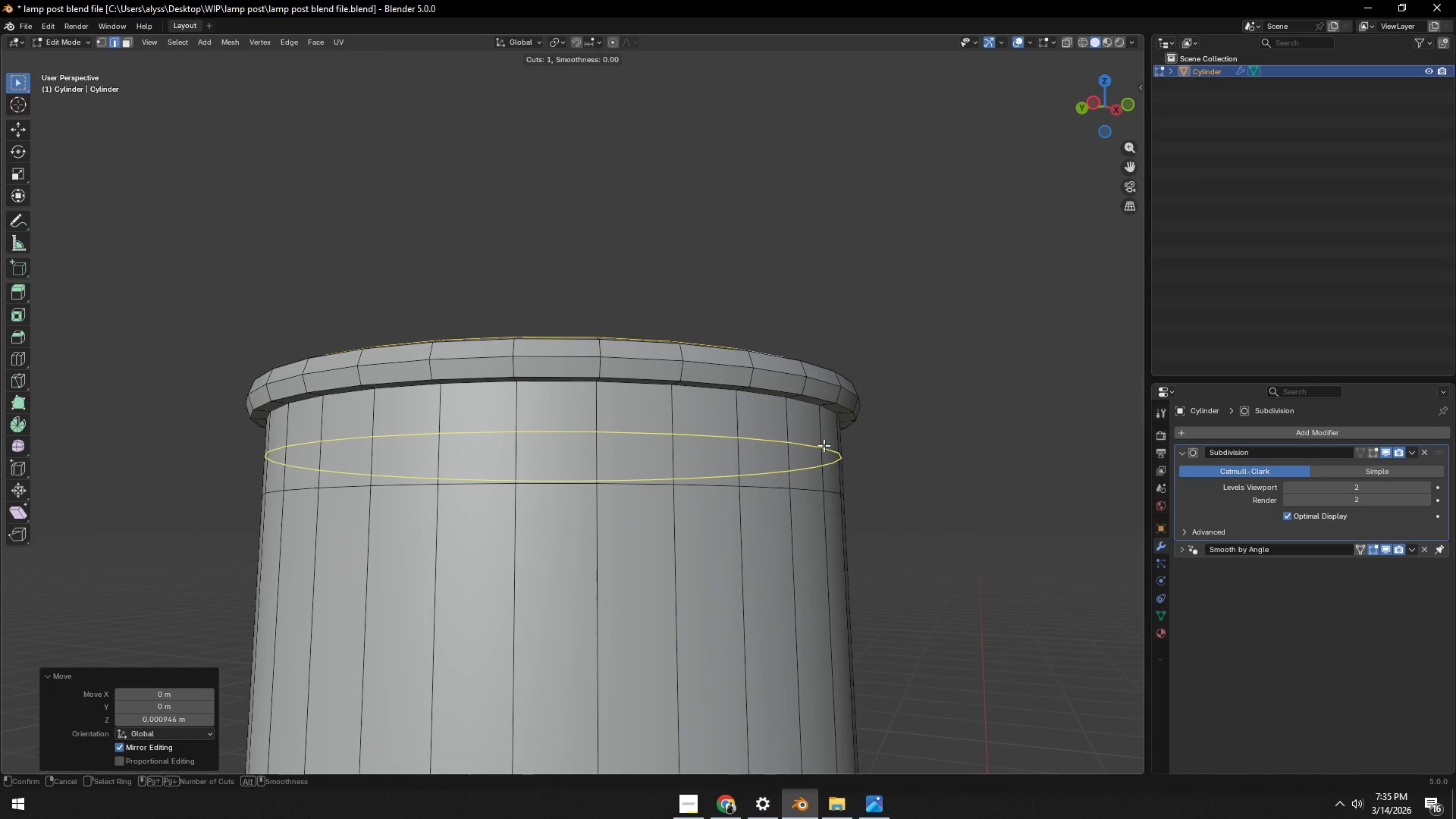 
left_click([824, 445])
 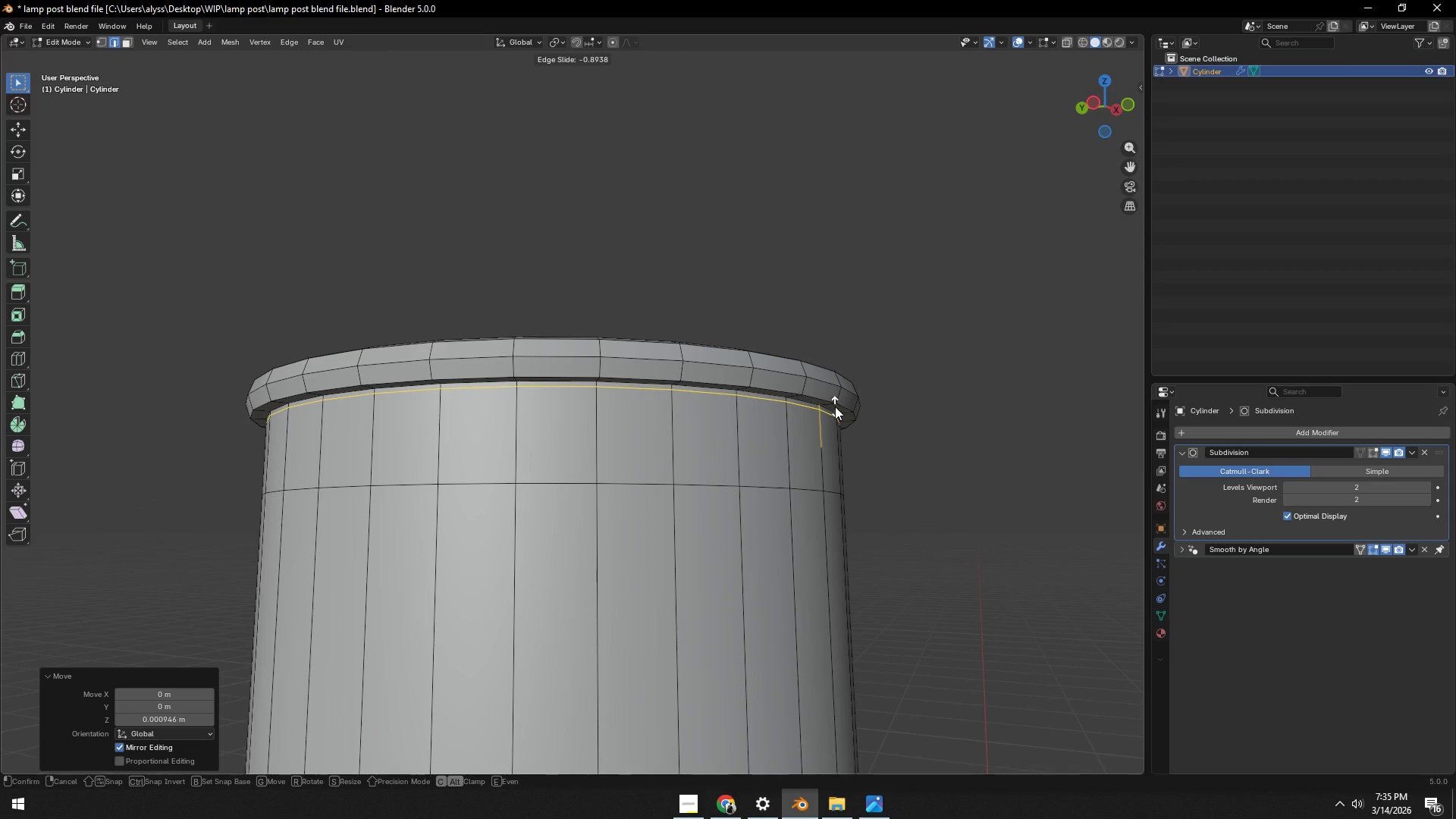 
left_click([835, 406])
 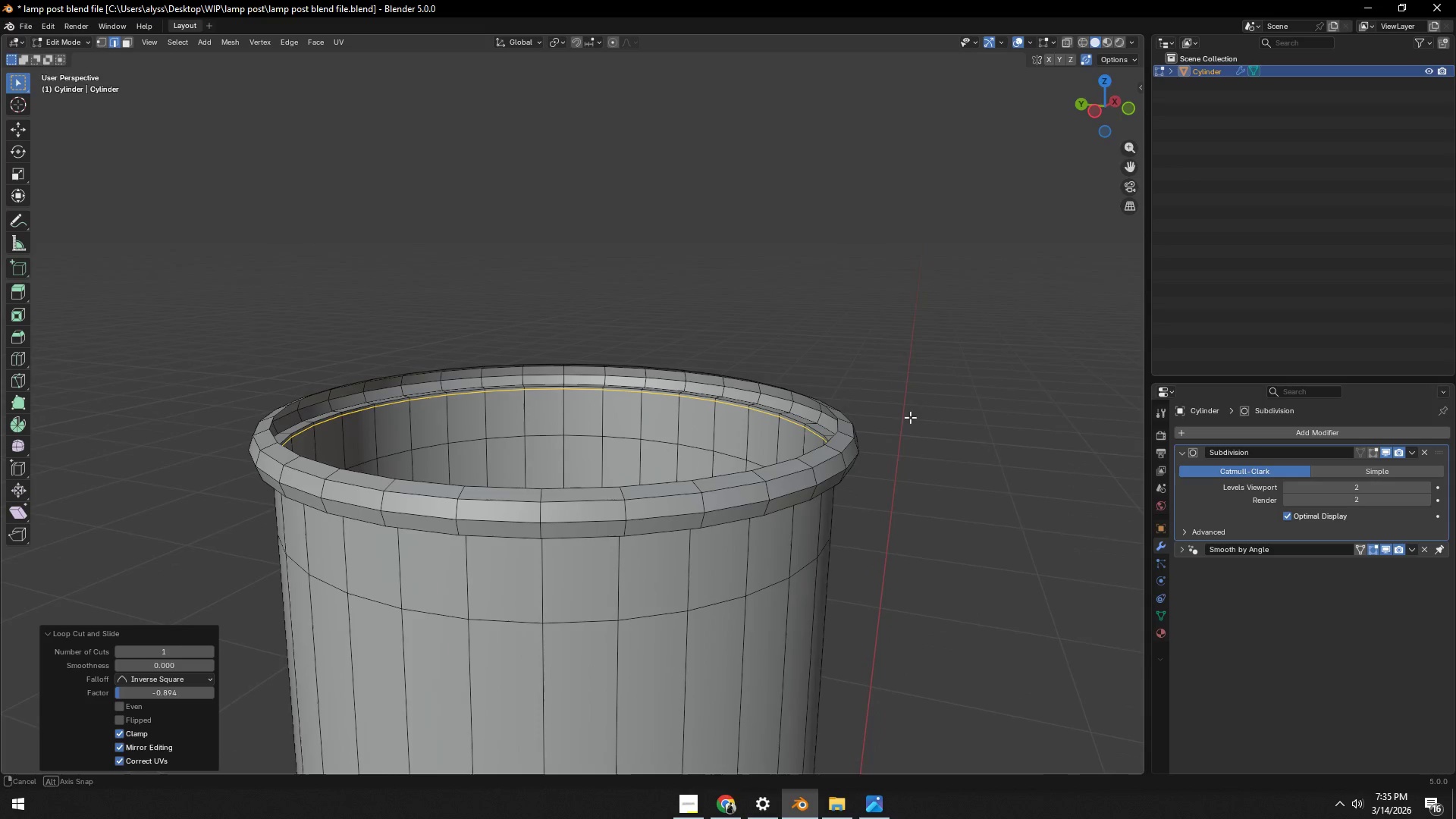 
hold_key(key=AltLeft, duration=0.53)
left_click([788, 462])
 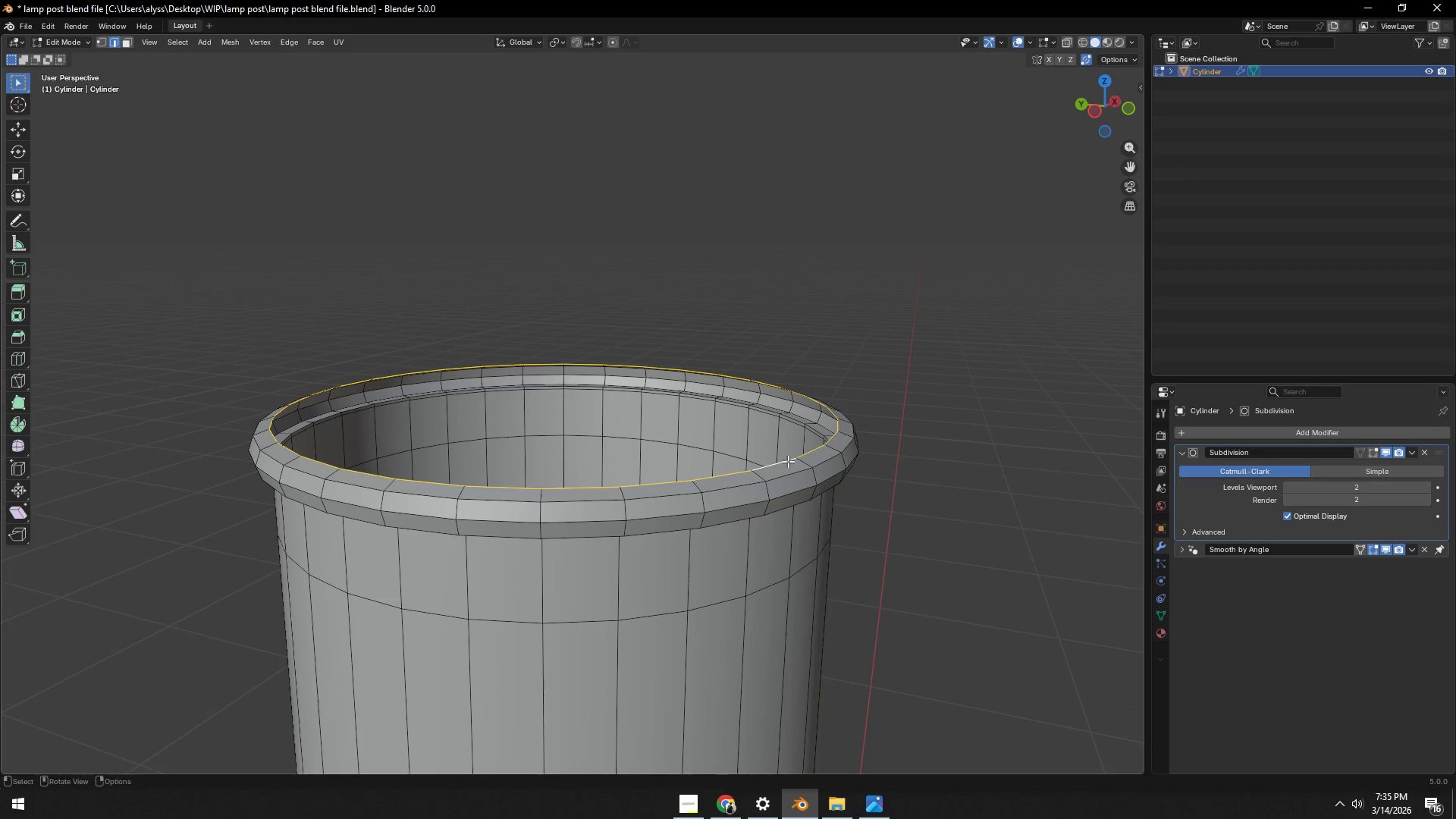 
key(Alt+AltLeft)
 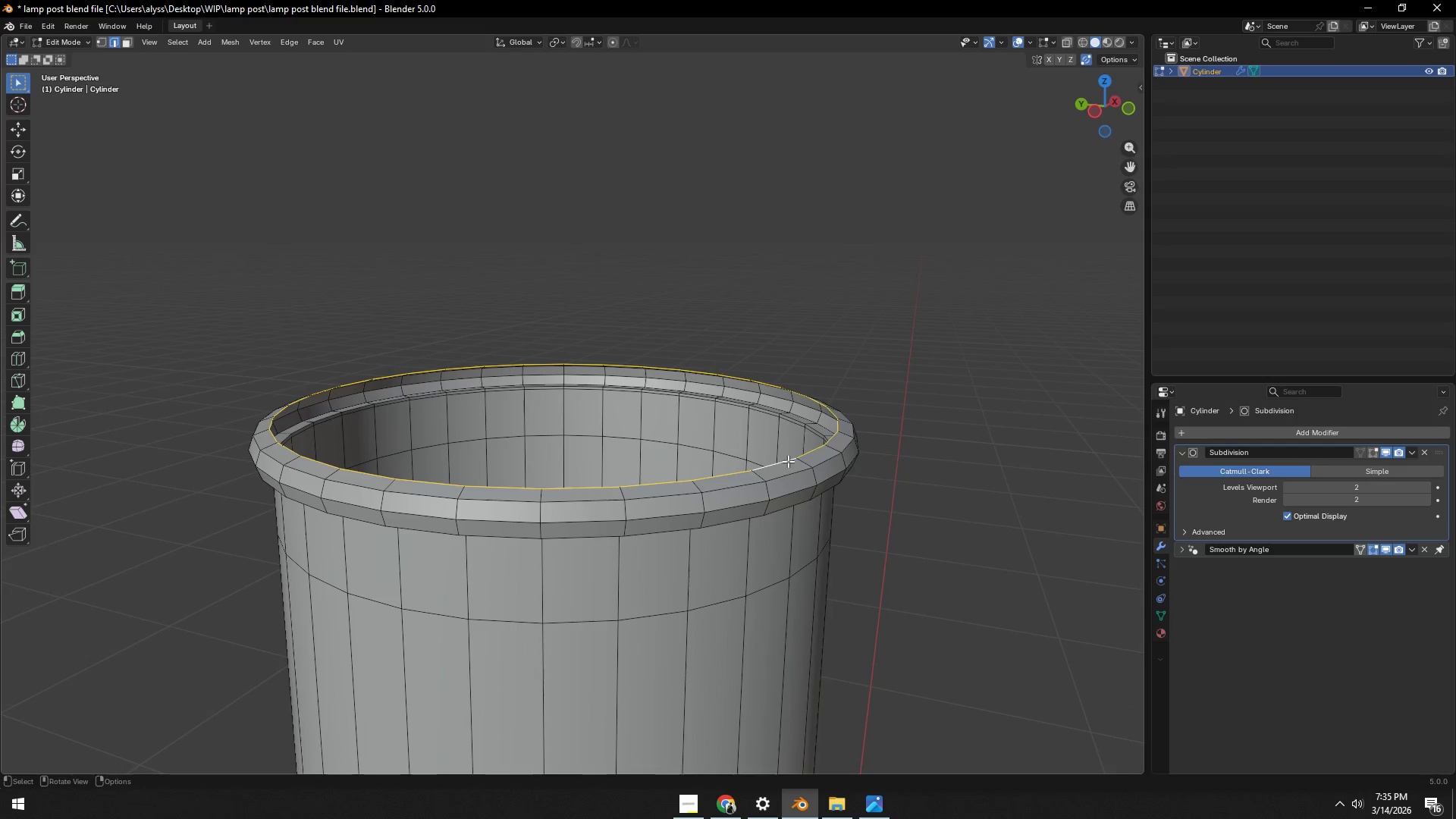 
key(Alt+Tab)
 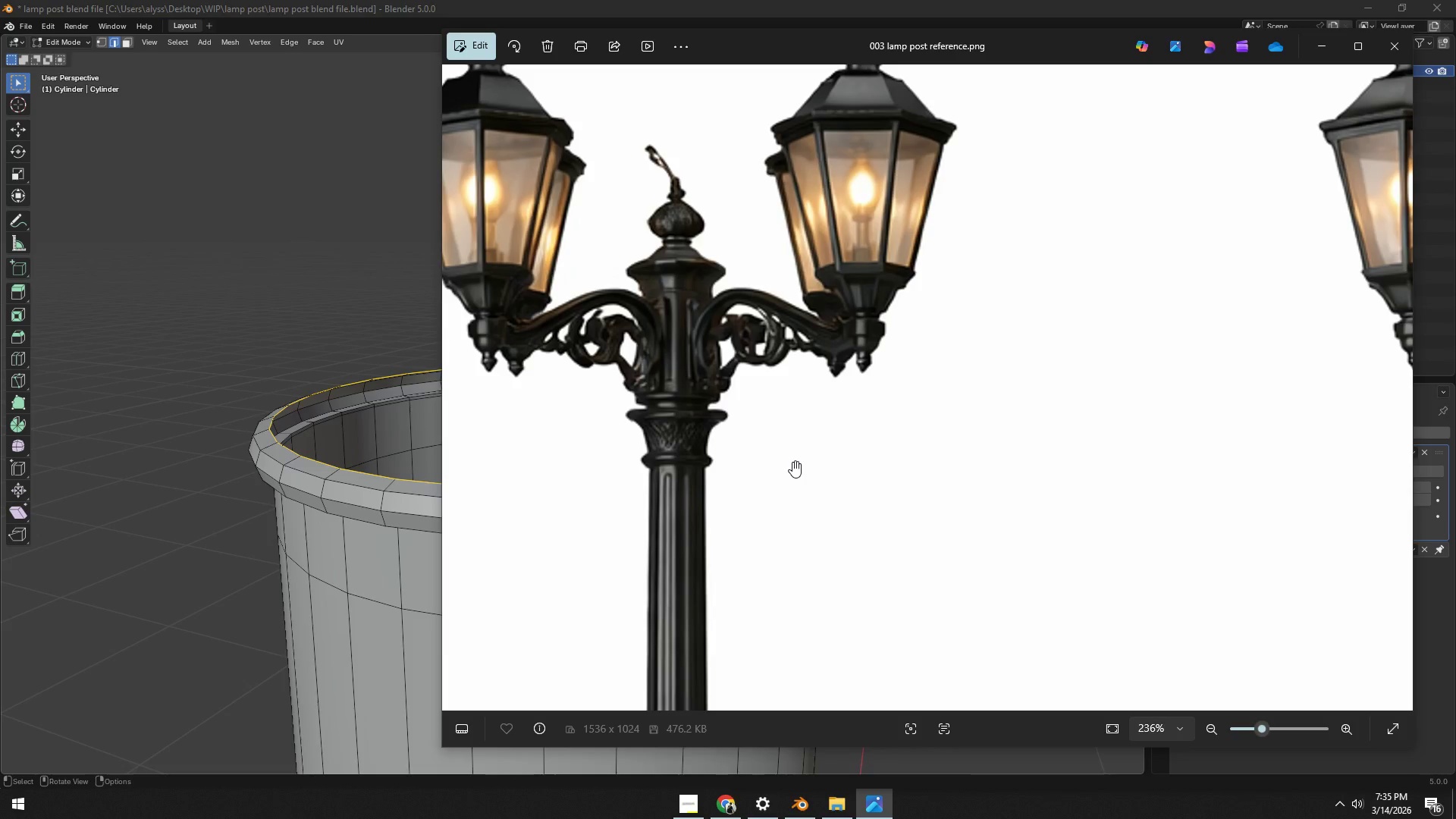 
key(Alt+AltLeft)
 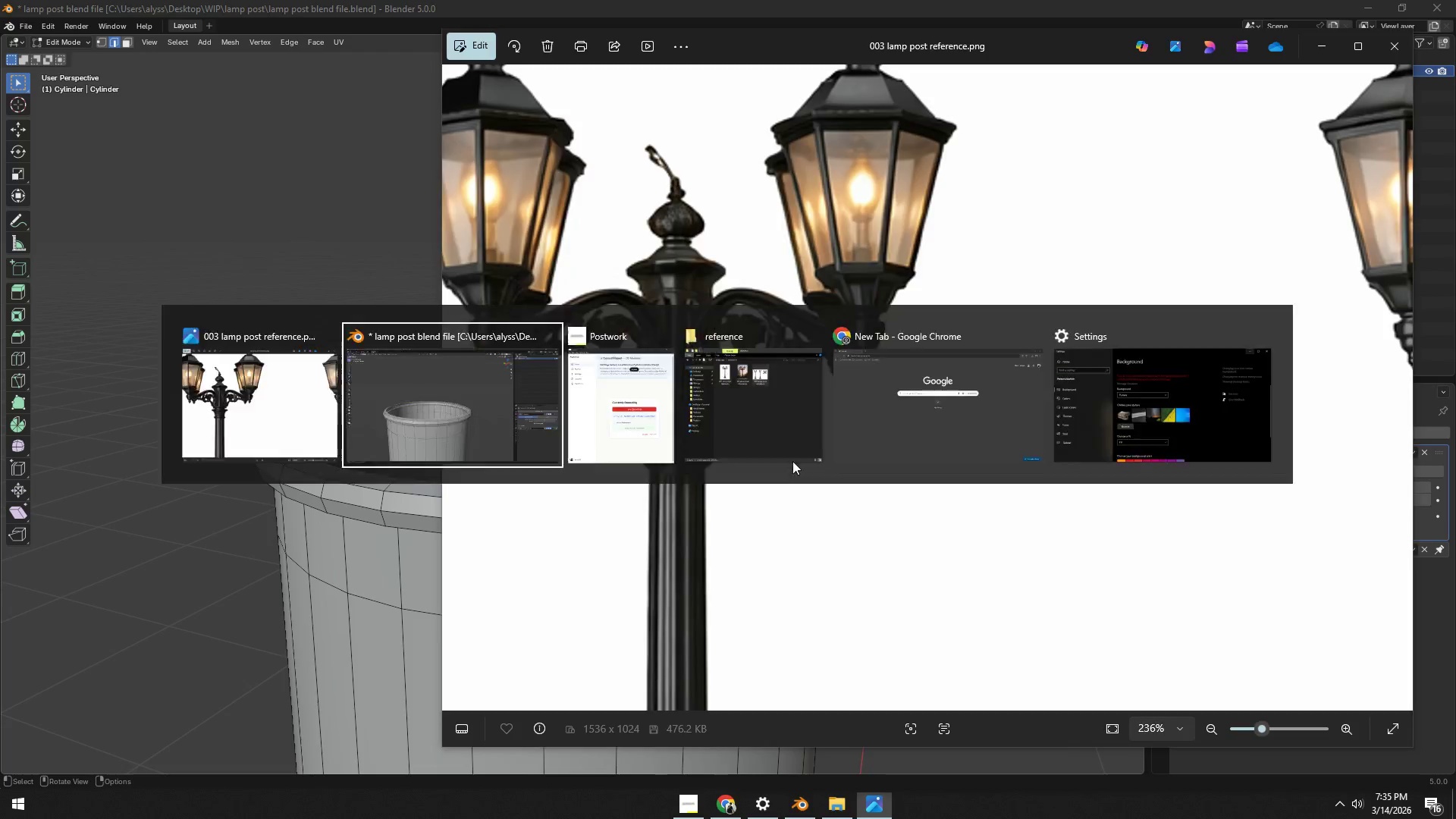 
key(Alt+Tab)
 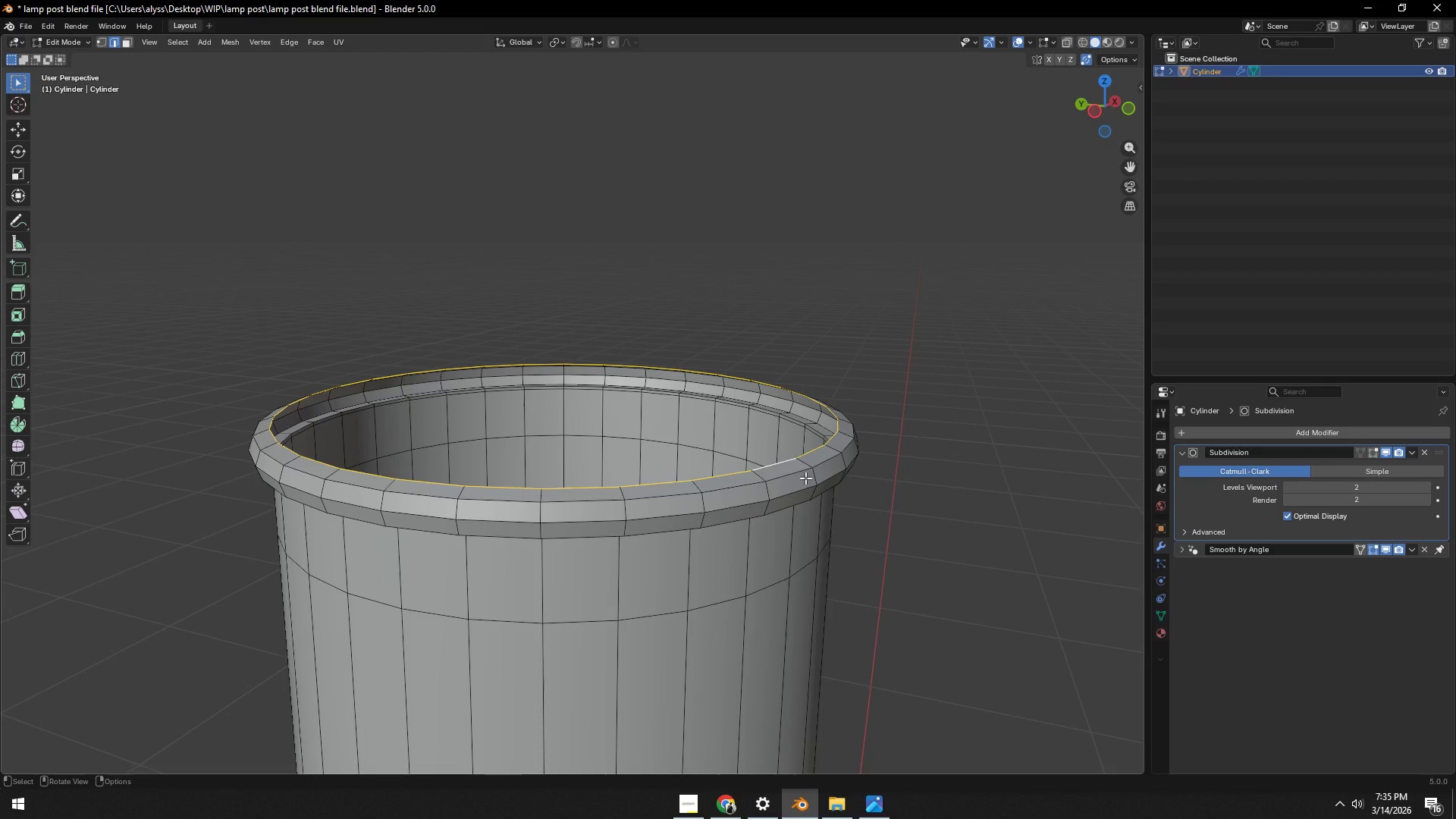 
key(Backquote)
 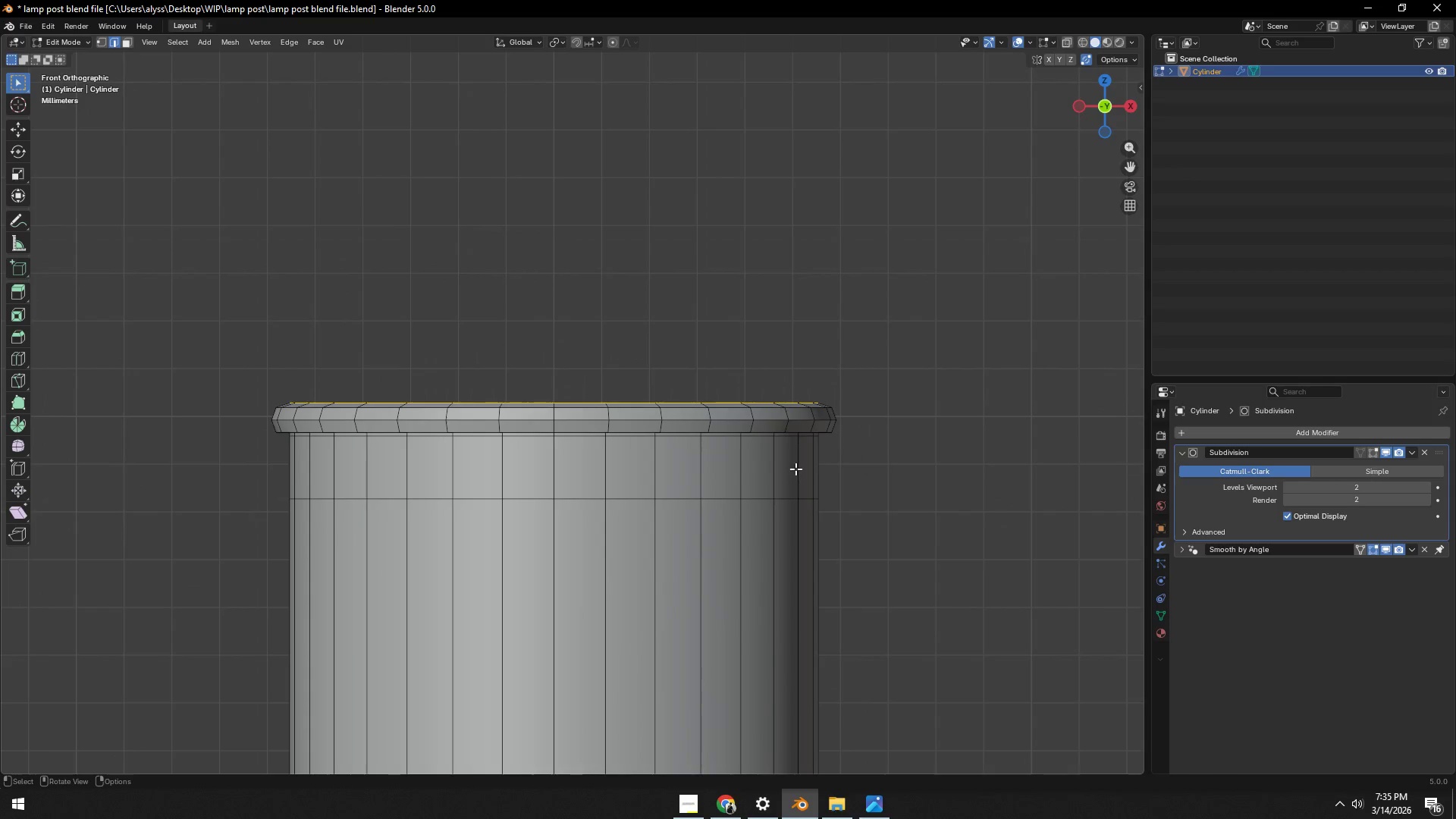 
hold_key(key=ShiftLeft, duration=0.33)
 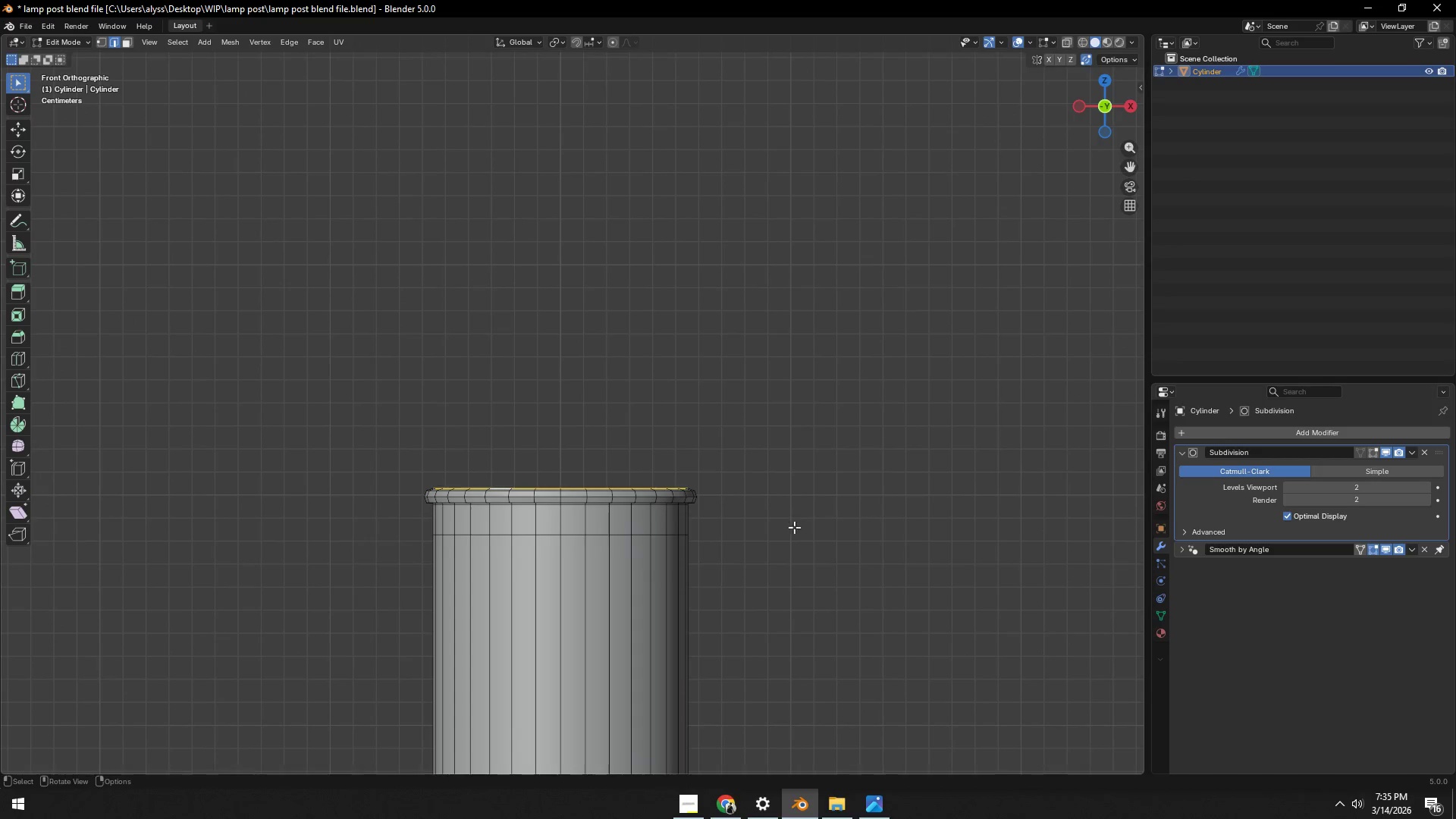 
scroll: coordinate [795, 468], scroll_direction: down, amount: 4.0
 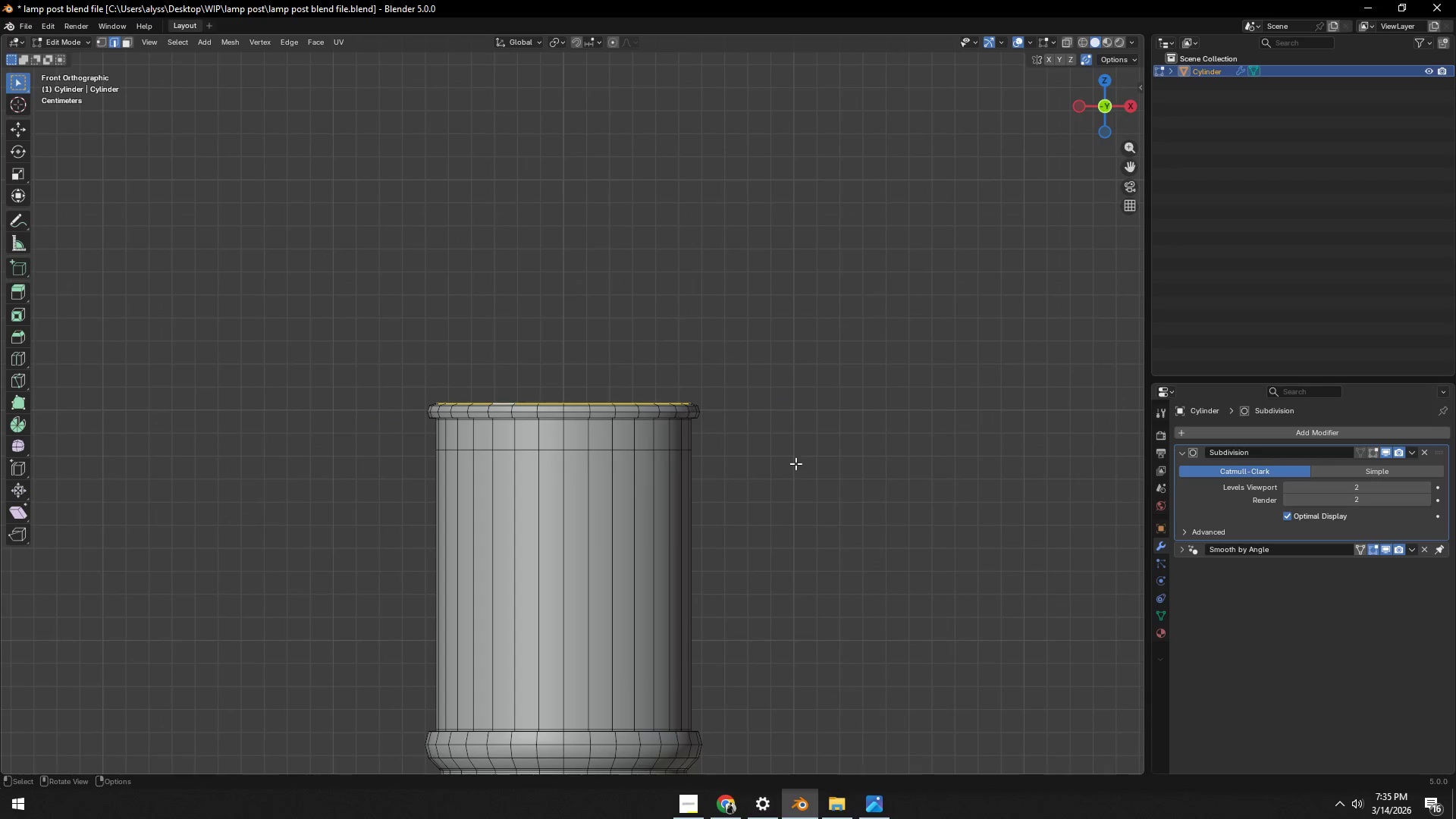 
type(ezs)
 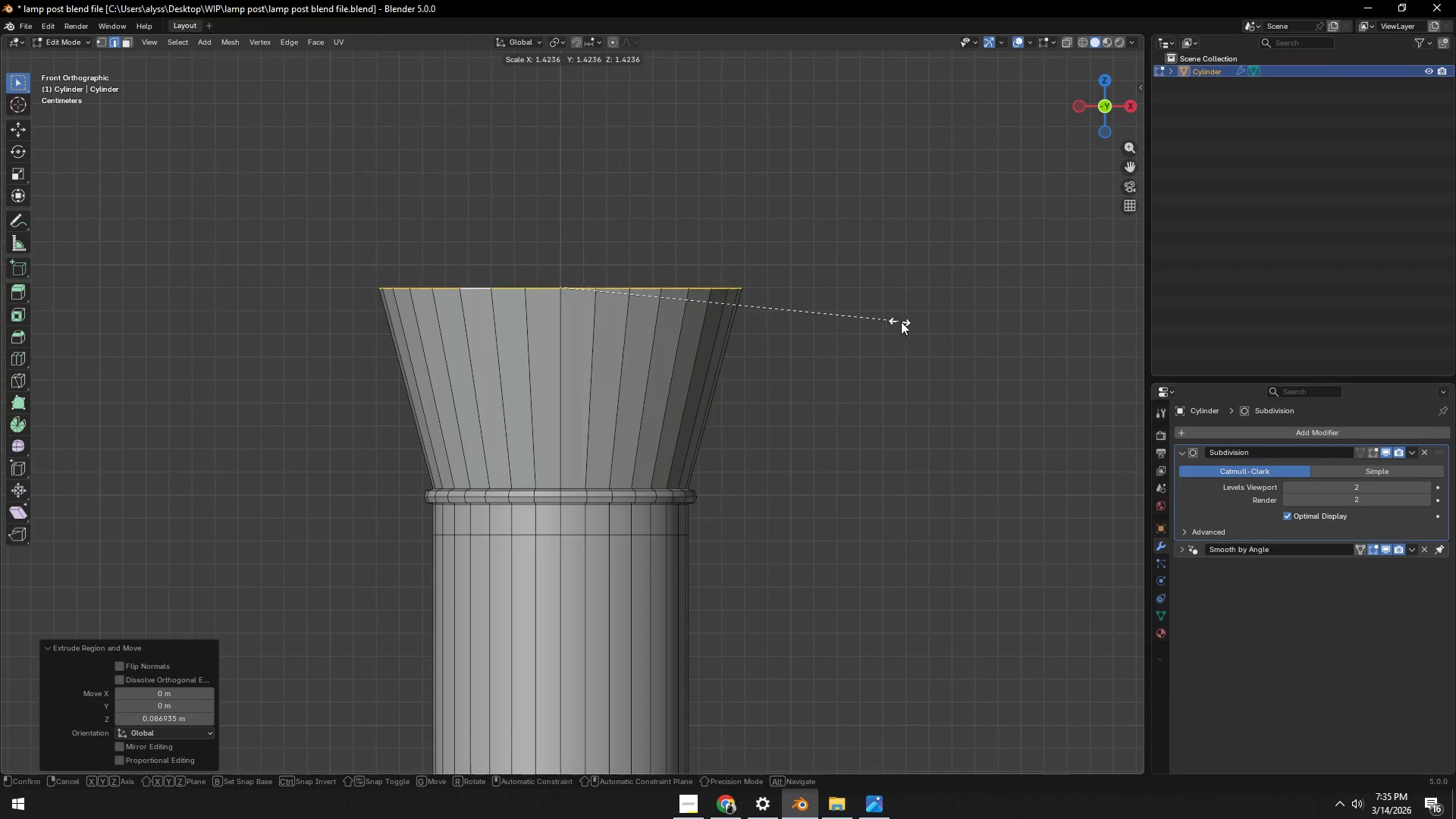 
left_click([911, 322])
 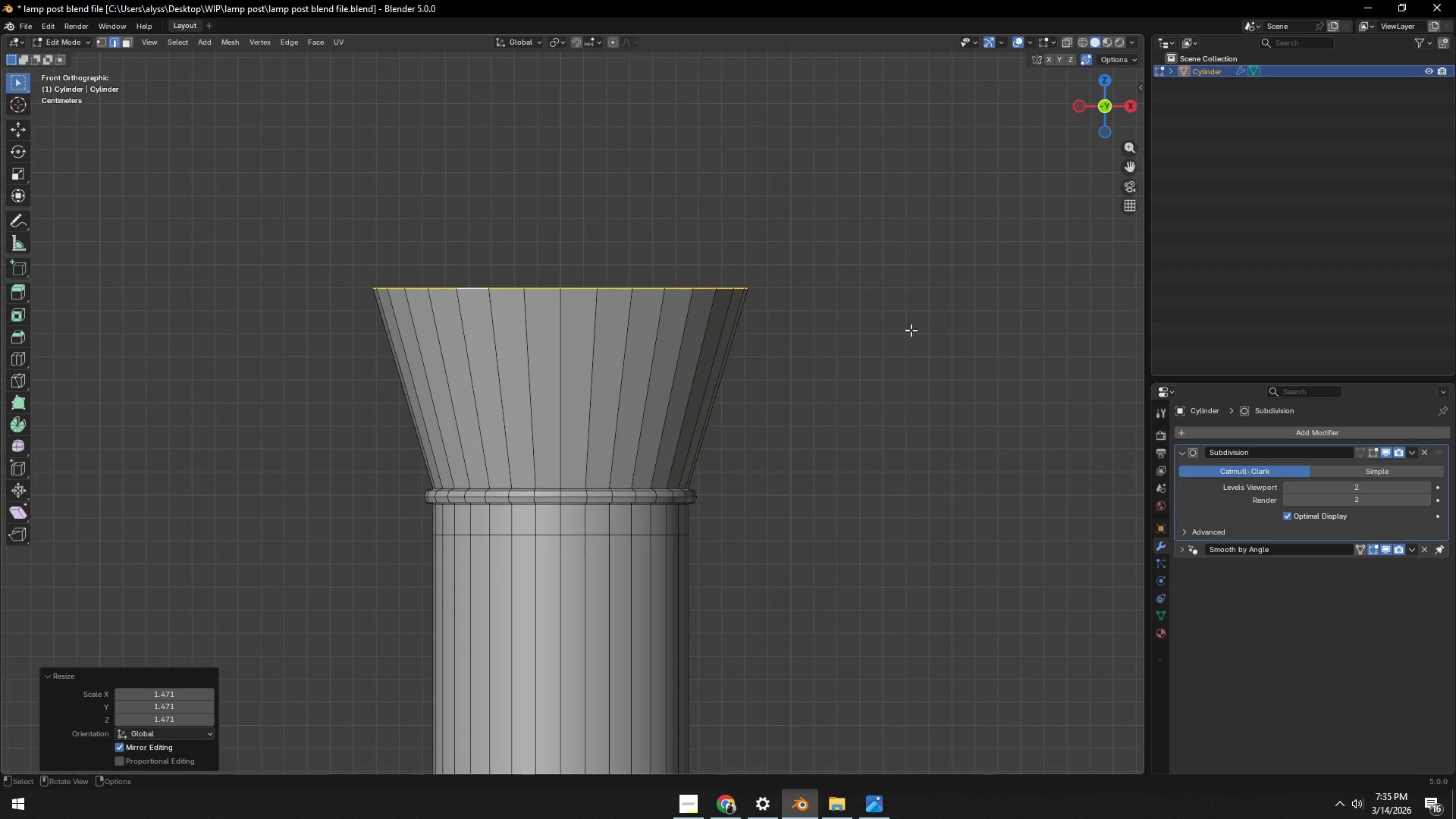 
type(gz)
 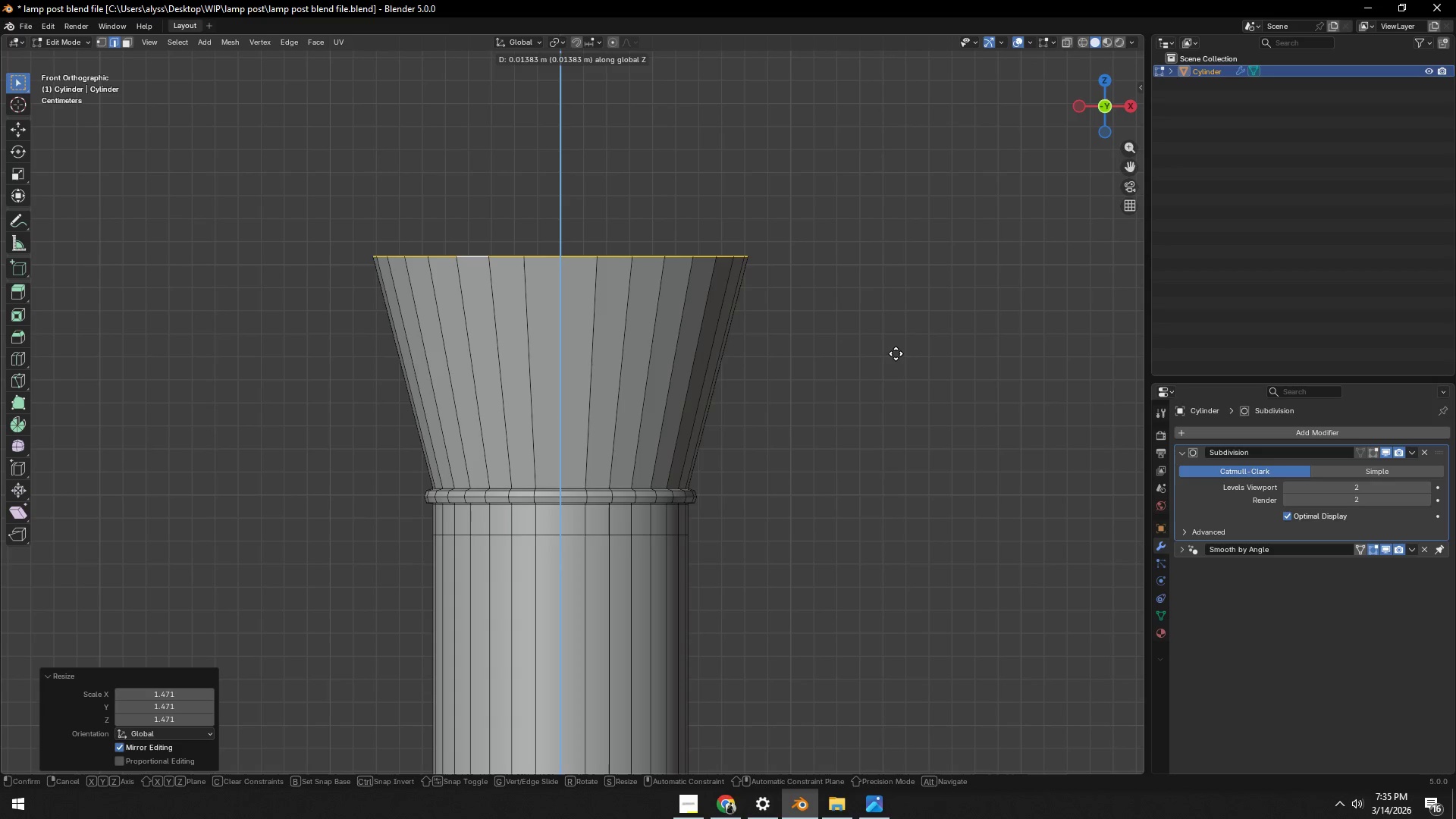 
left_click([896, 350])
 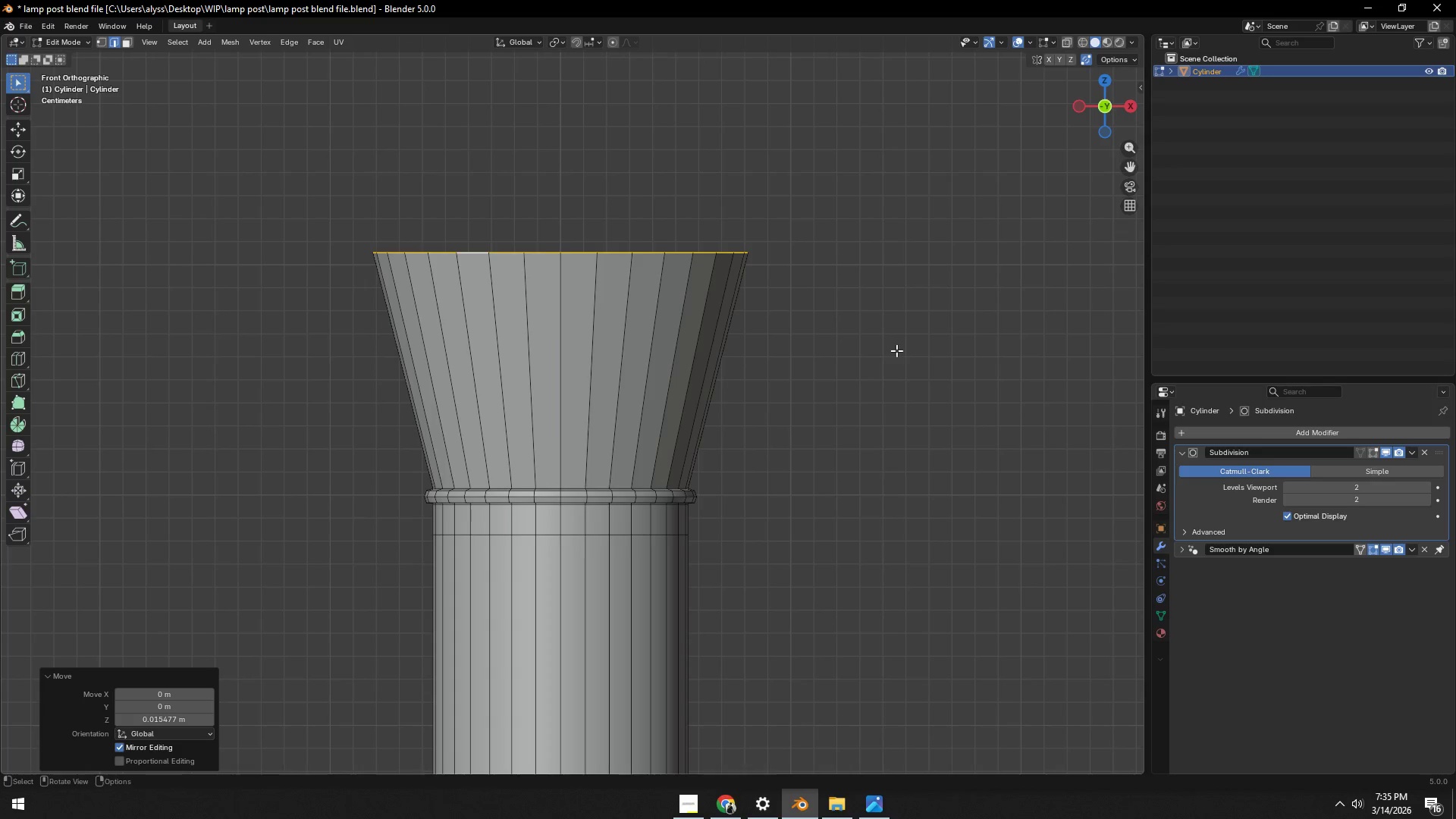 
key(S)
 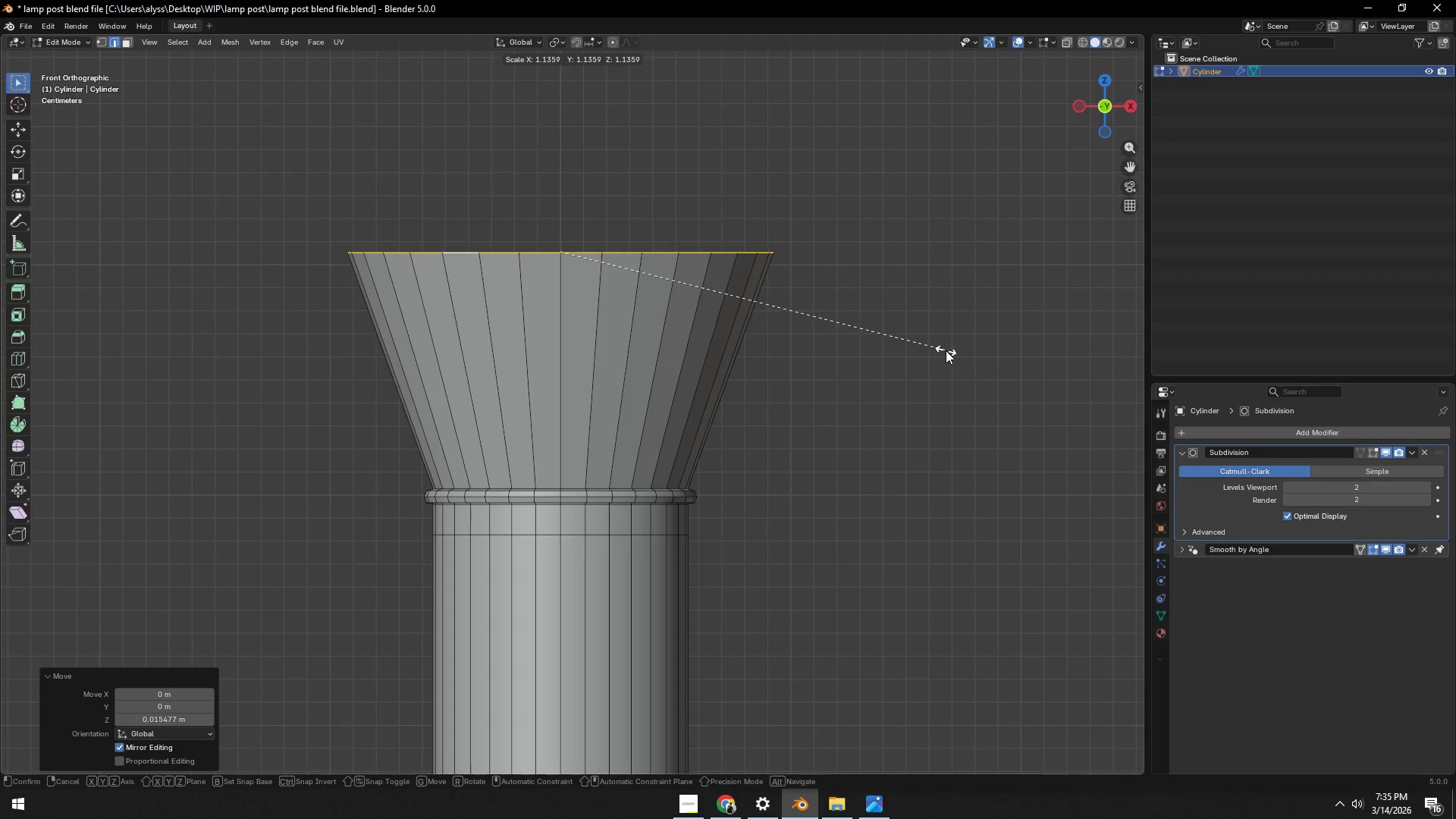 
left_click([947, 350])
 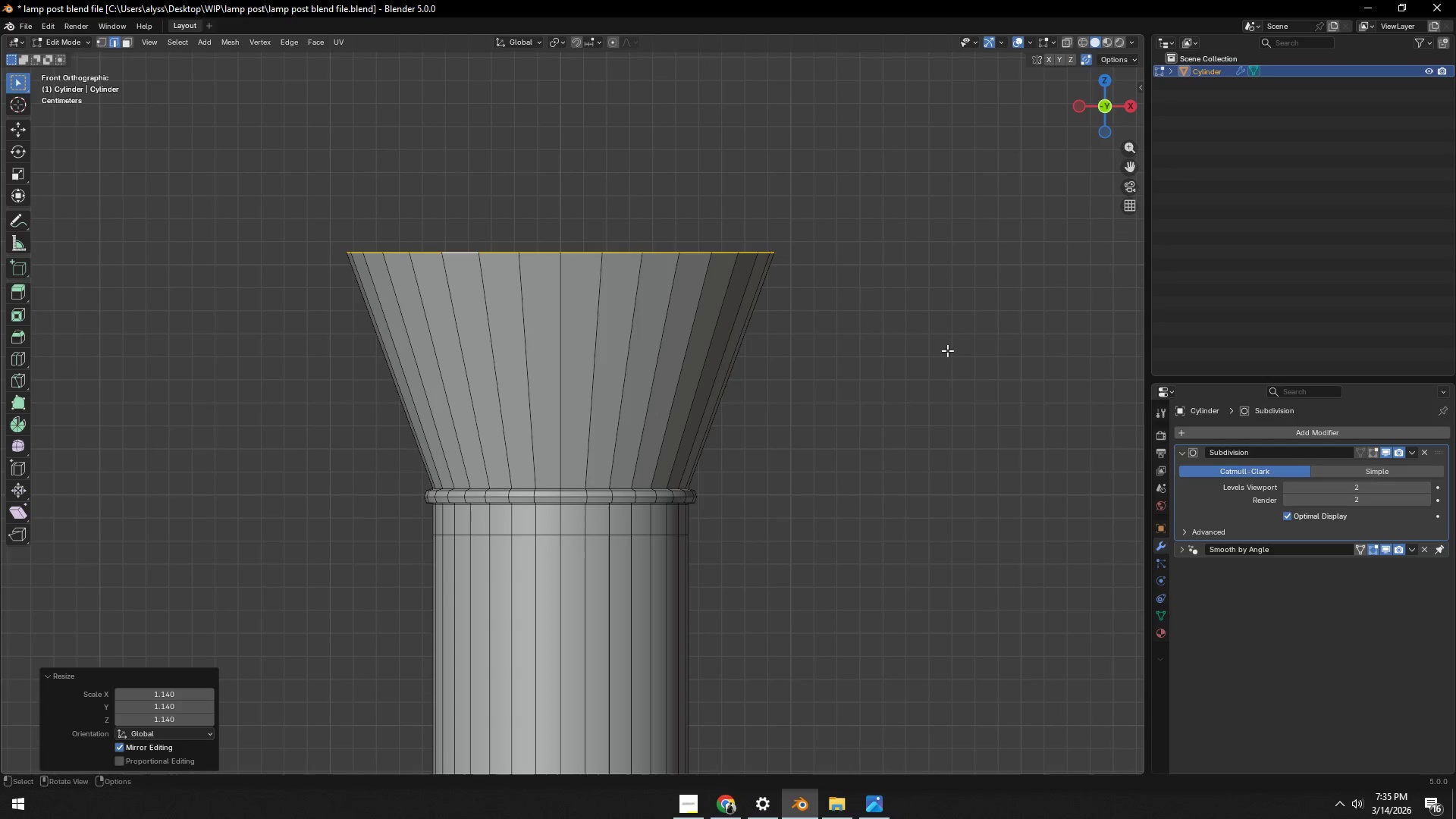 
key(Alt+AltLeft)
 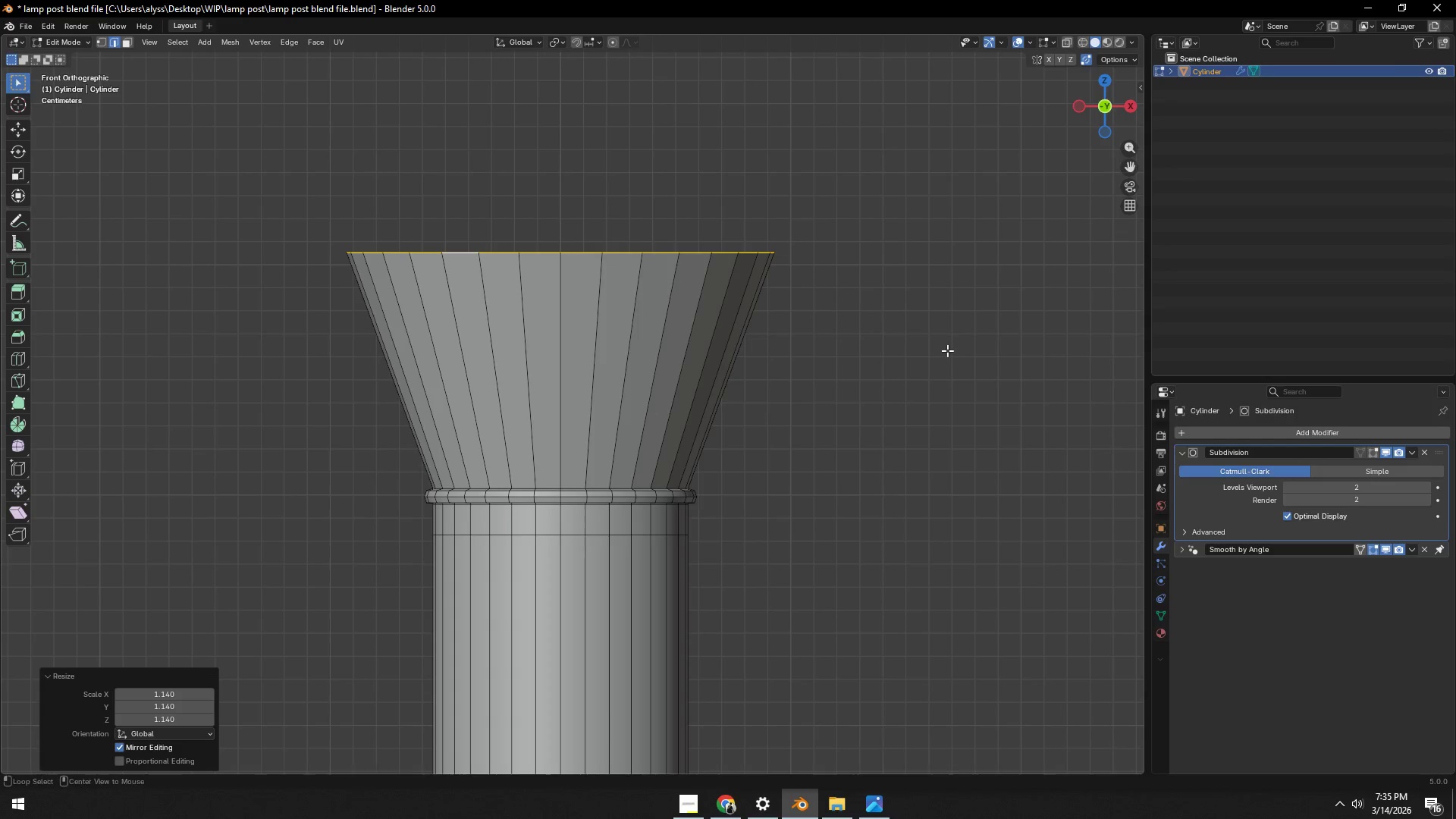 
key(Alt+Tab)
 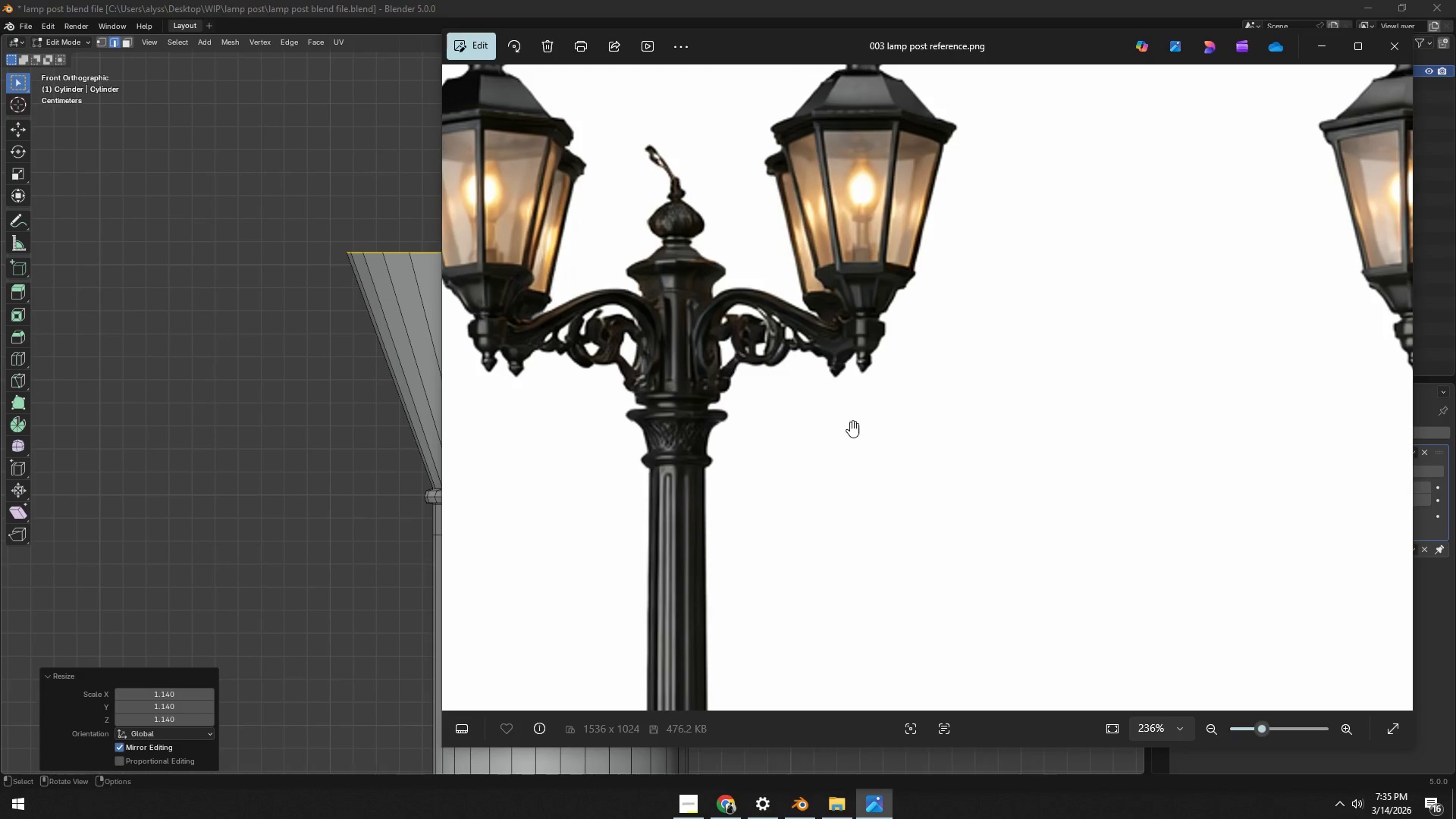 
key(Alt+AltLeft)
 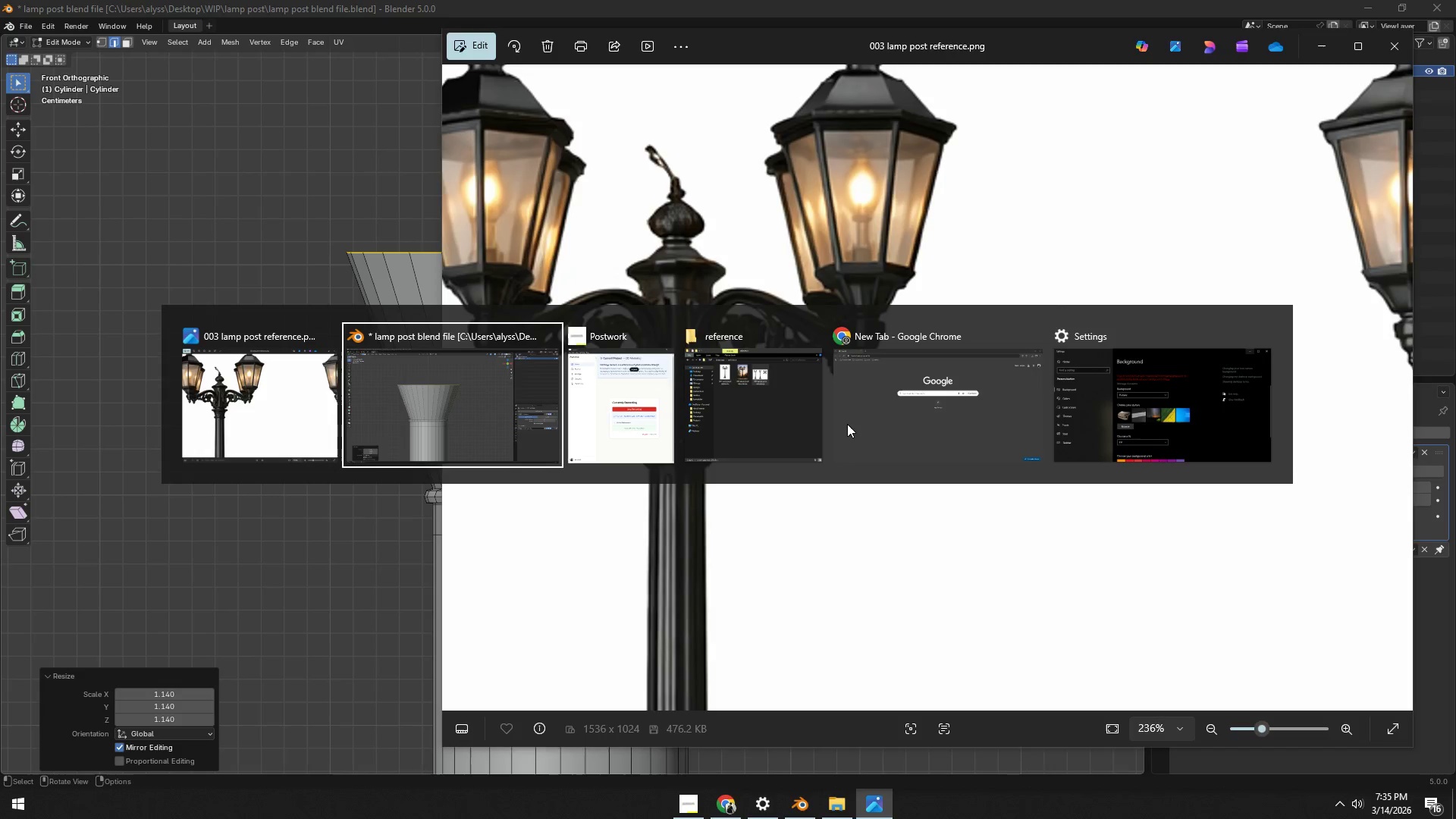 
key(Alt+Tab)
 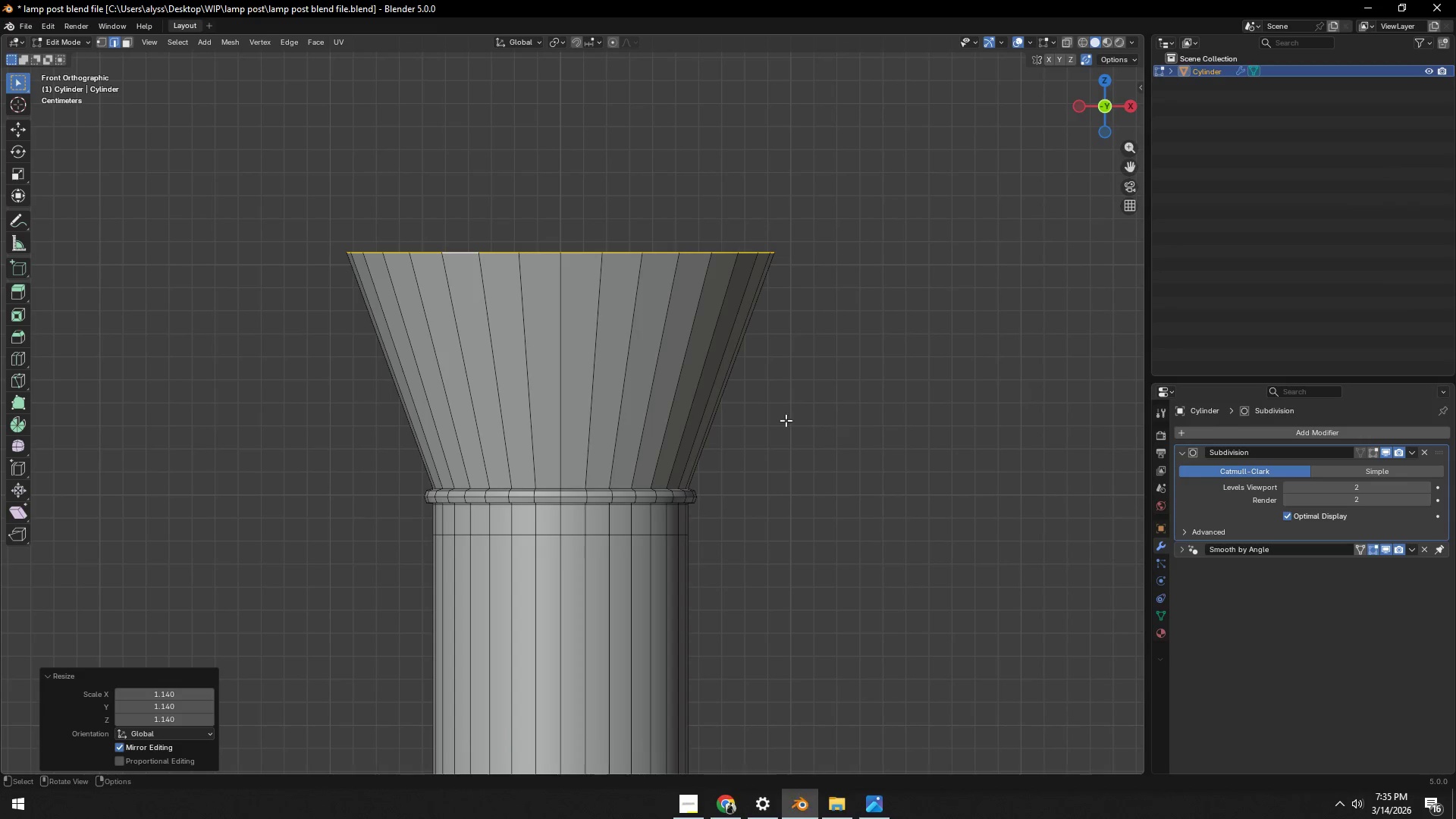 
key(Control+ControlLeft)
 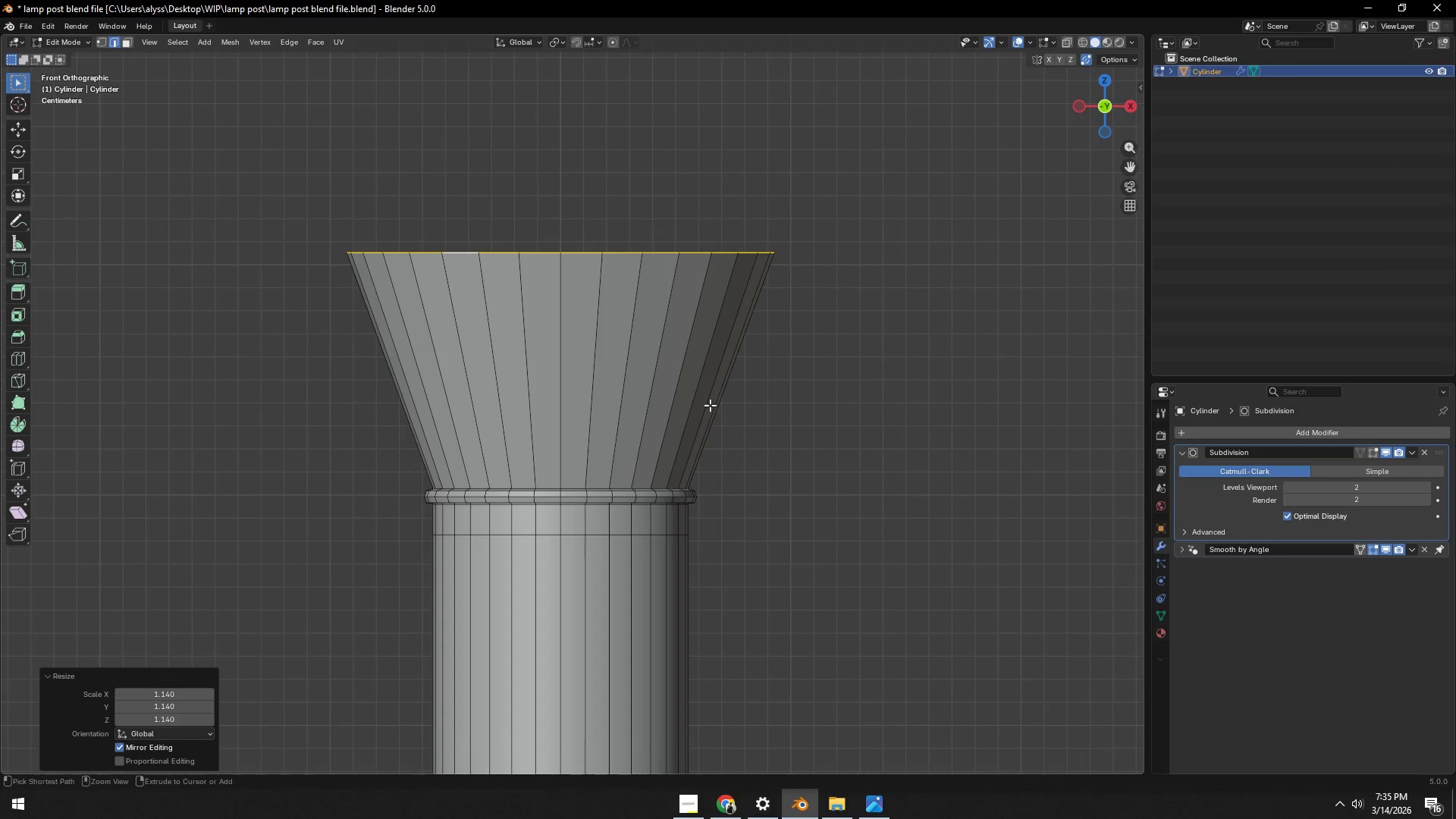 
key(Control+R)
 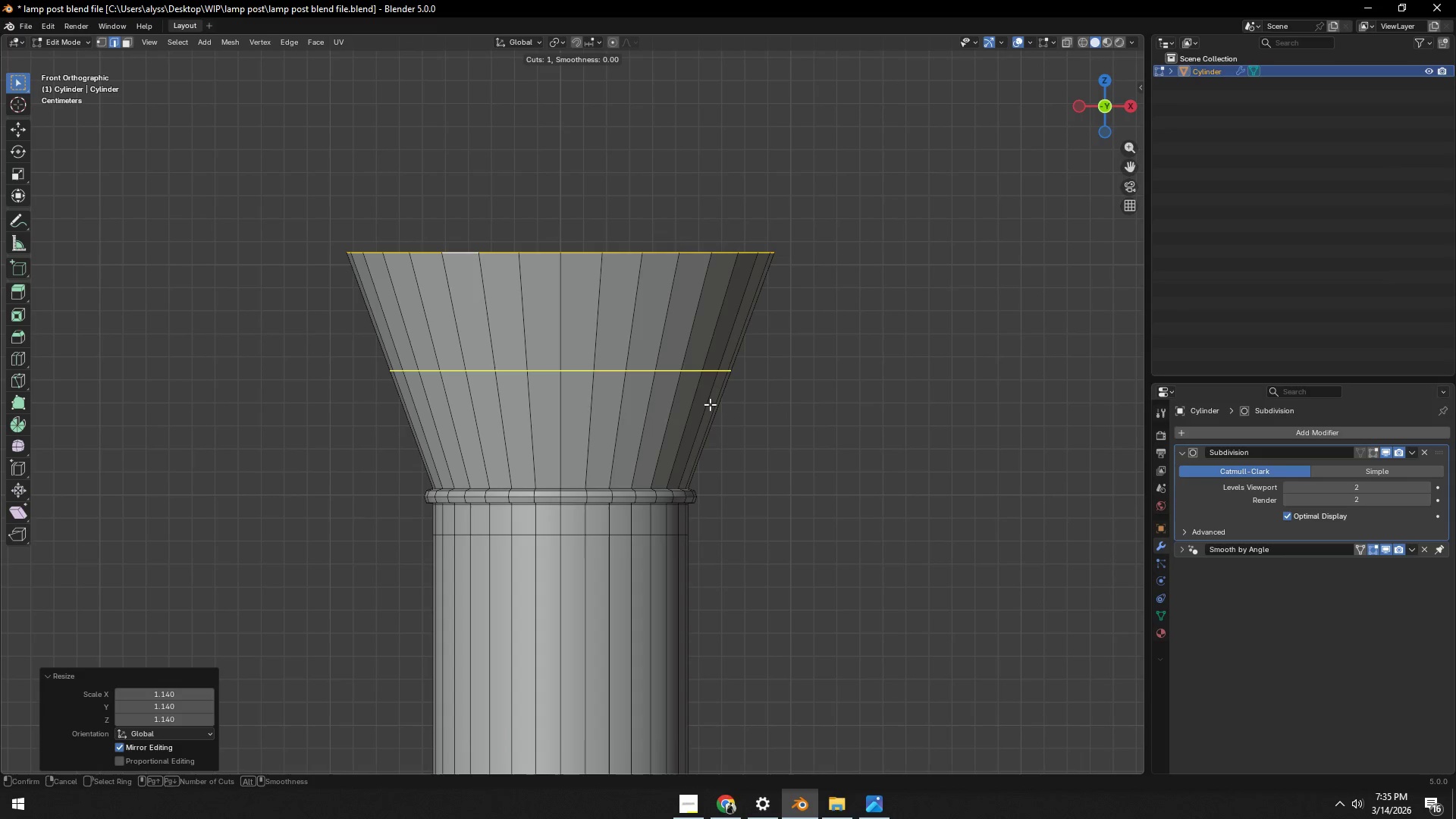 
scroll: coordinate [710, 404], scroll_direction: up, amount: 3.0
 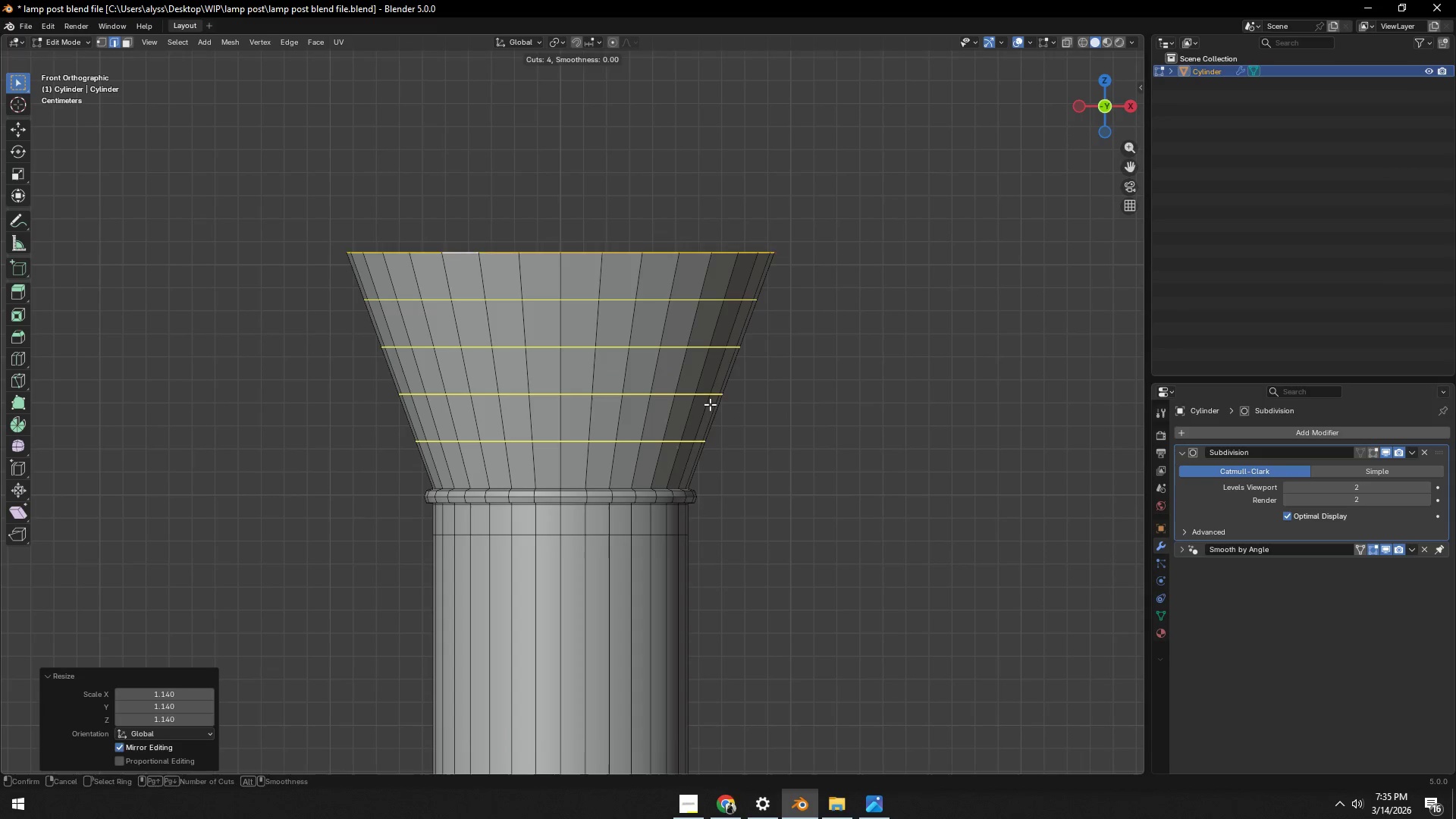 
right_click([710, 404])
 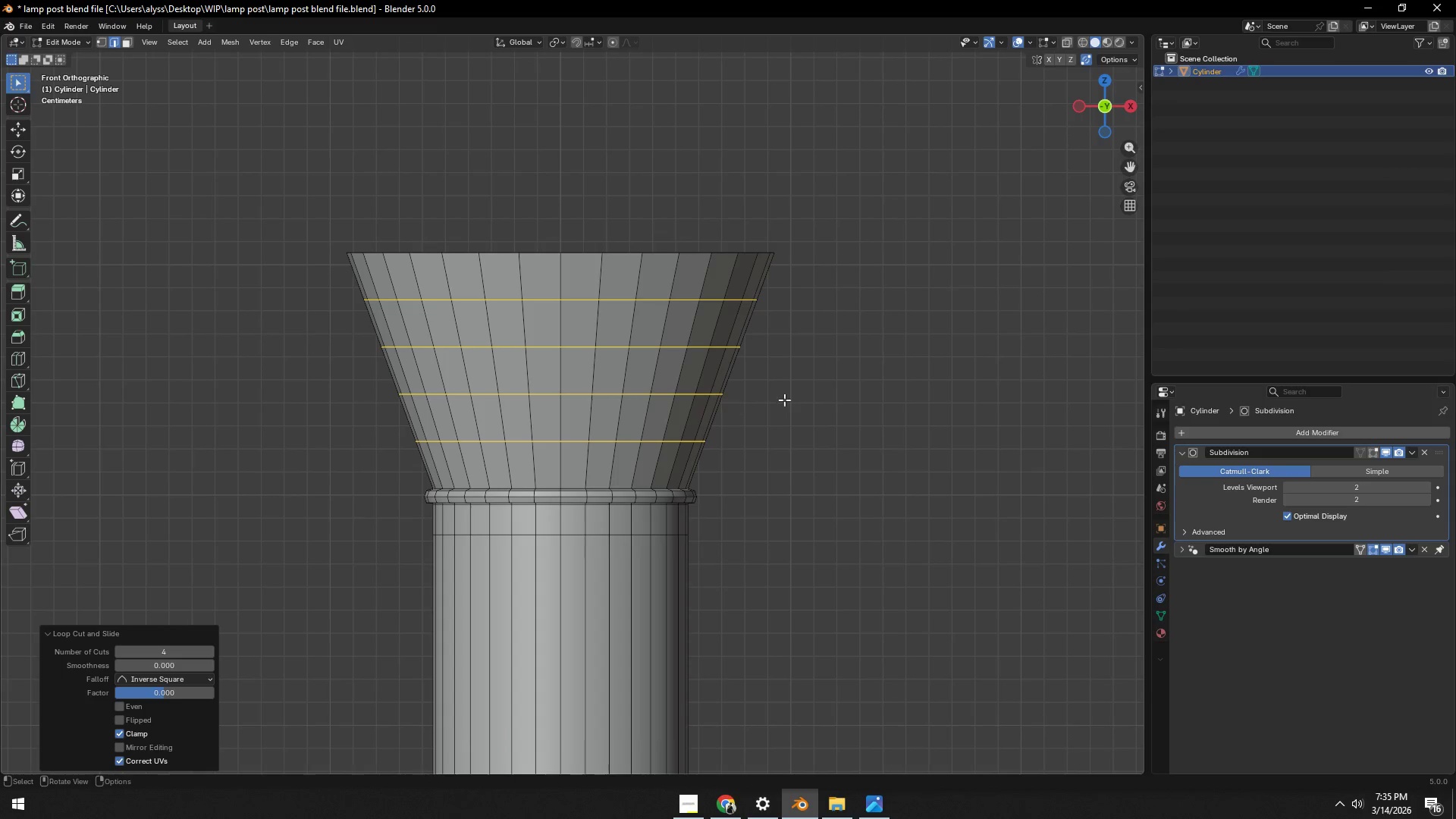 
left_click([710, 404])
 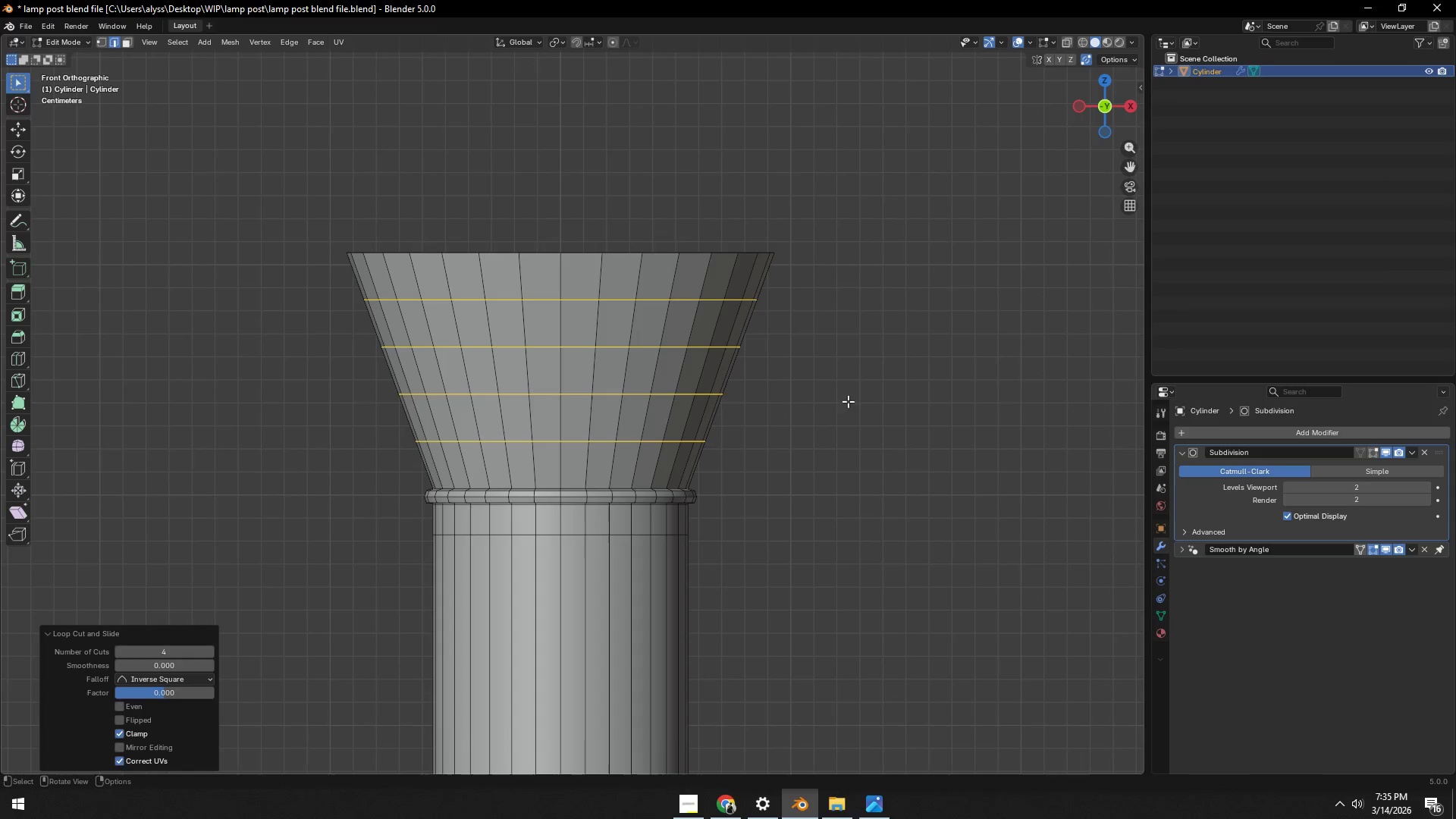 
left_click([848, 401])
 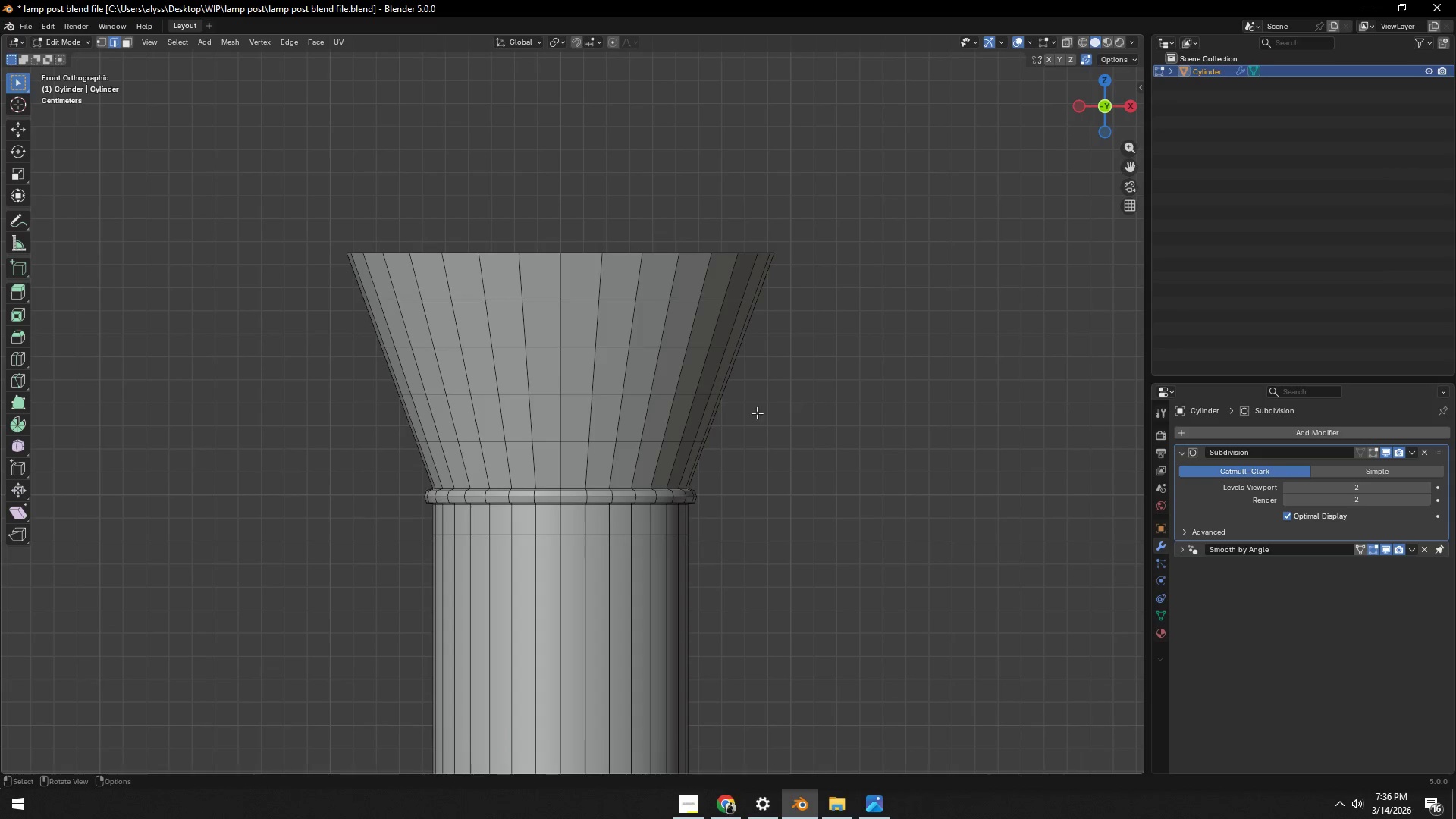 
hold_key(key=AltLeft, duration=0.66)
left_click([676, 440])
 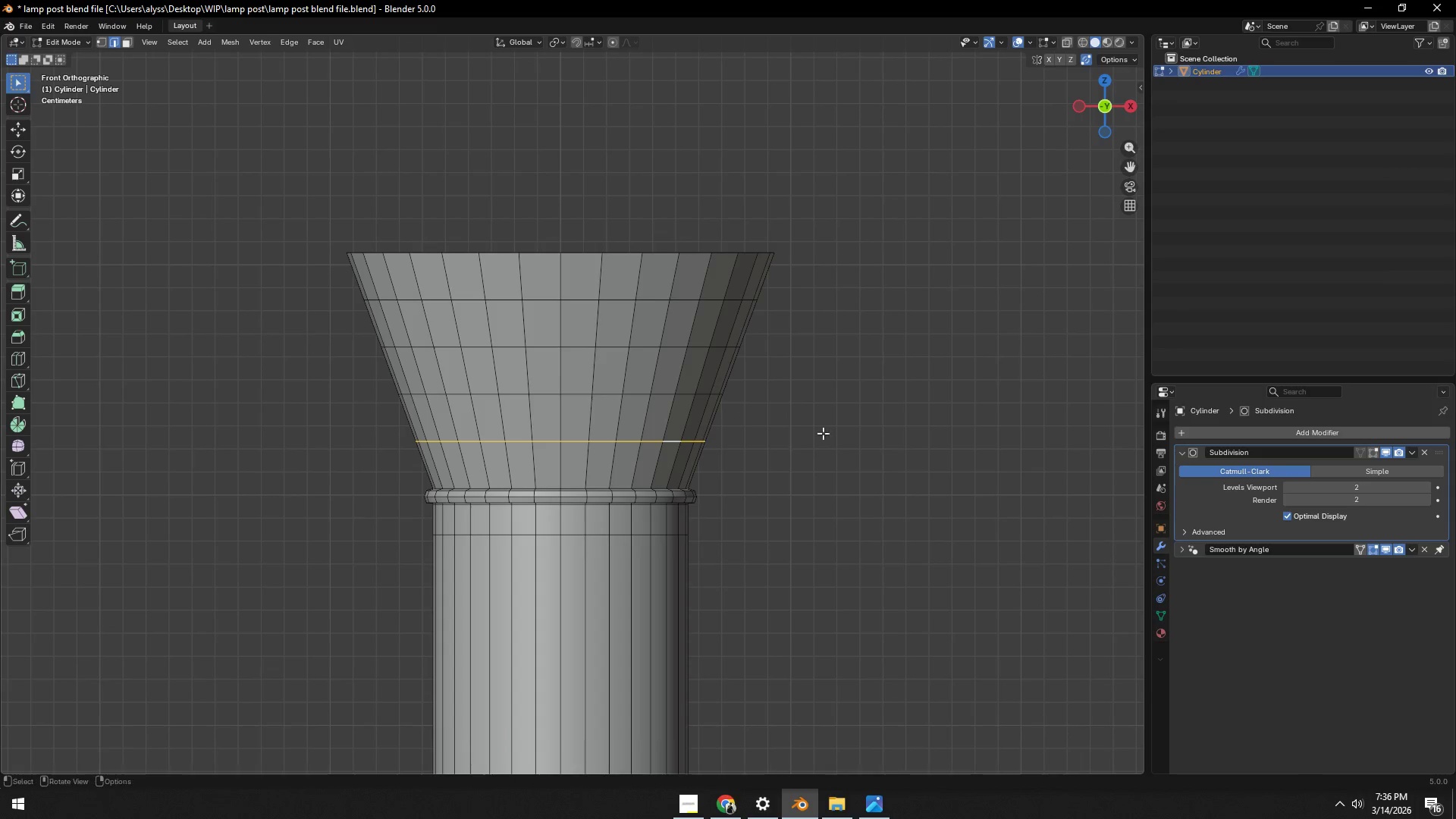 
key(S)
 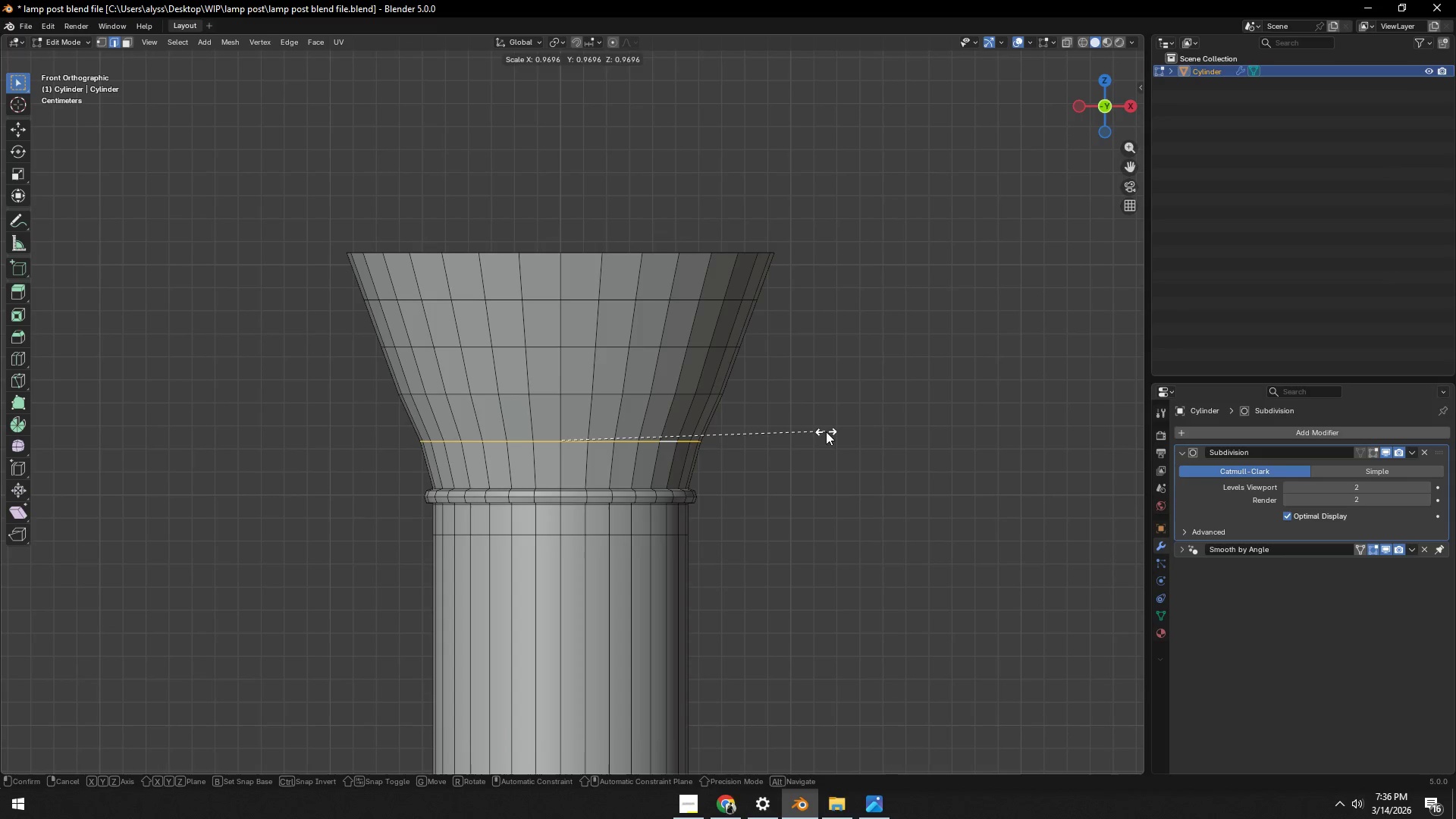 
left_click([826, 431])
 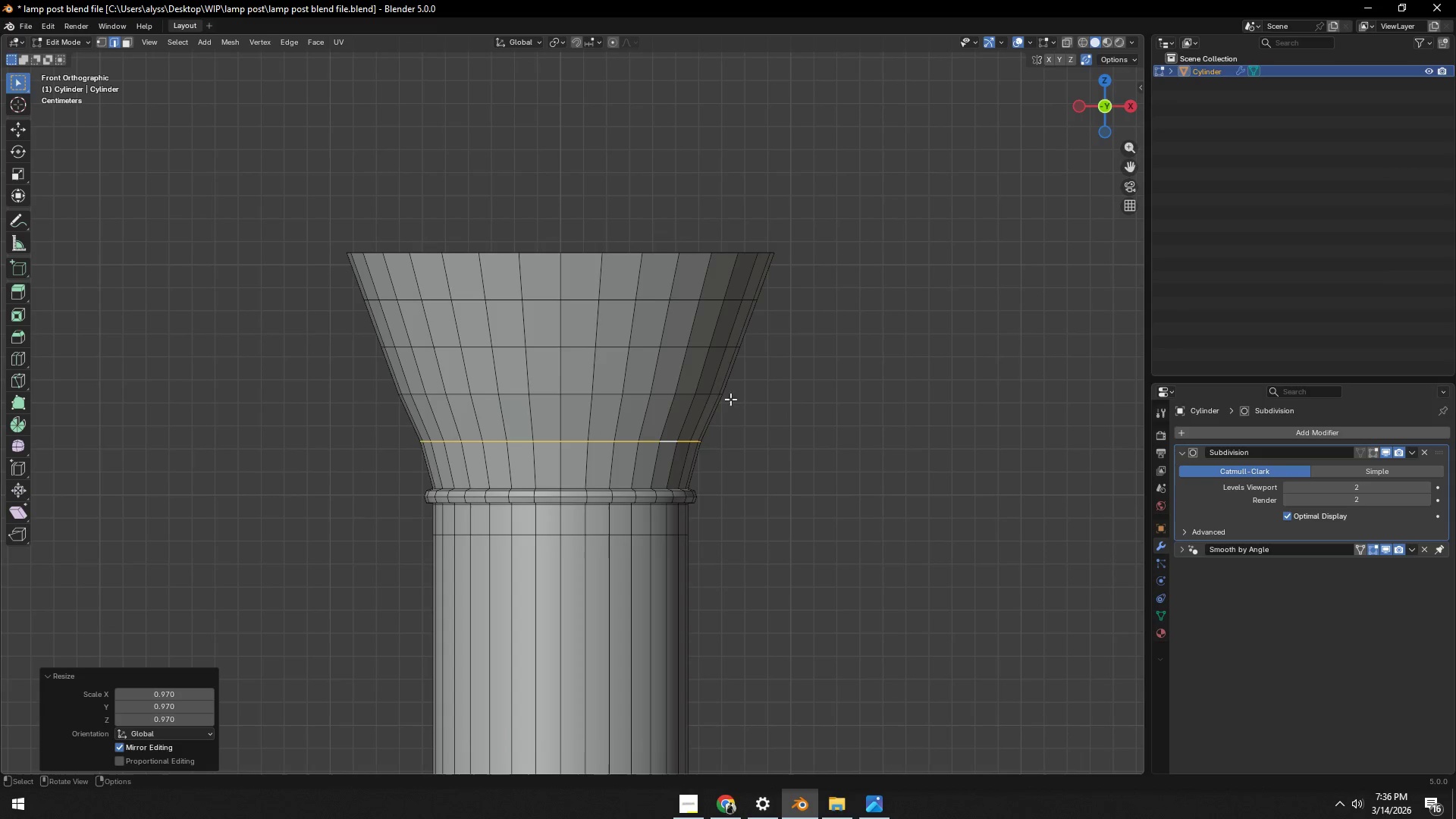 
hold_key(key=AltLeft, duration=0.36)
left_click([694, 394])
 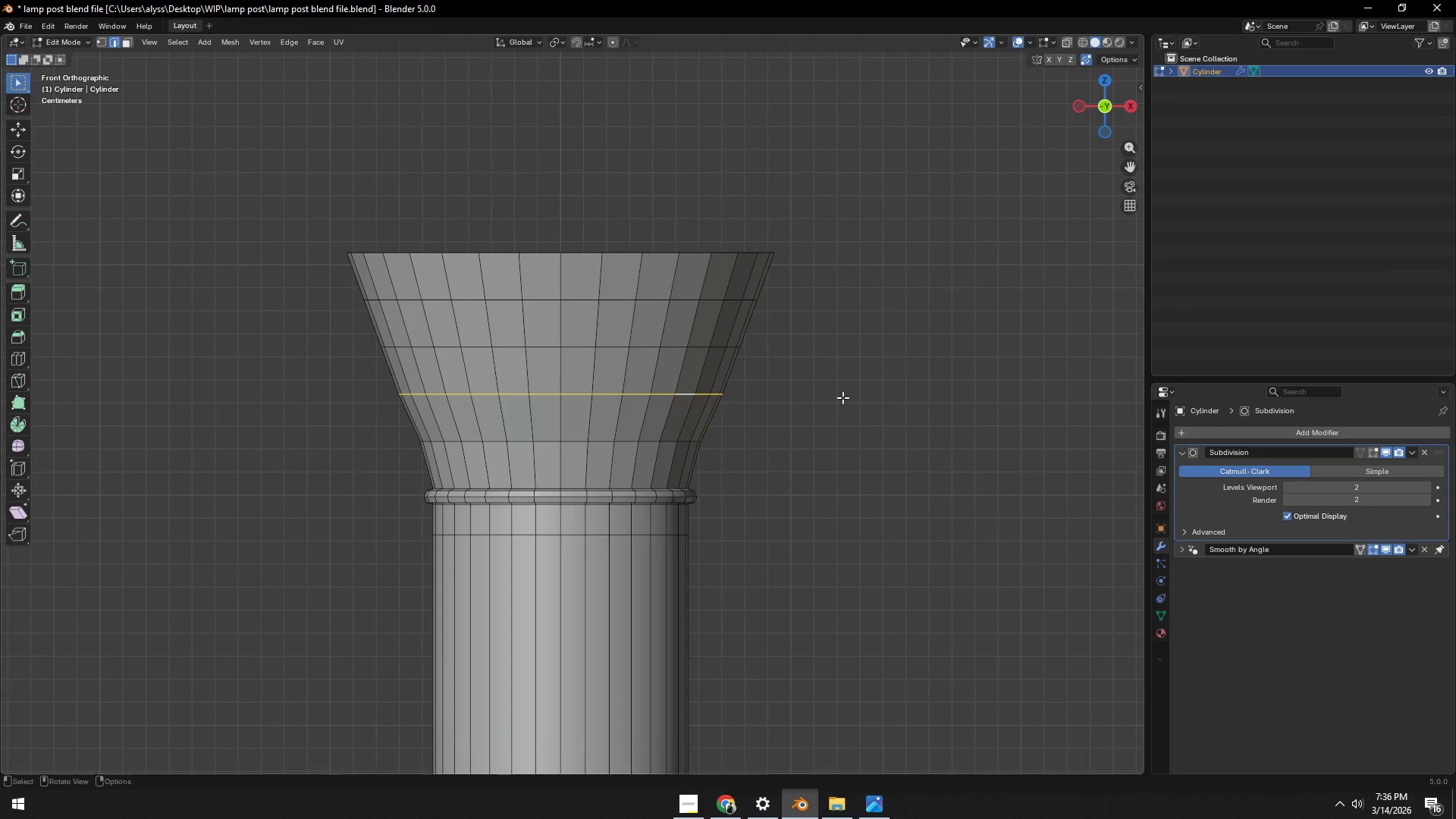 
key(S)
 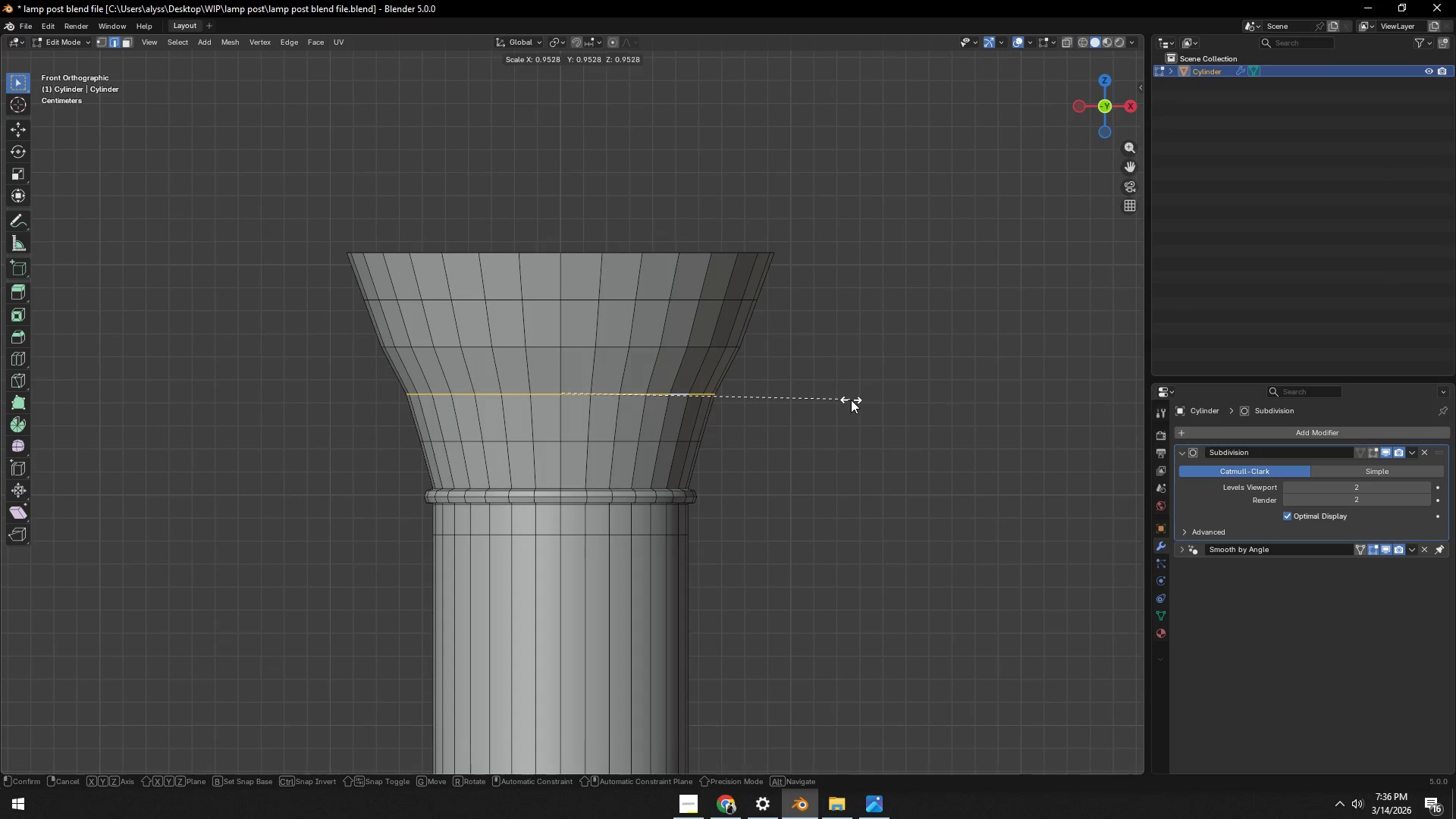 
left_click([848, 400])
 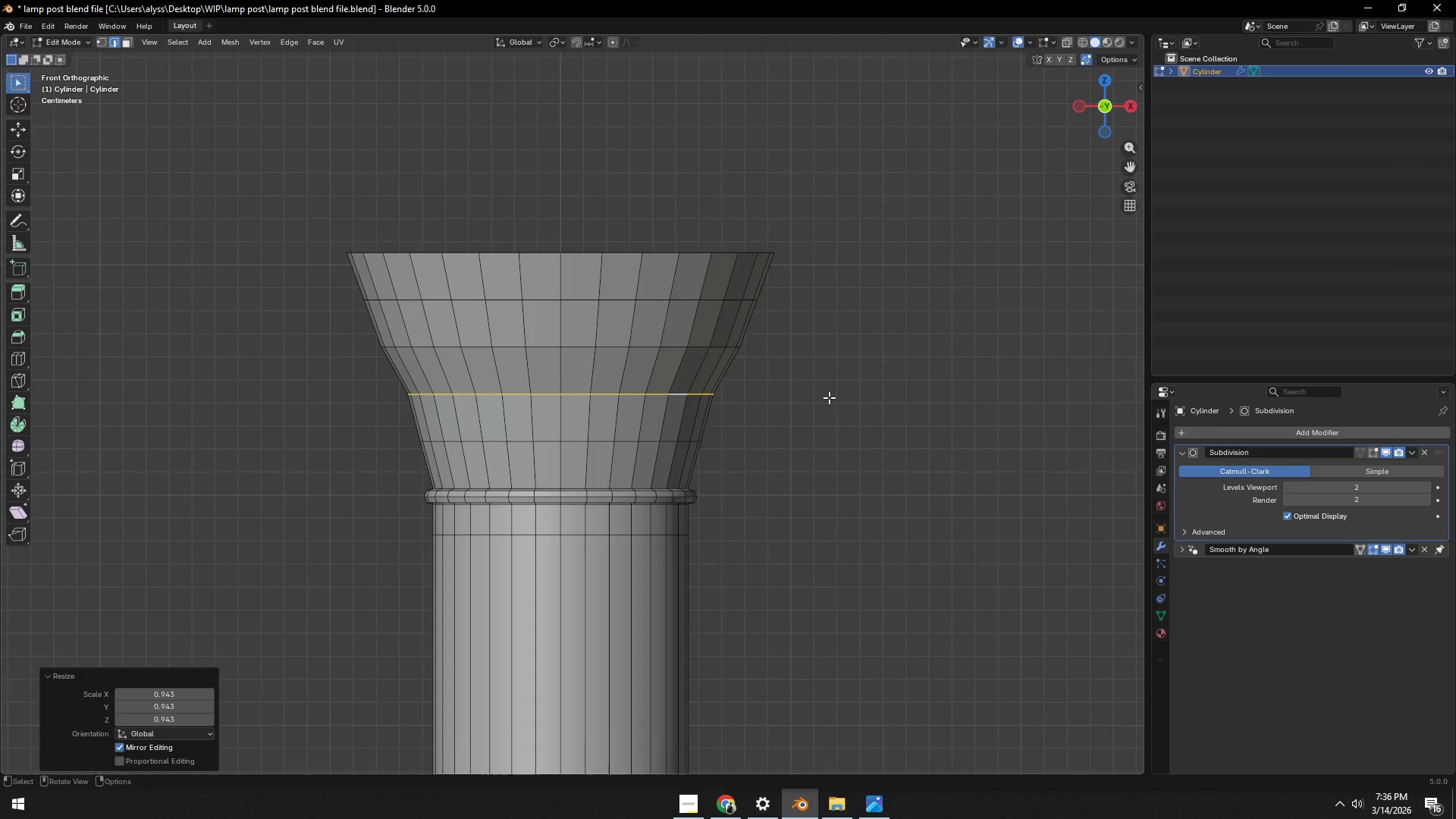 
hold_key(key=AltLeft, duration=0.45)
left_click([698, 347])
 